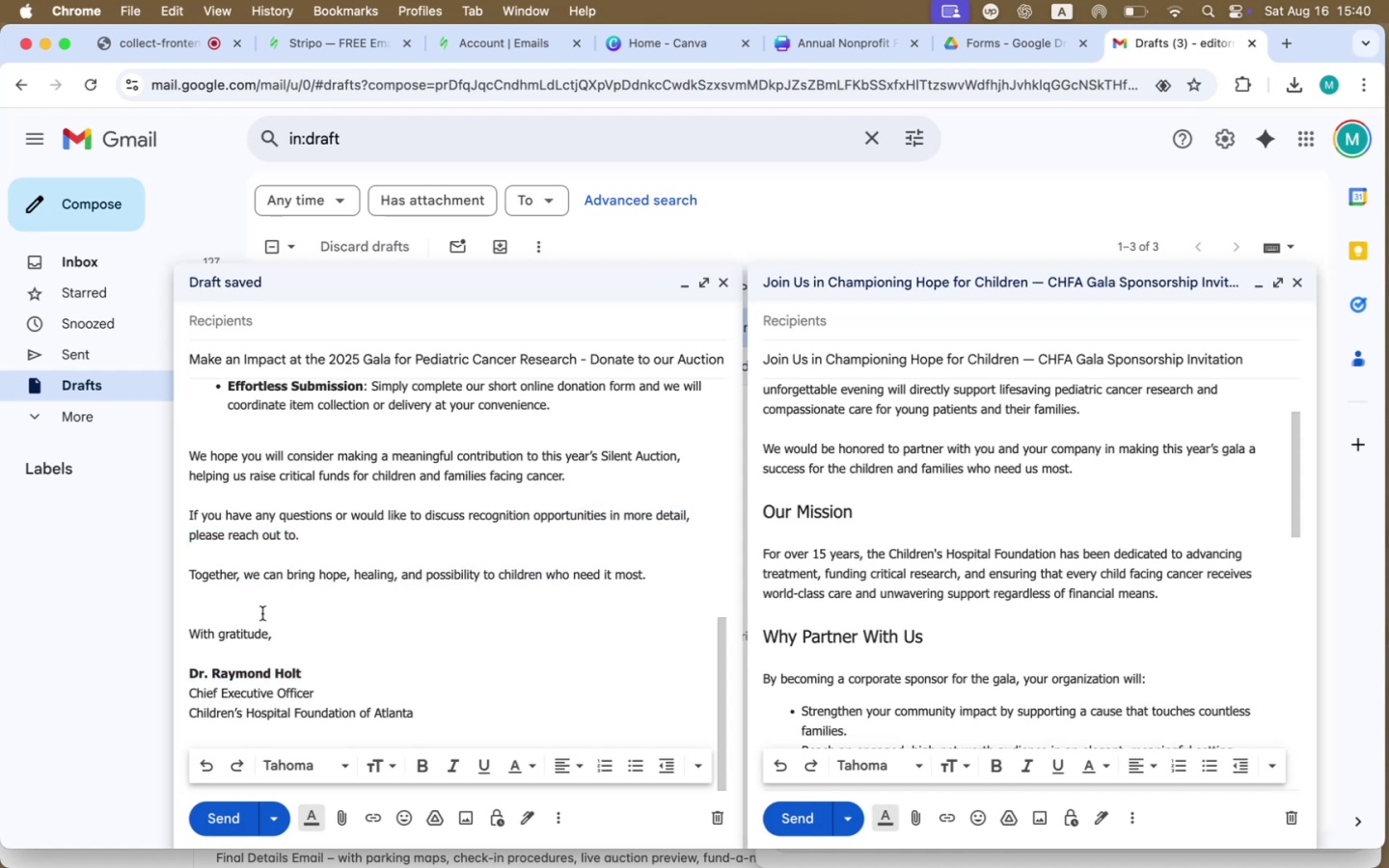 
scroll: coordinate [262, 613], scroll_direction: up, amount: 7.0
 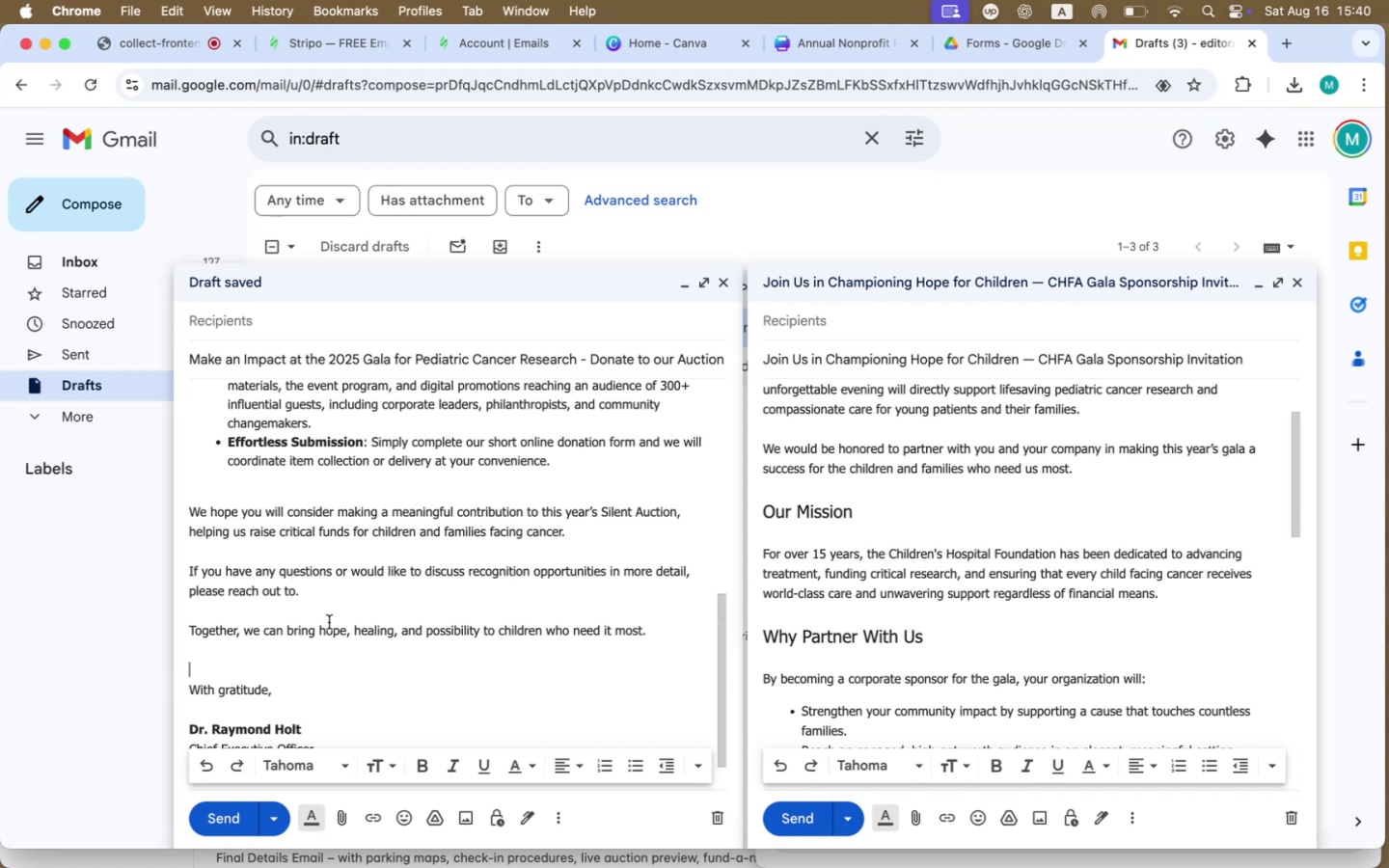 
left_click([696, 771])
 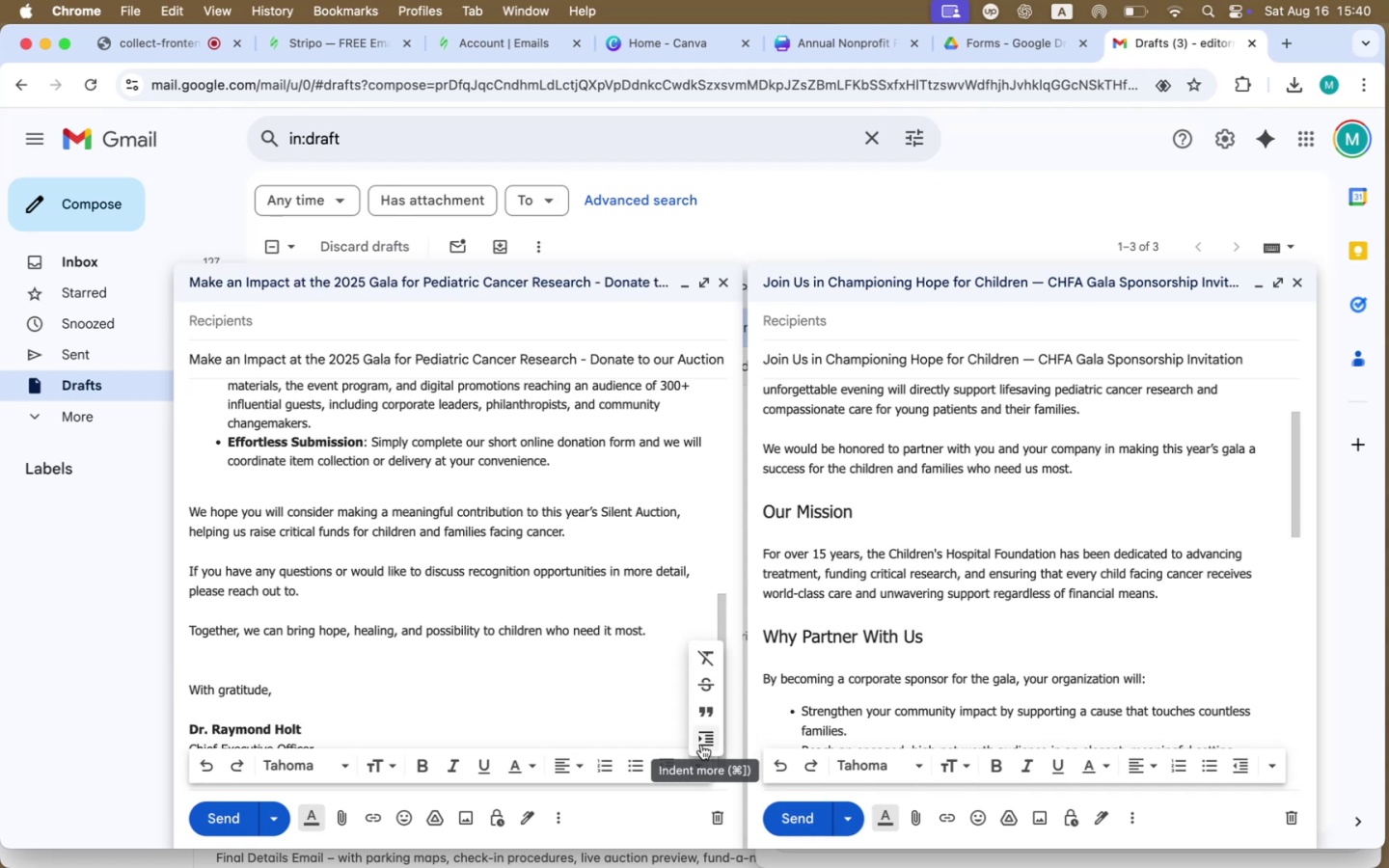 
mouse_move([701, 704])
 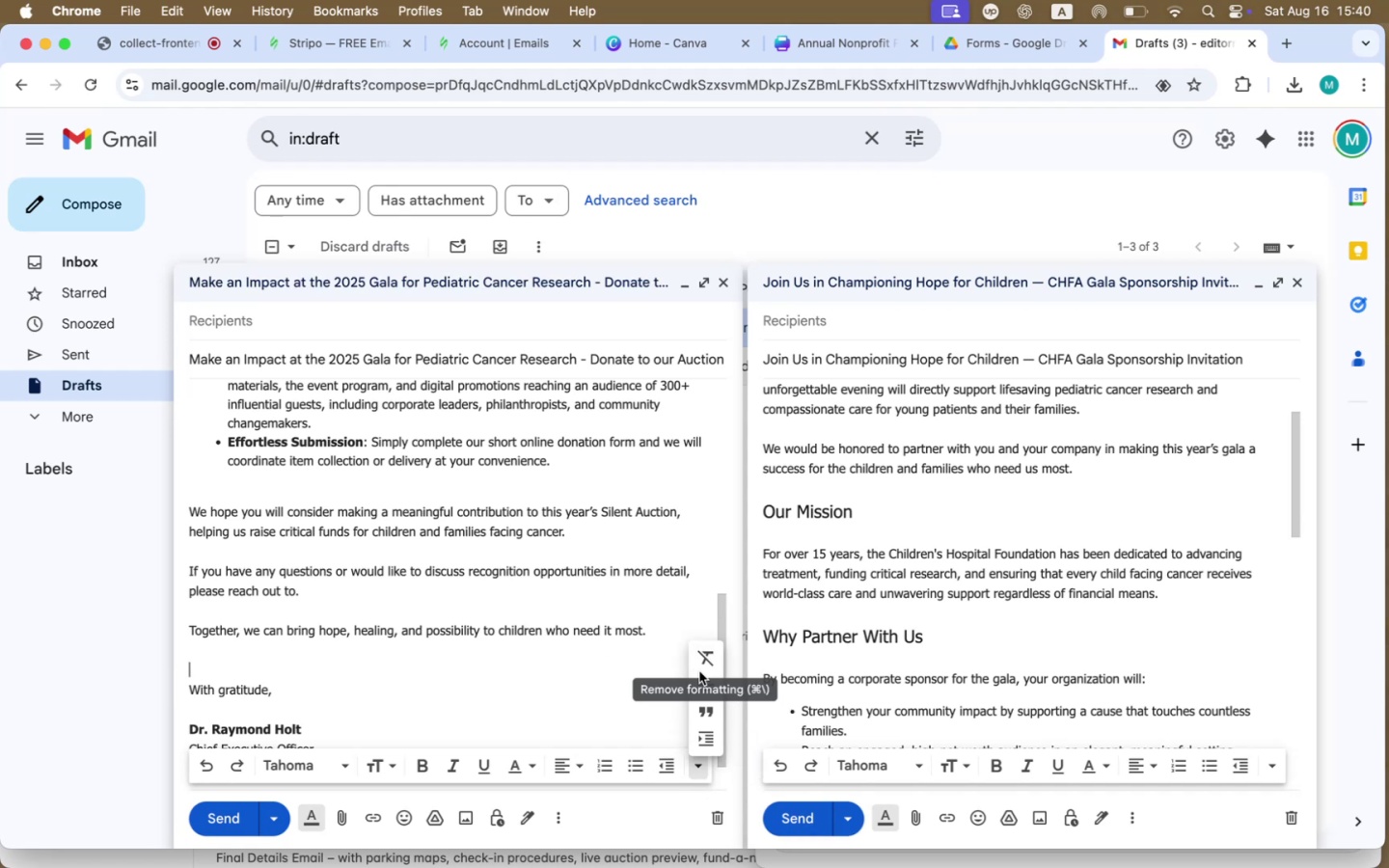 
mouse_move([543, 761])
 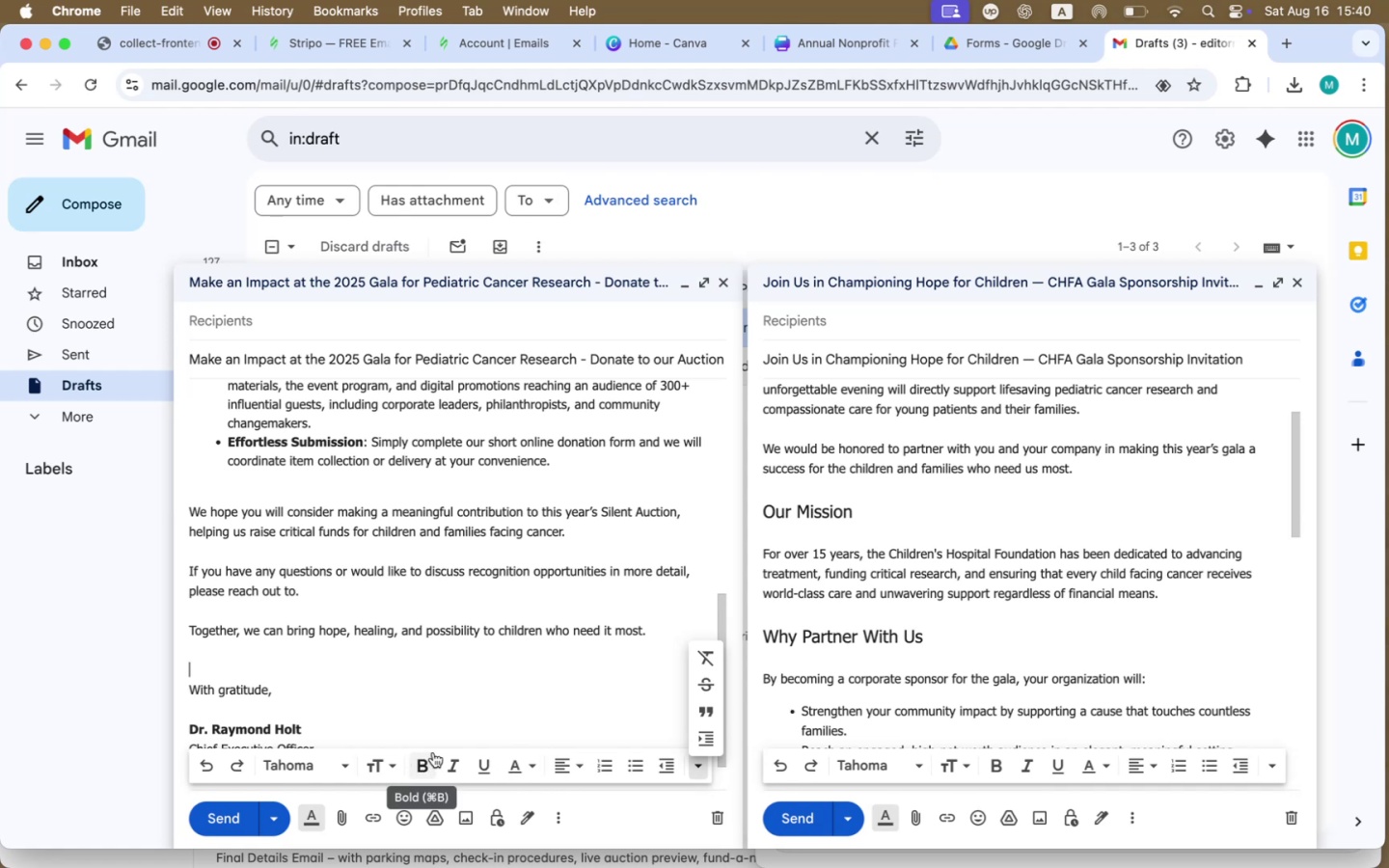 
wait(11.8)
 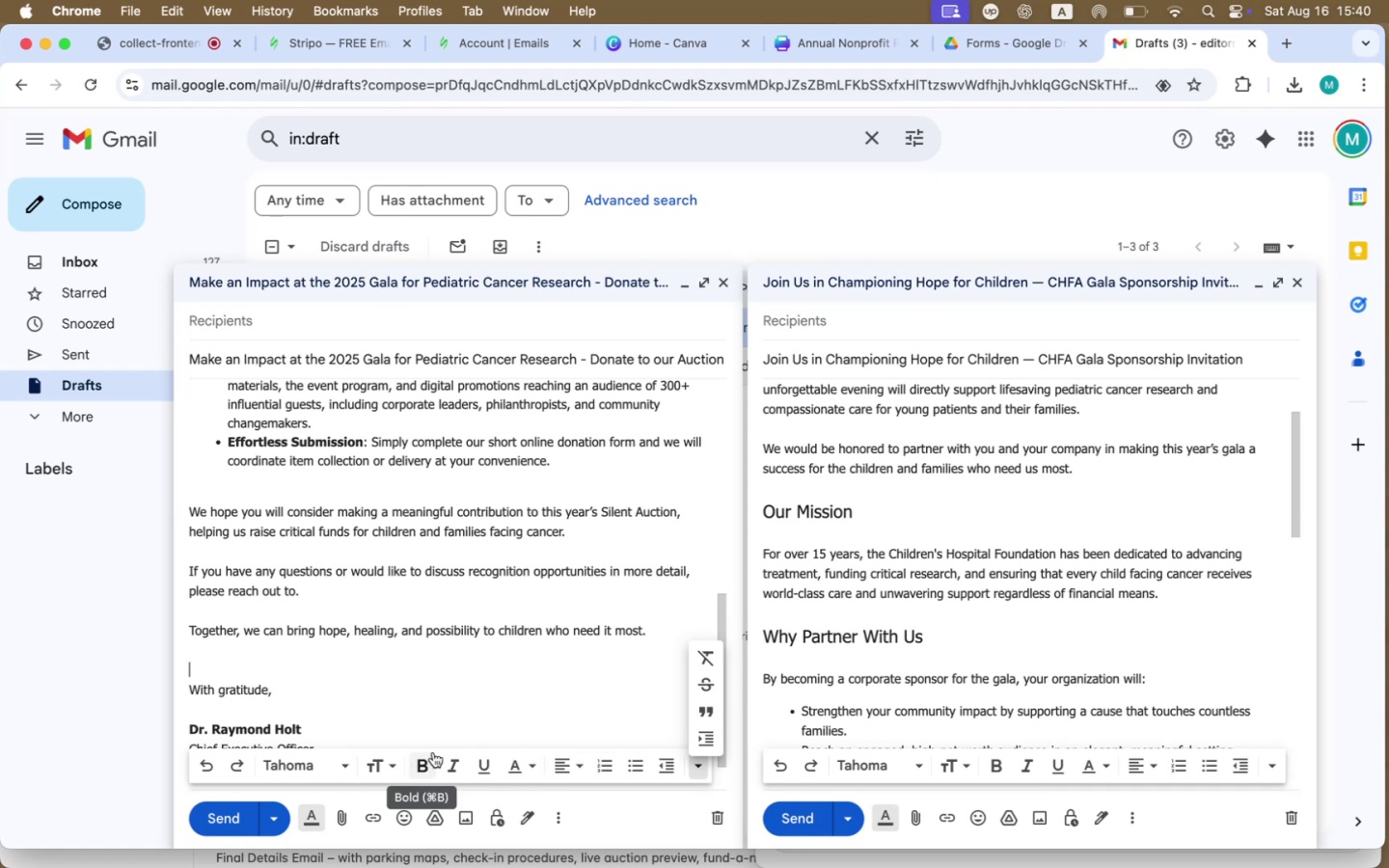 
left_click([171, 46])
 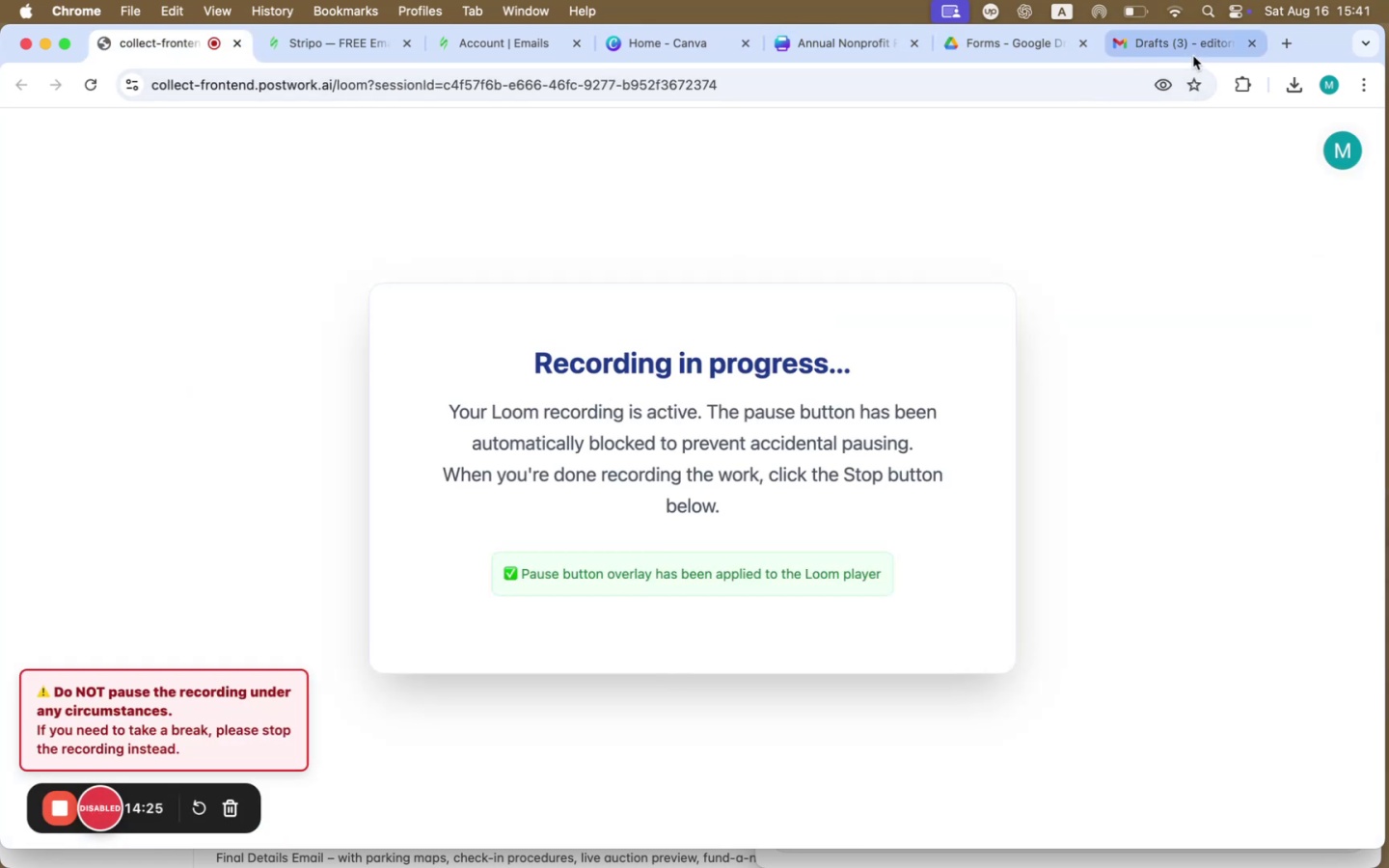 
wait(5.38)
 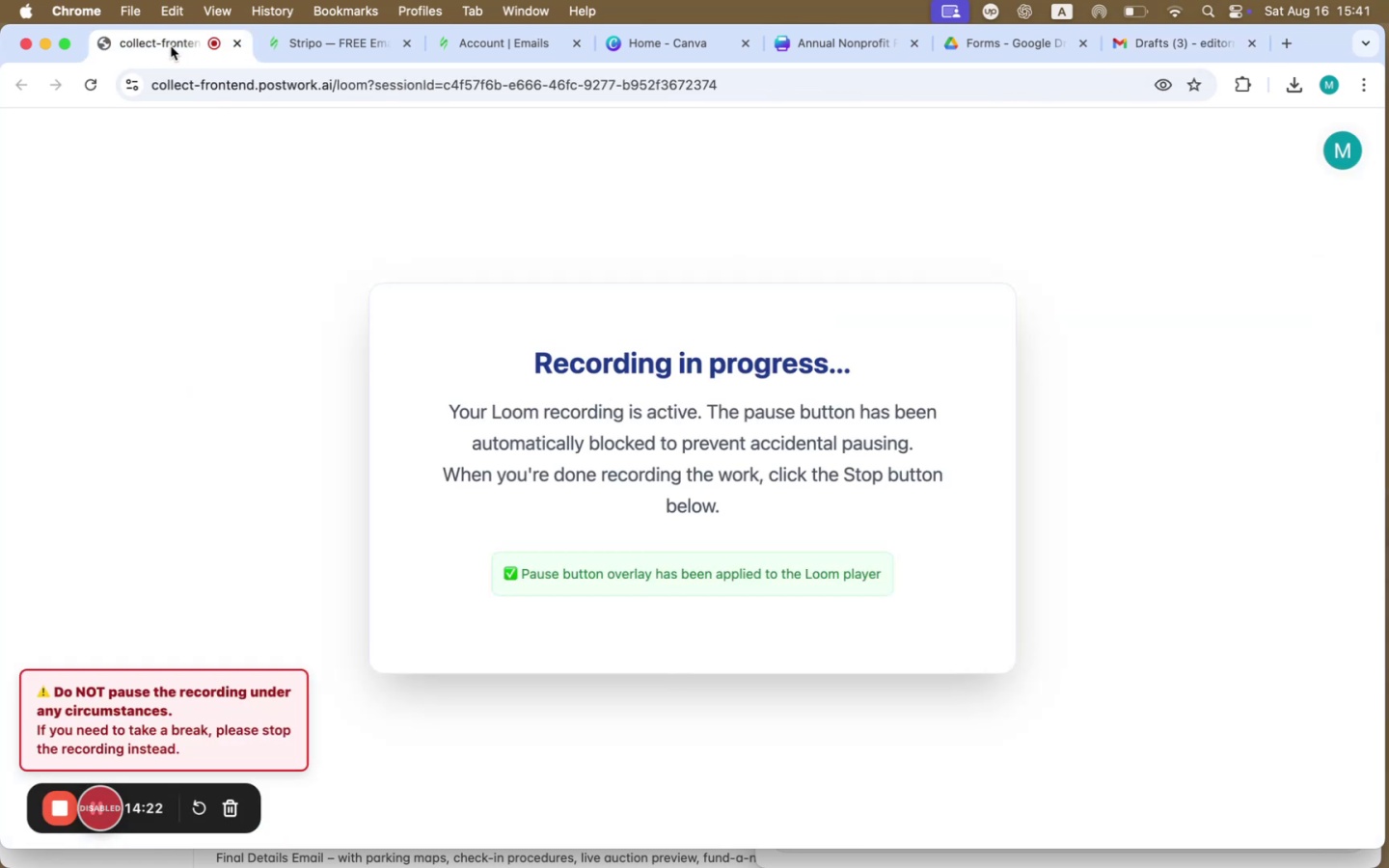 
left_click([1183, 49])
 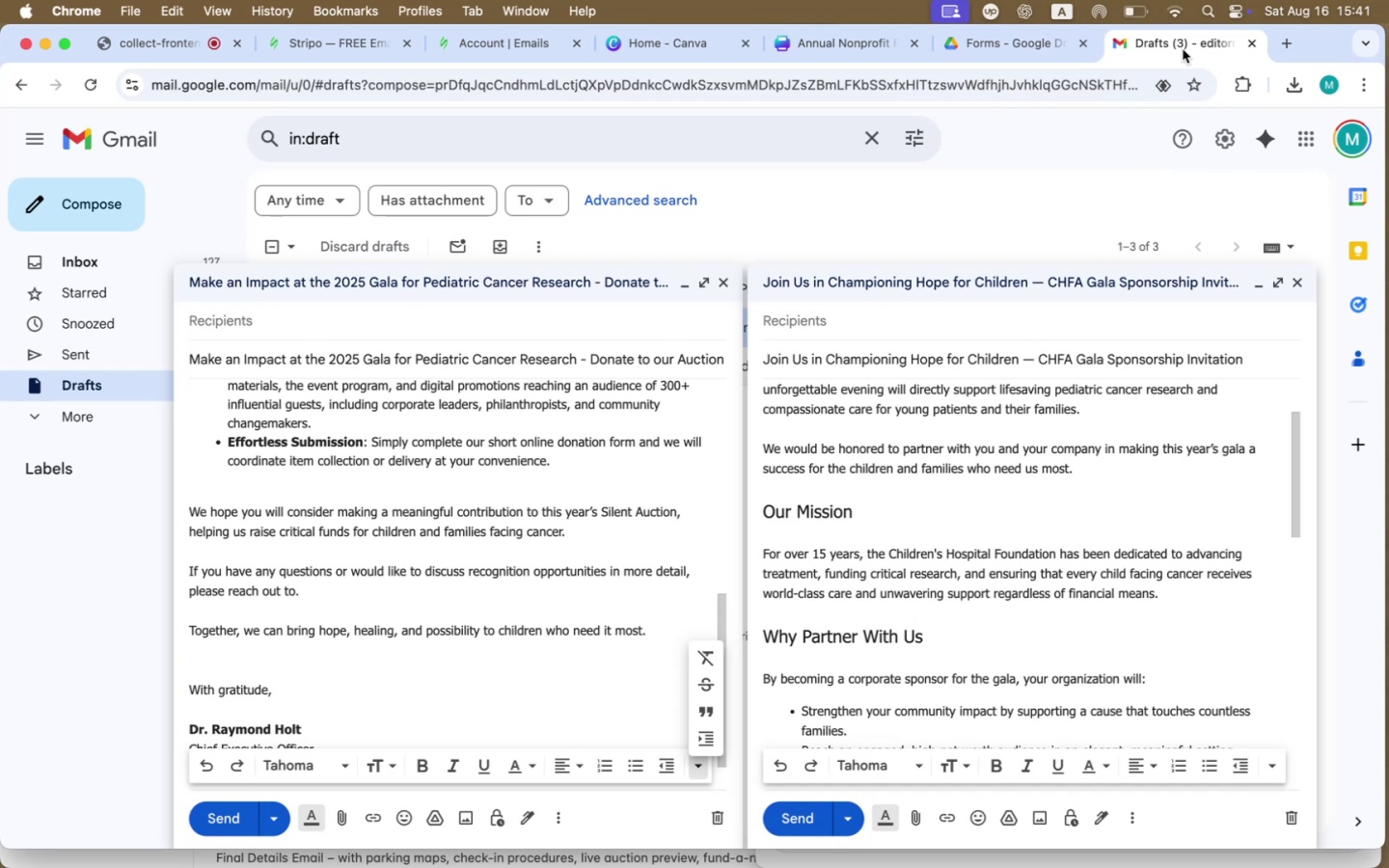 
wait(8.76)
 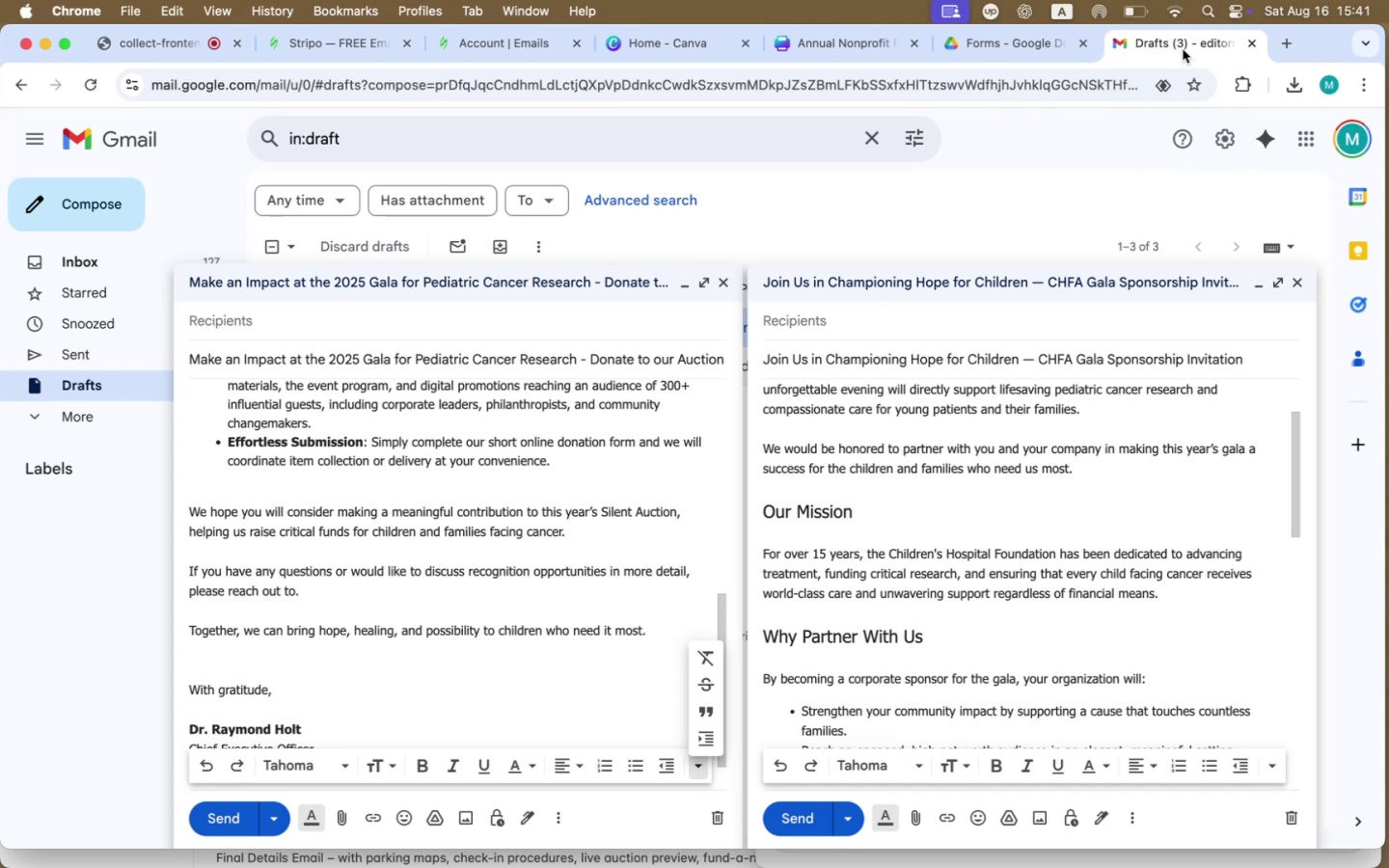 
left_click([388, 498])
 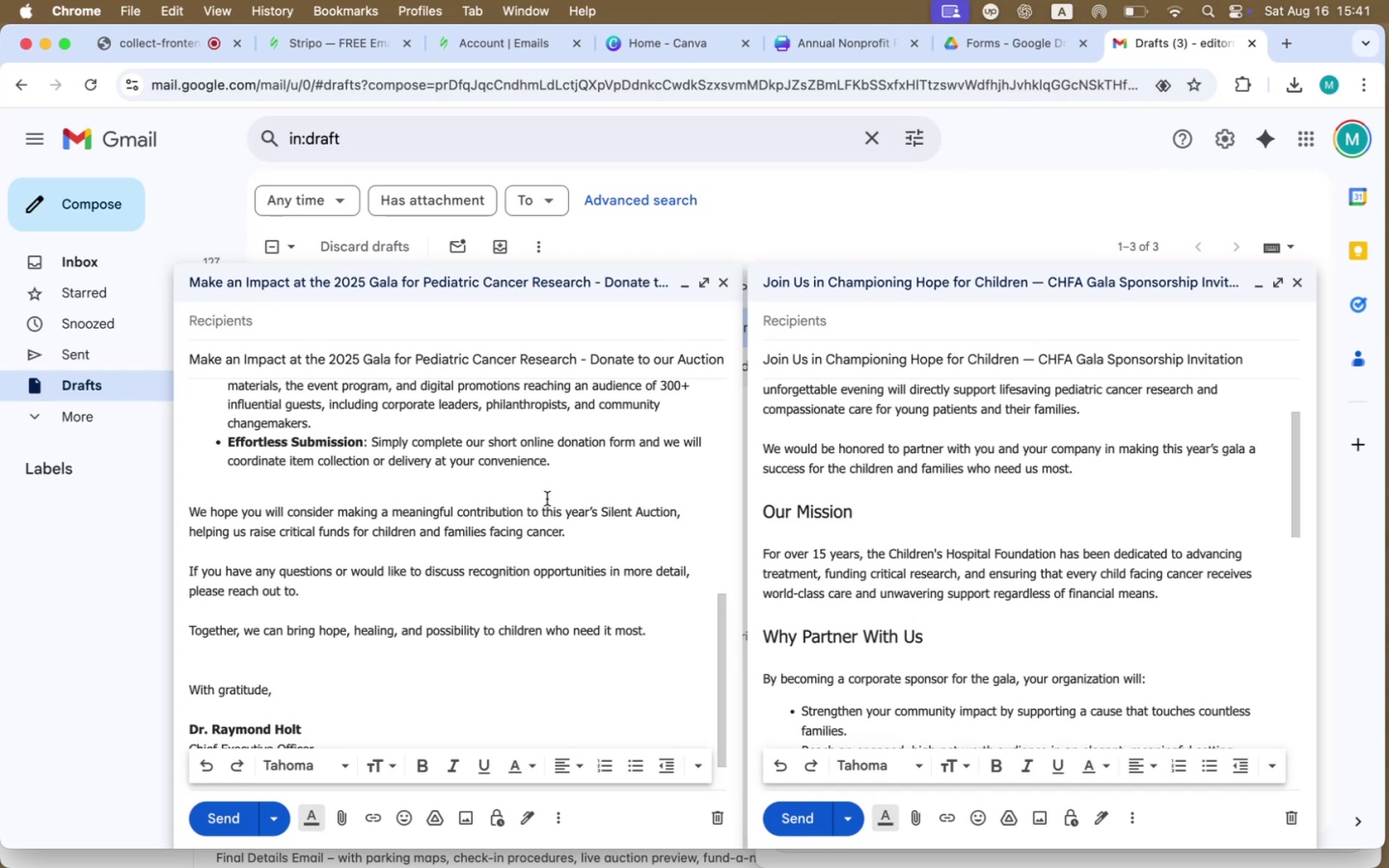 
left_click([614, 523])
 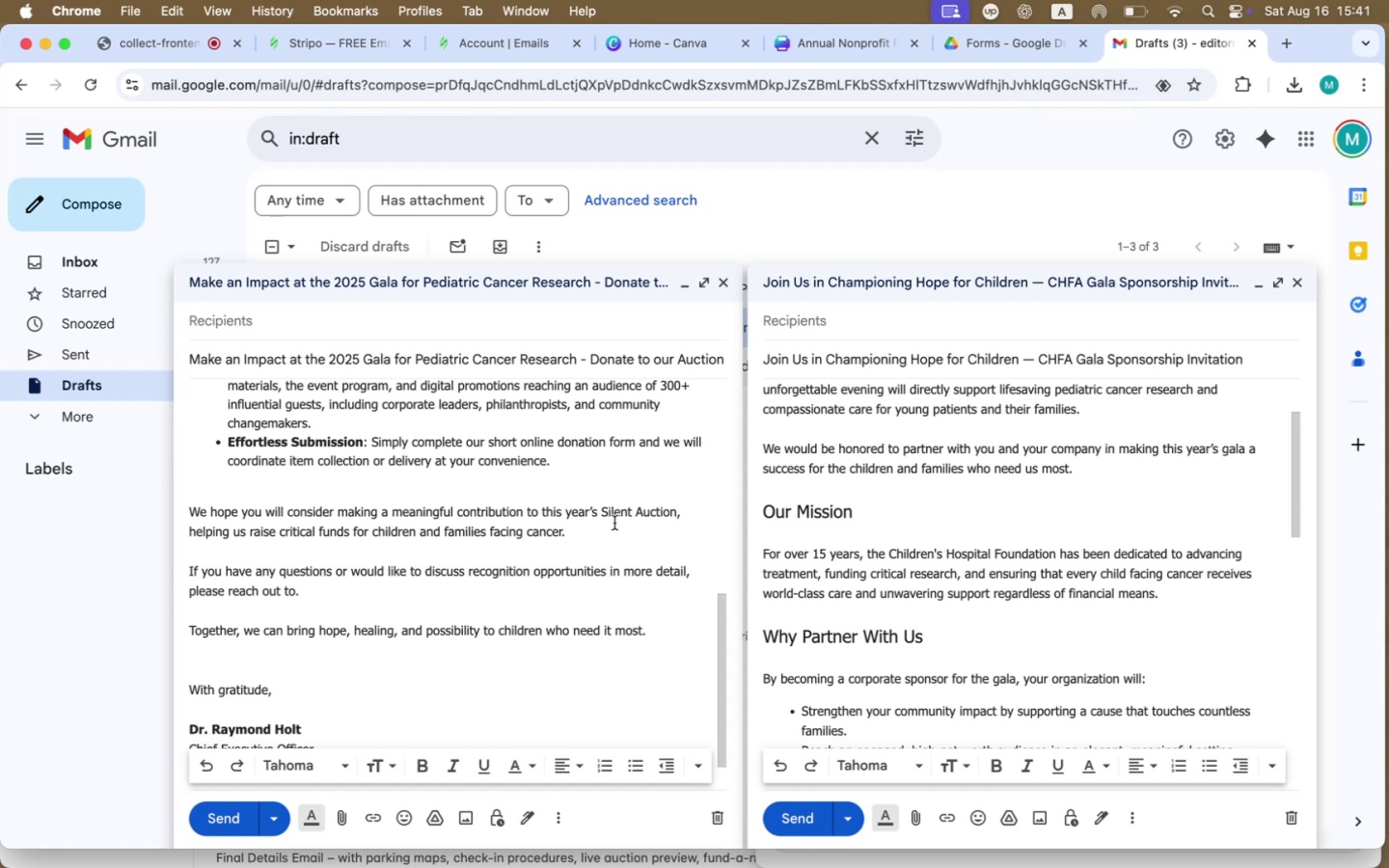 
left_click([487, 579])
 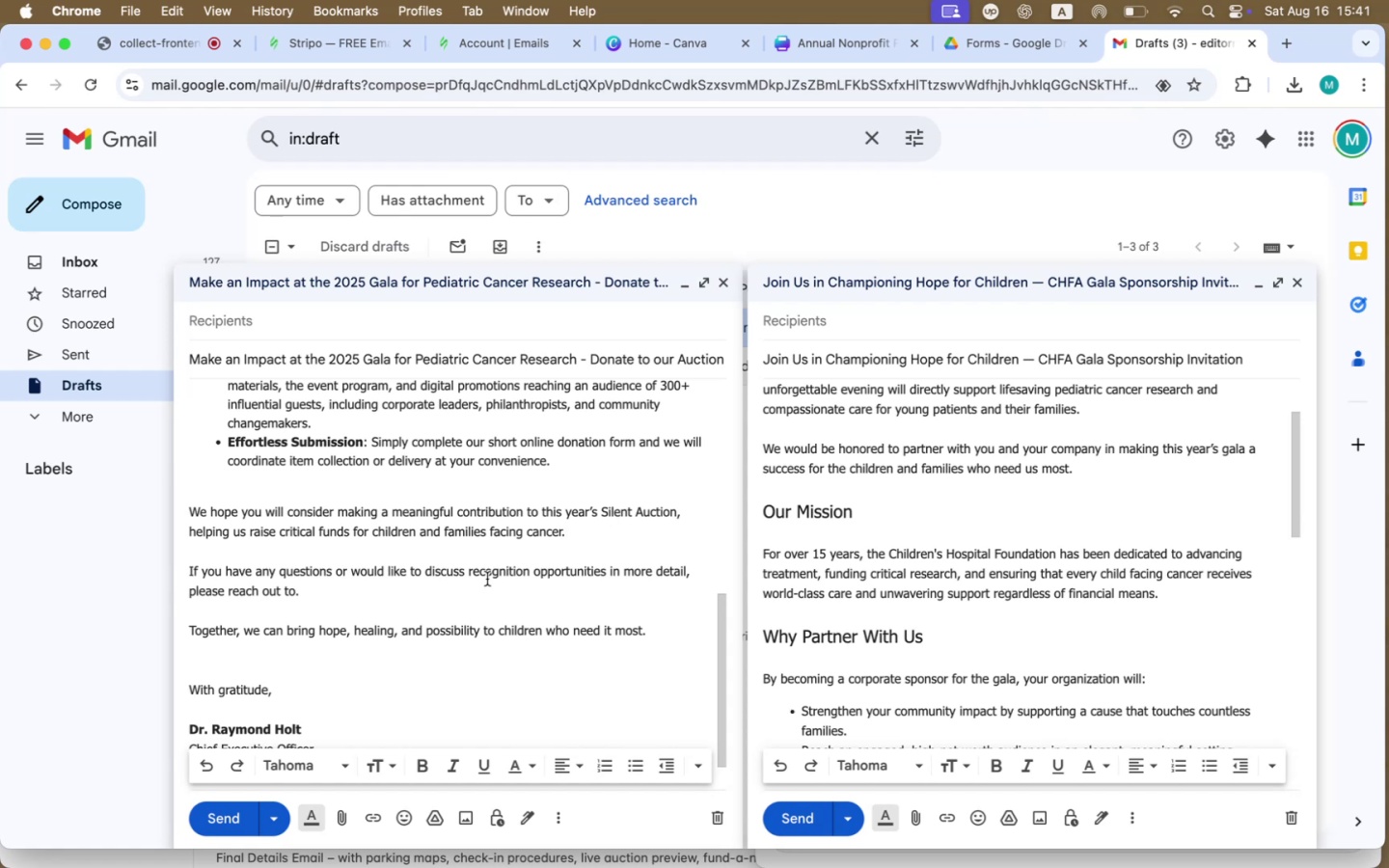 
left_click([478, 583])
 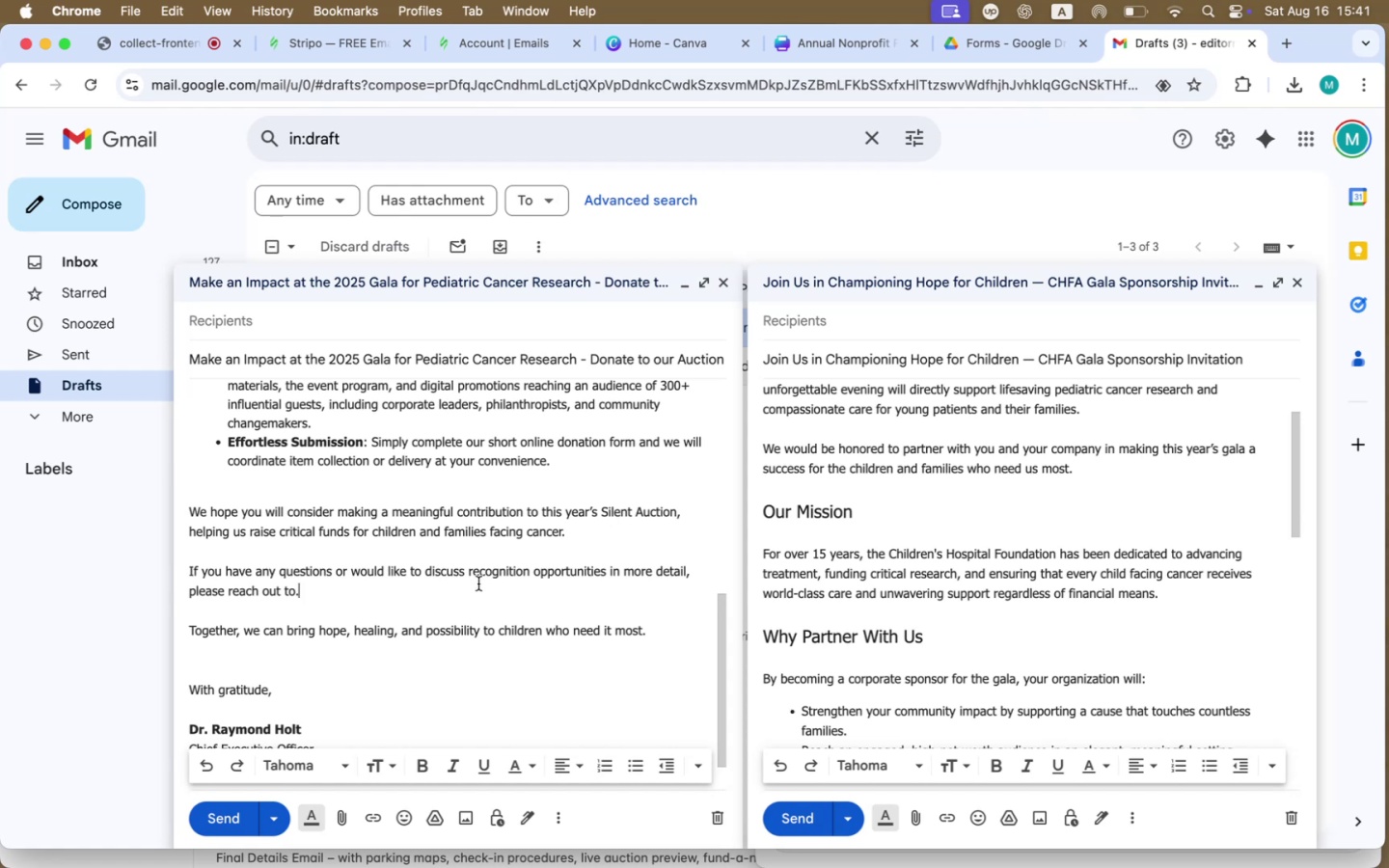 
key(Backspace)
 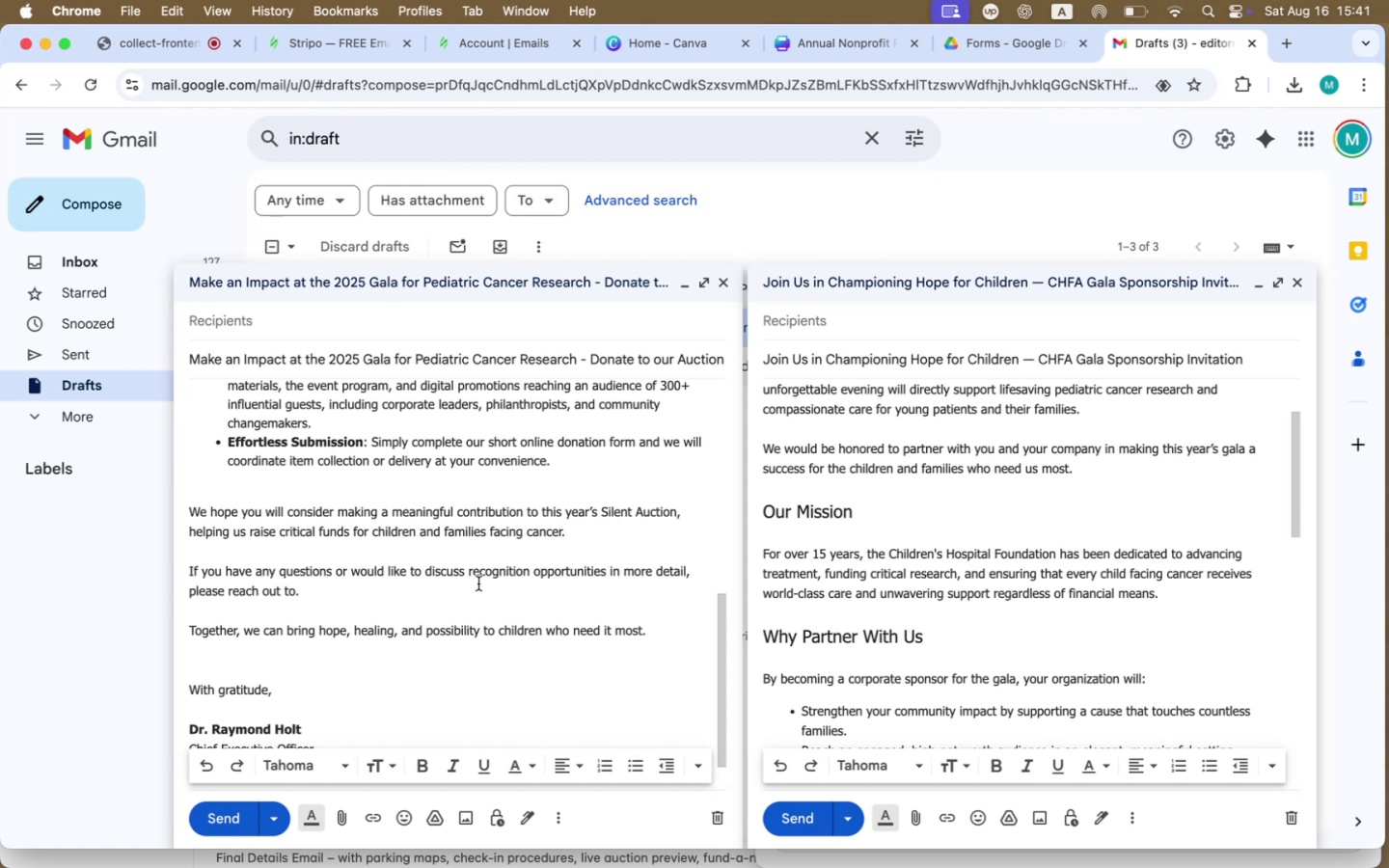 
key(Space)
 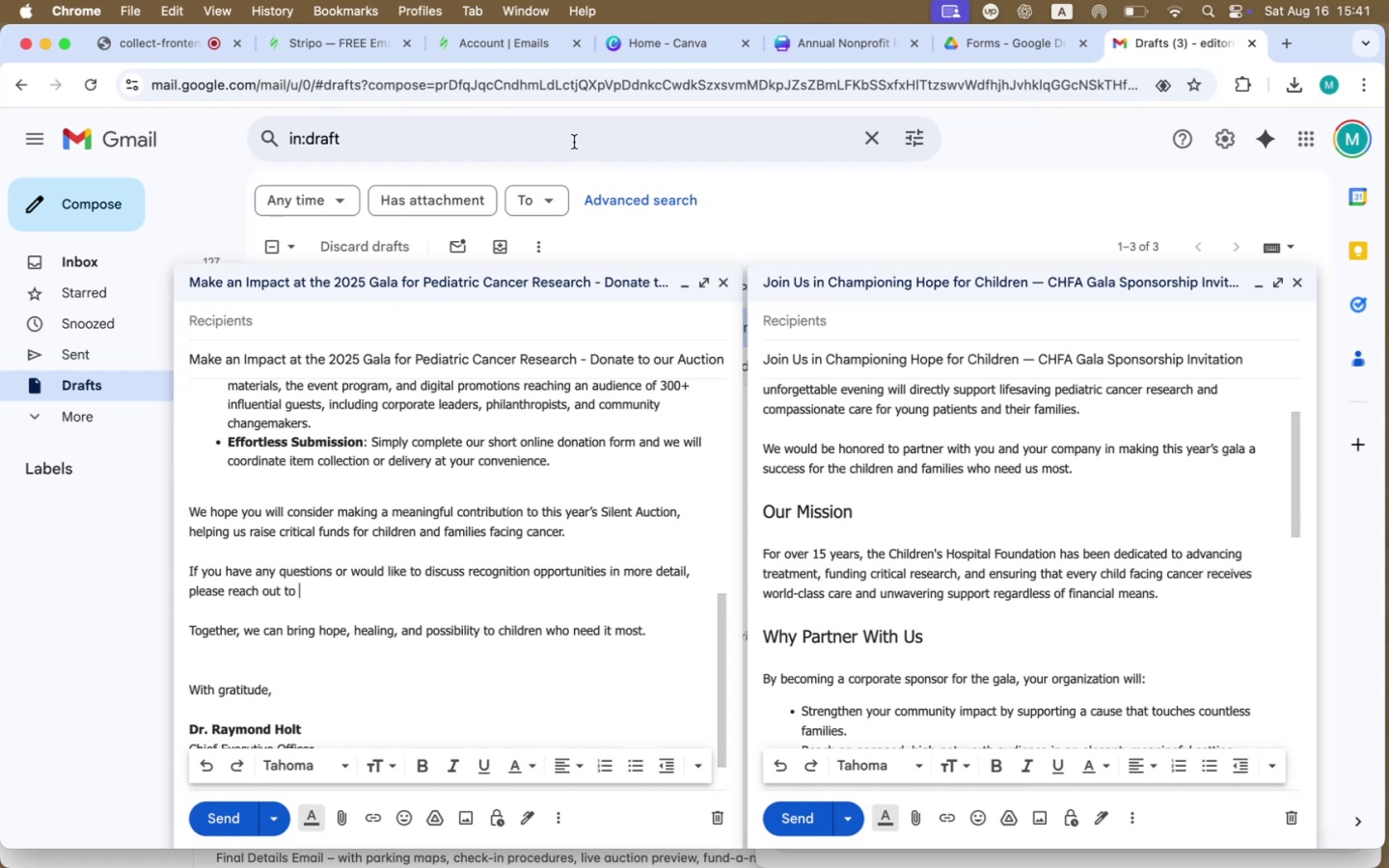 
left_click([1049, 37])
 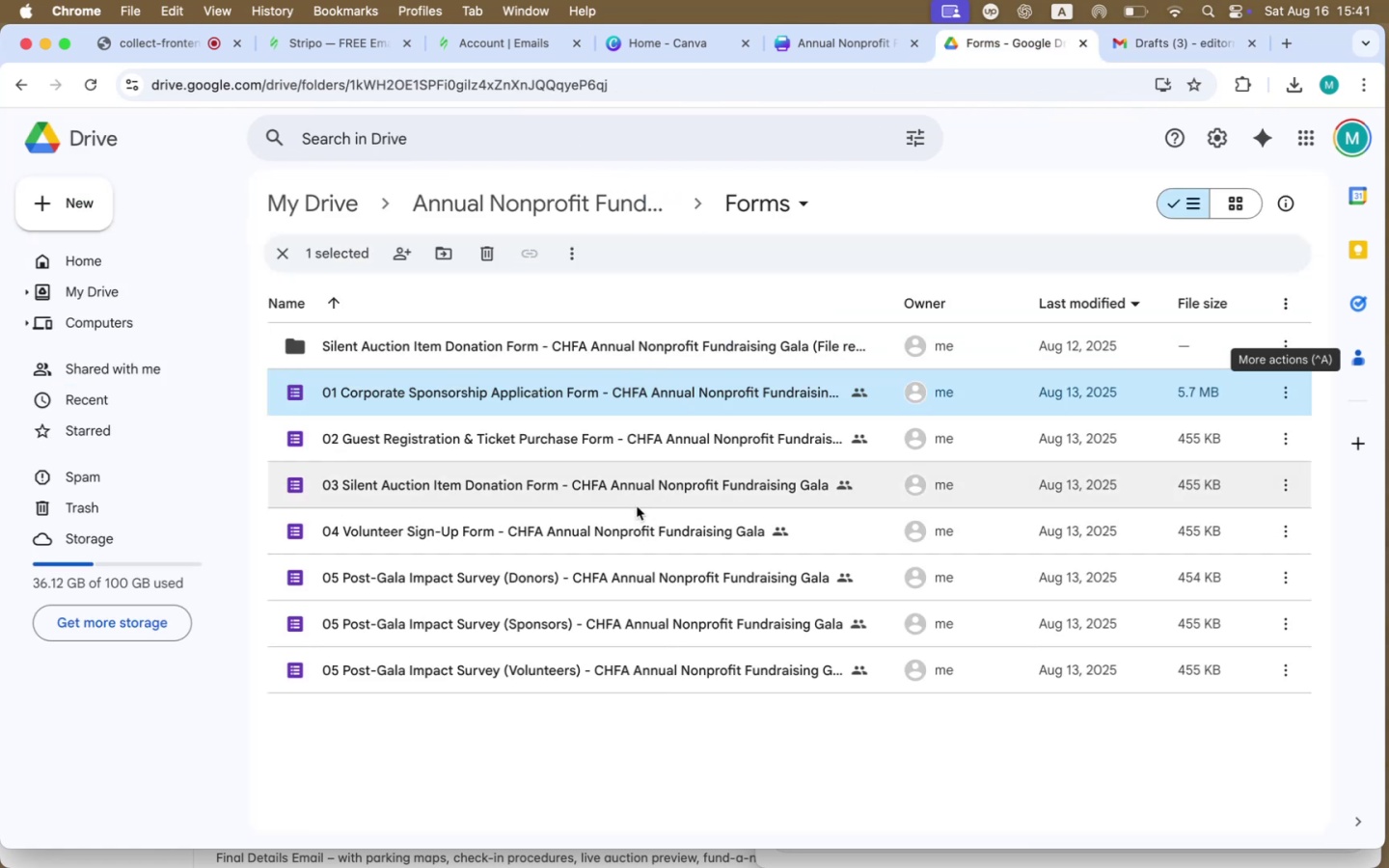 
double_click([640, 500])
 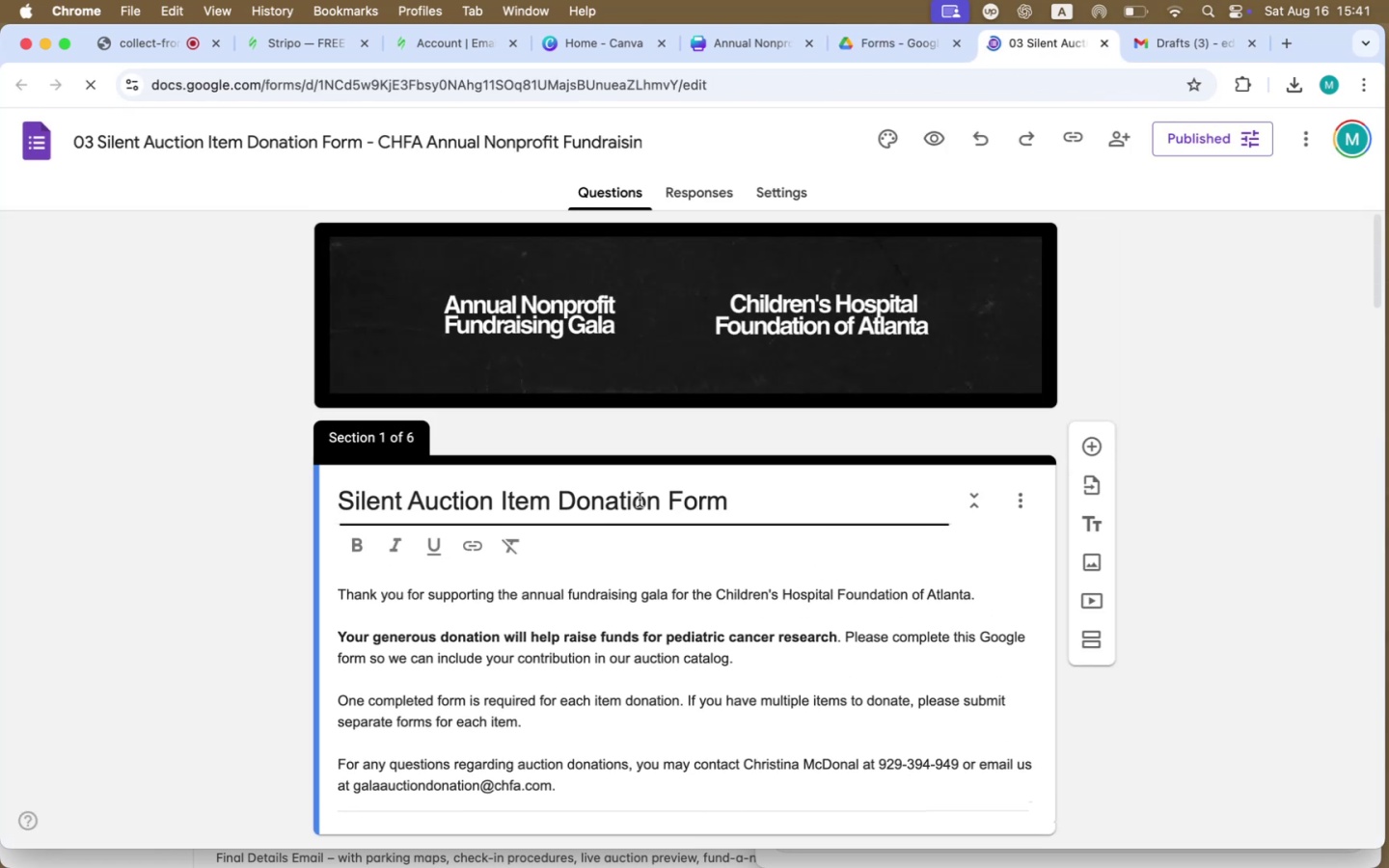 
scroll: coordinate [649, 725], scroll_direction: down, amount: 13.0
 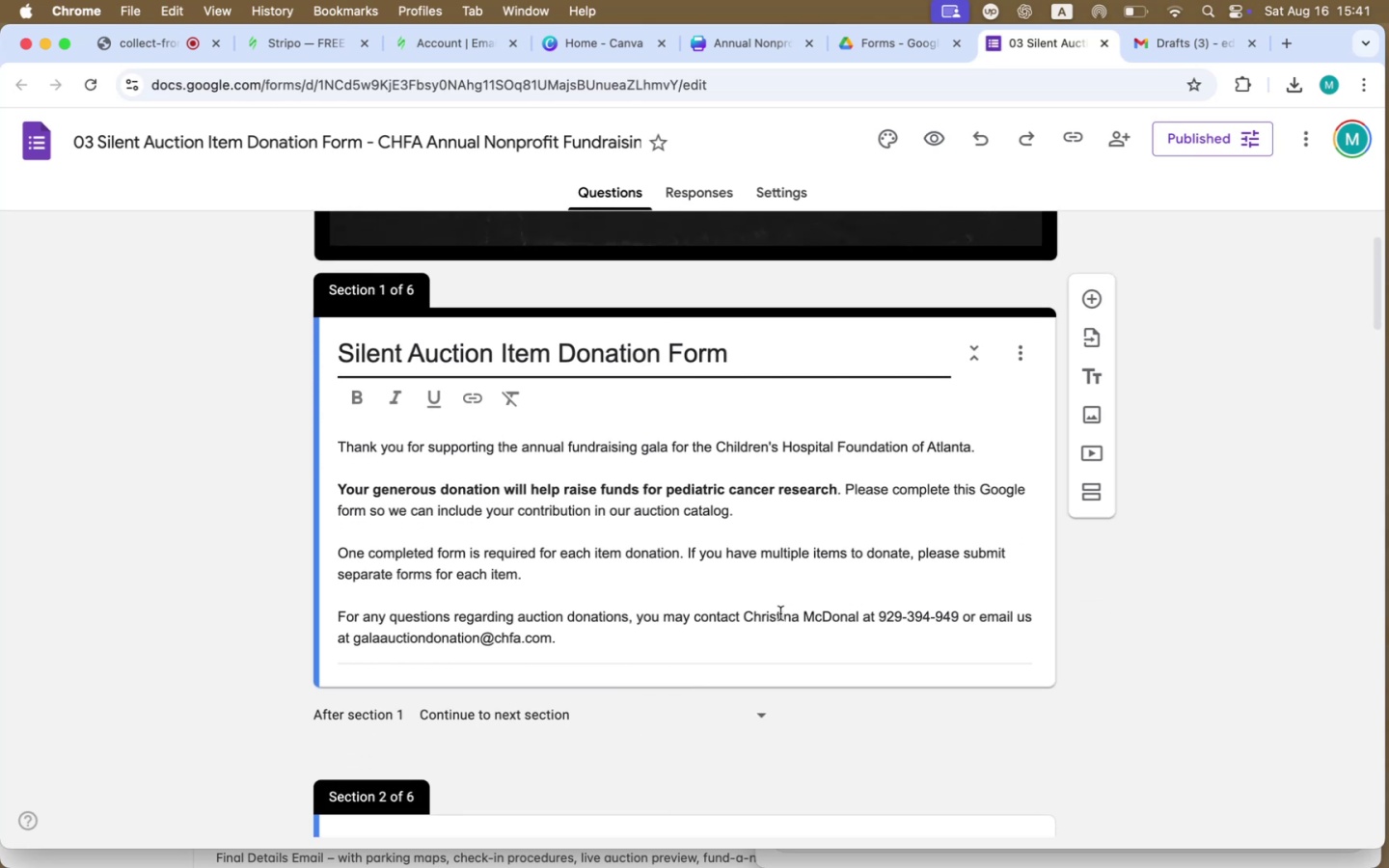 
left_click_drag(start_coordinate=[748, 613], to_coordinate=[753, 613])
 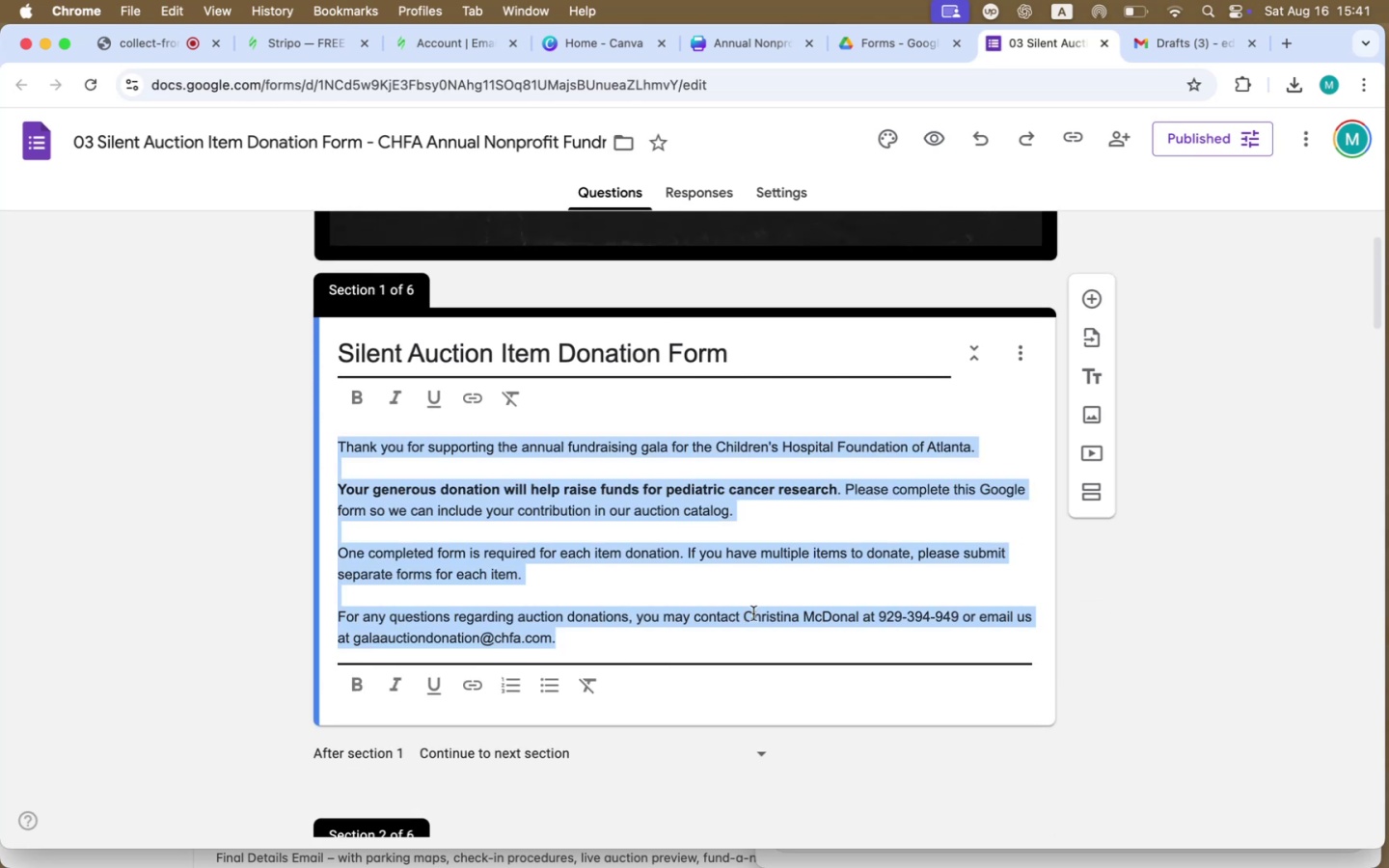 
left_click([765, 610])
 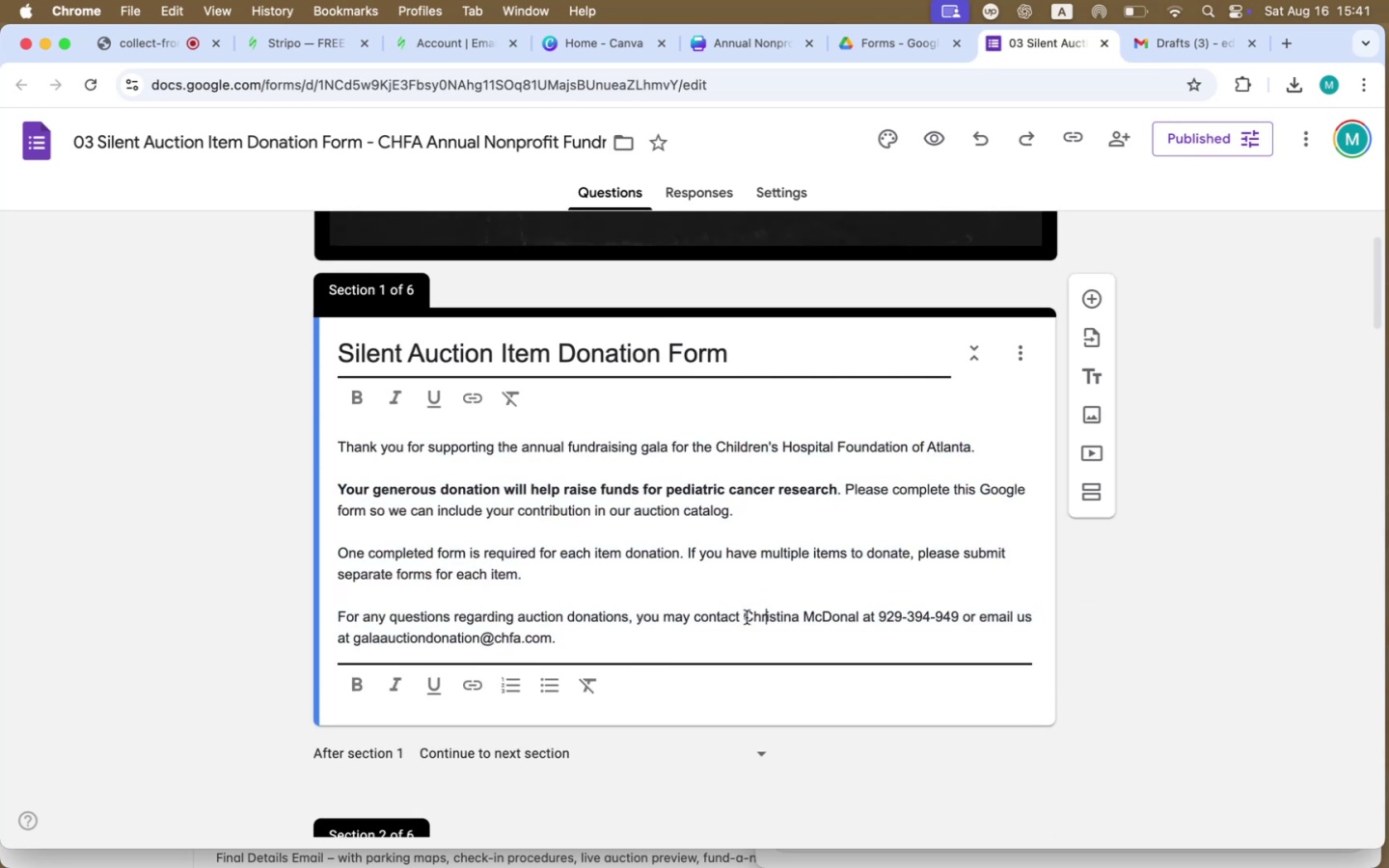 
left_click_drag(start_coordinate=[744, 618], to_coordinate=[755, 628])
 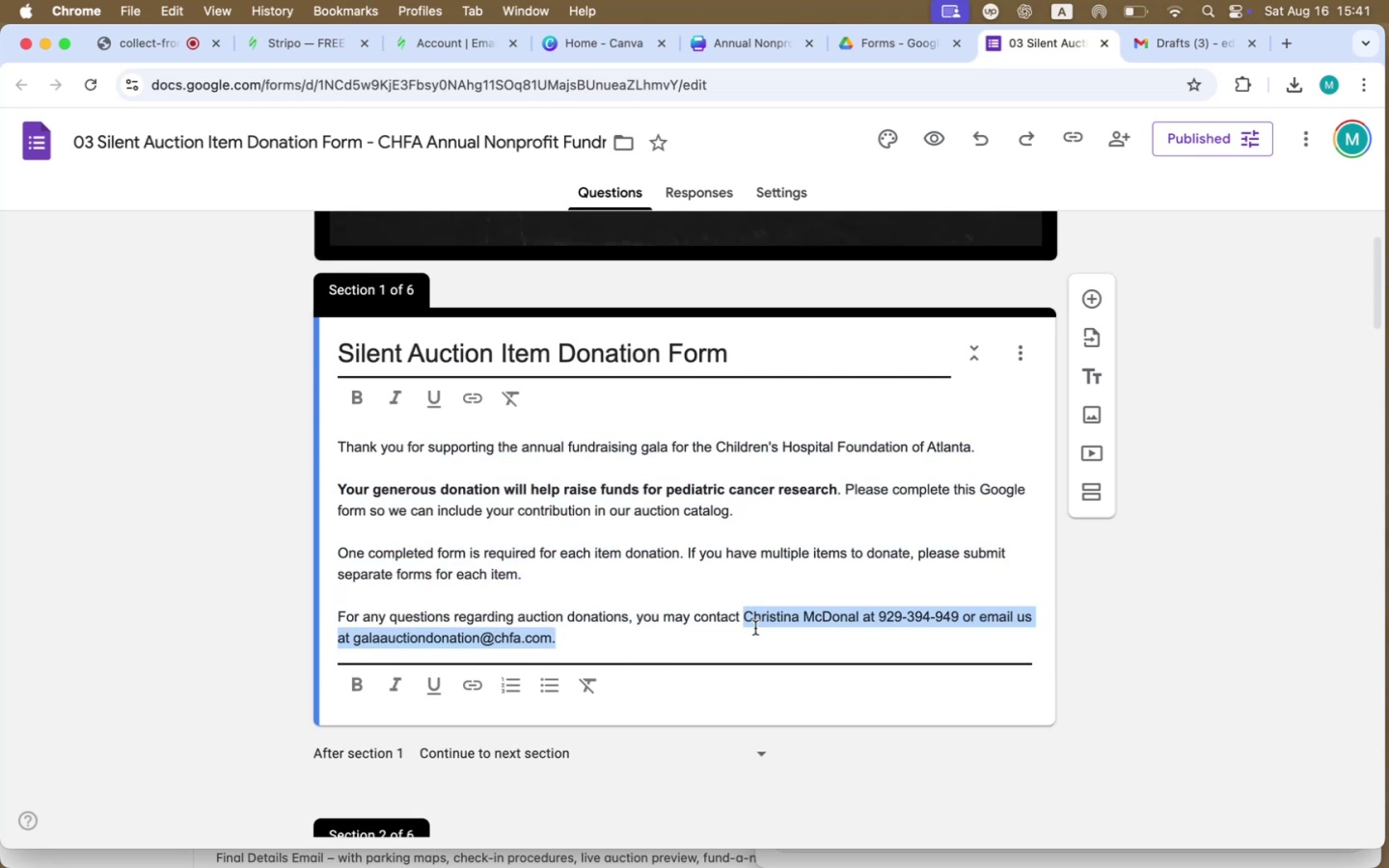 
key(Meta+CommandLeft)
 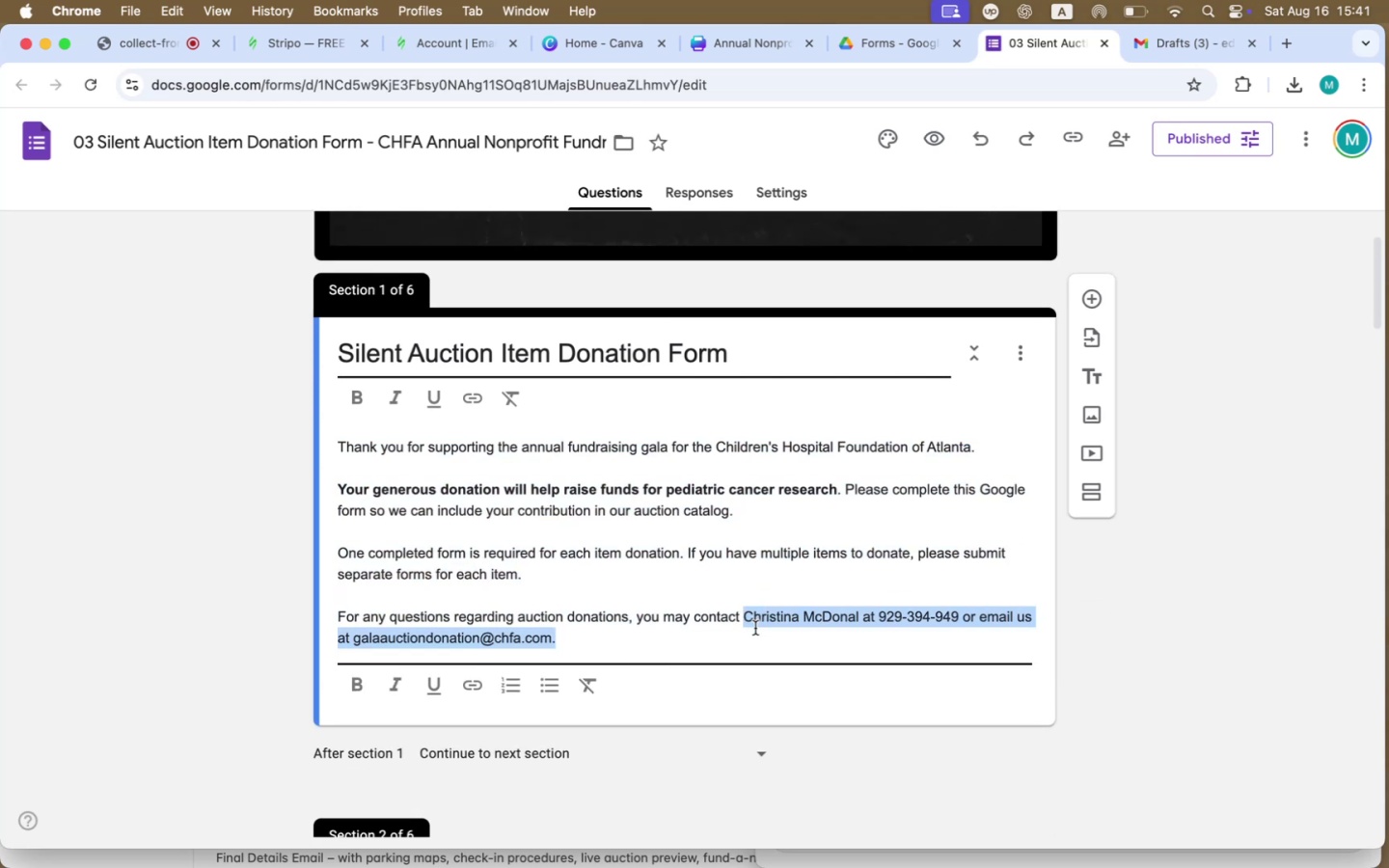 
key(Meta+C)
 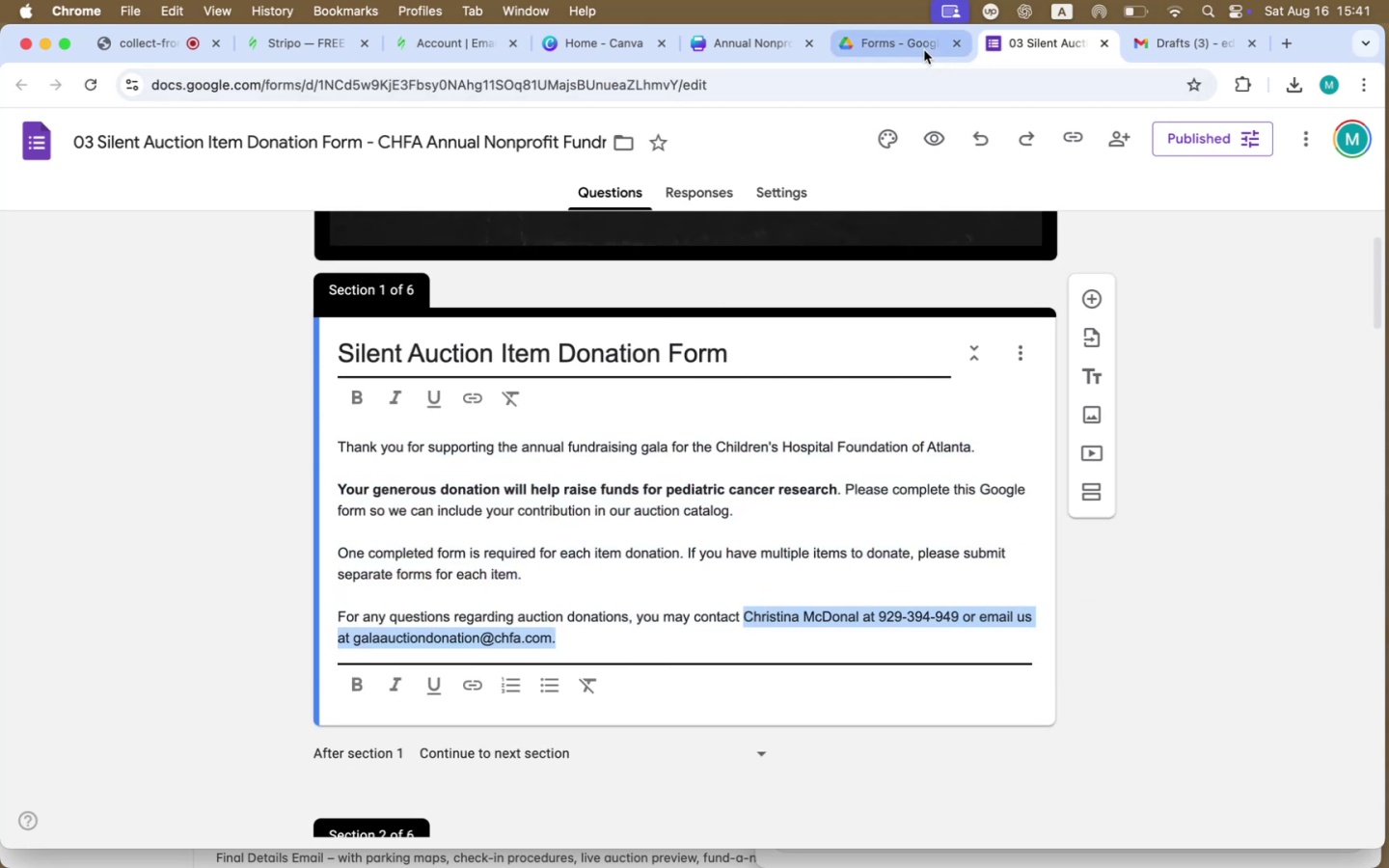 
left_click([1206, 33])
 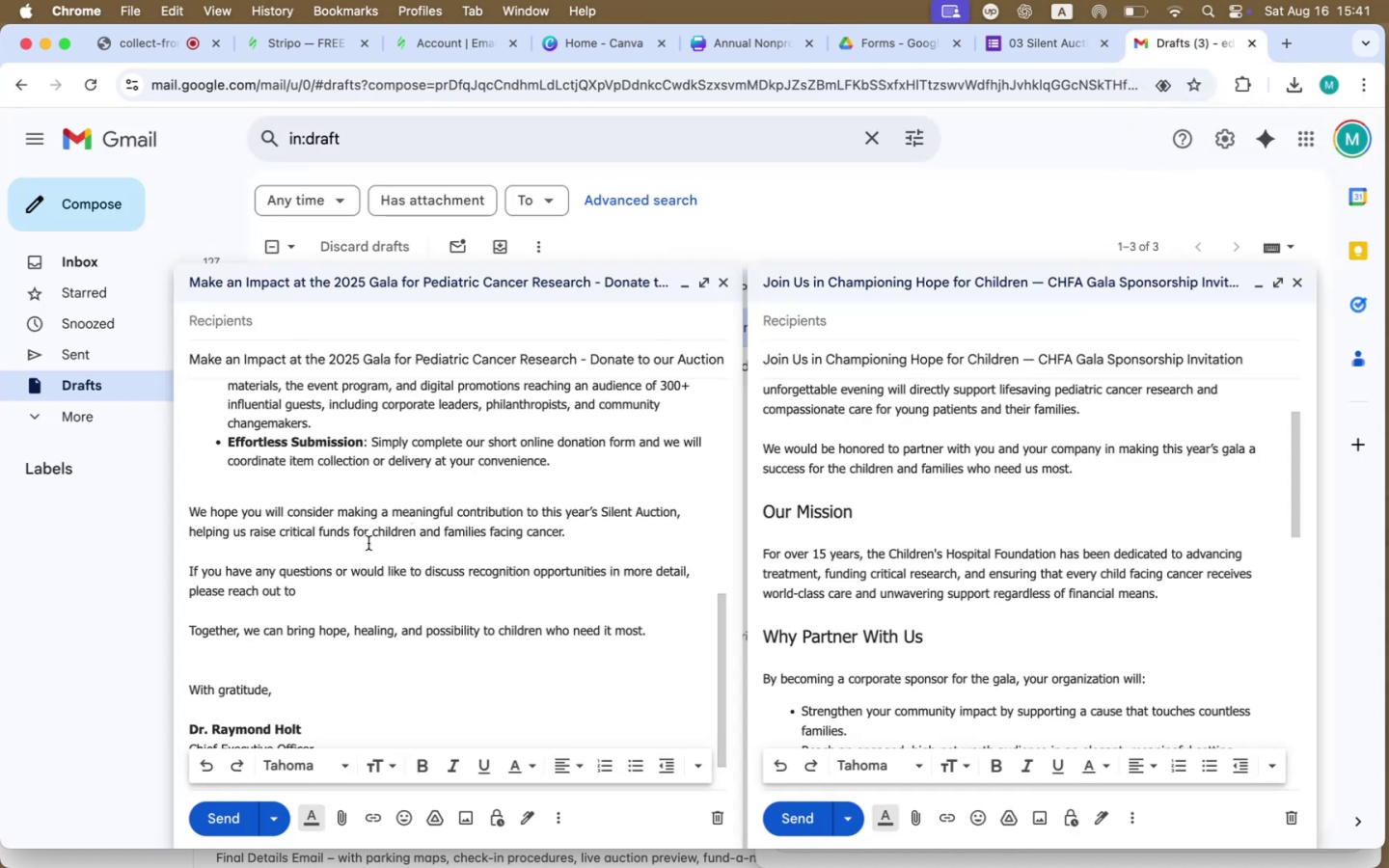 
hold_key(key=CommandLeft, duration=0.73)
 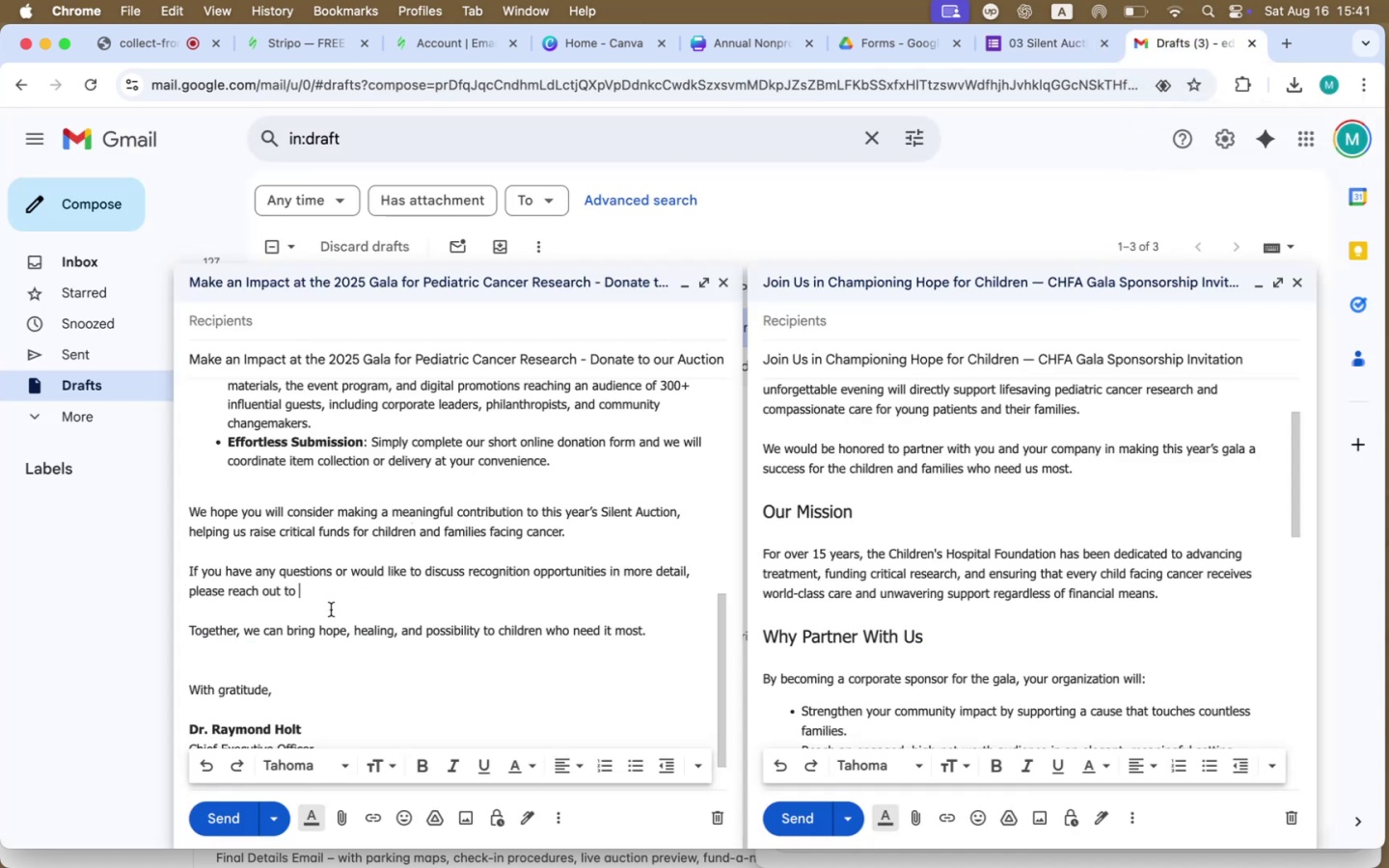 
right_click([334, 591])
 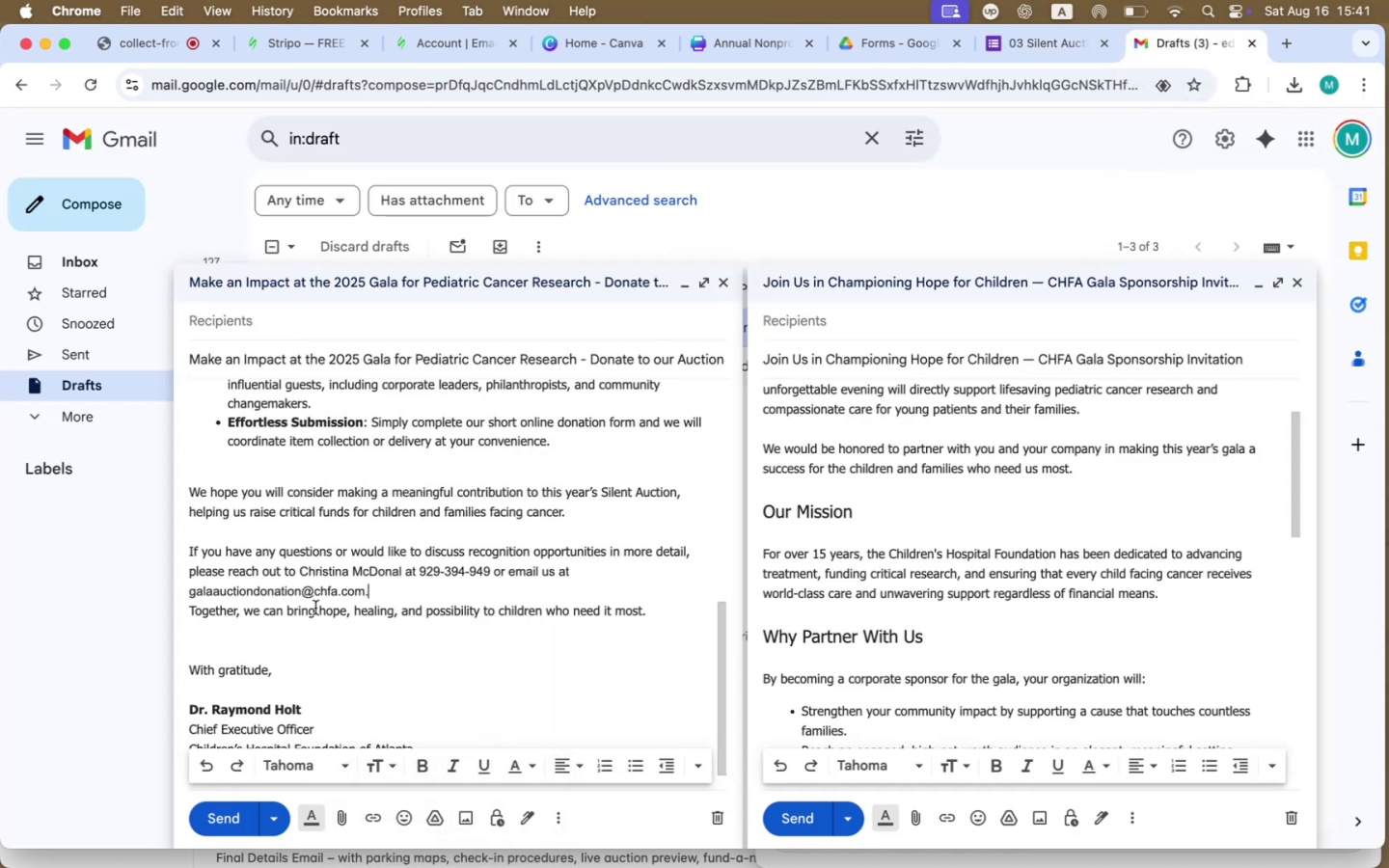 
wait(7.47)
 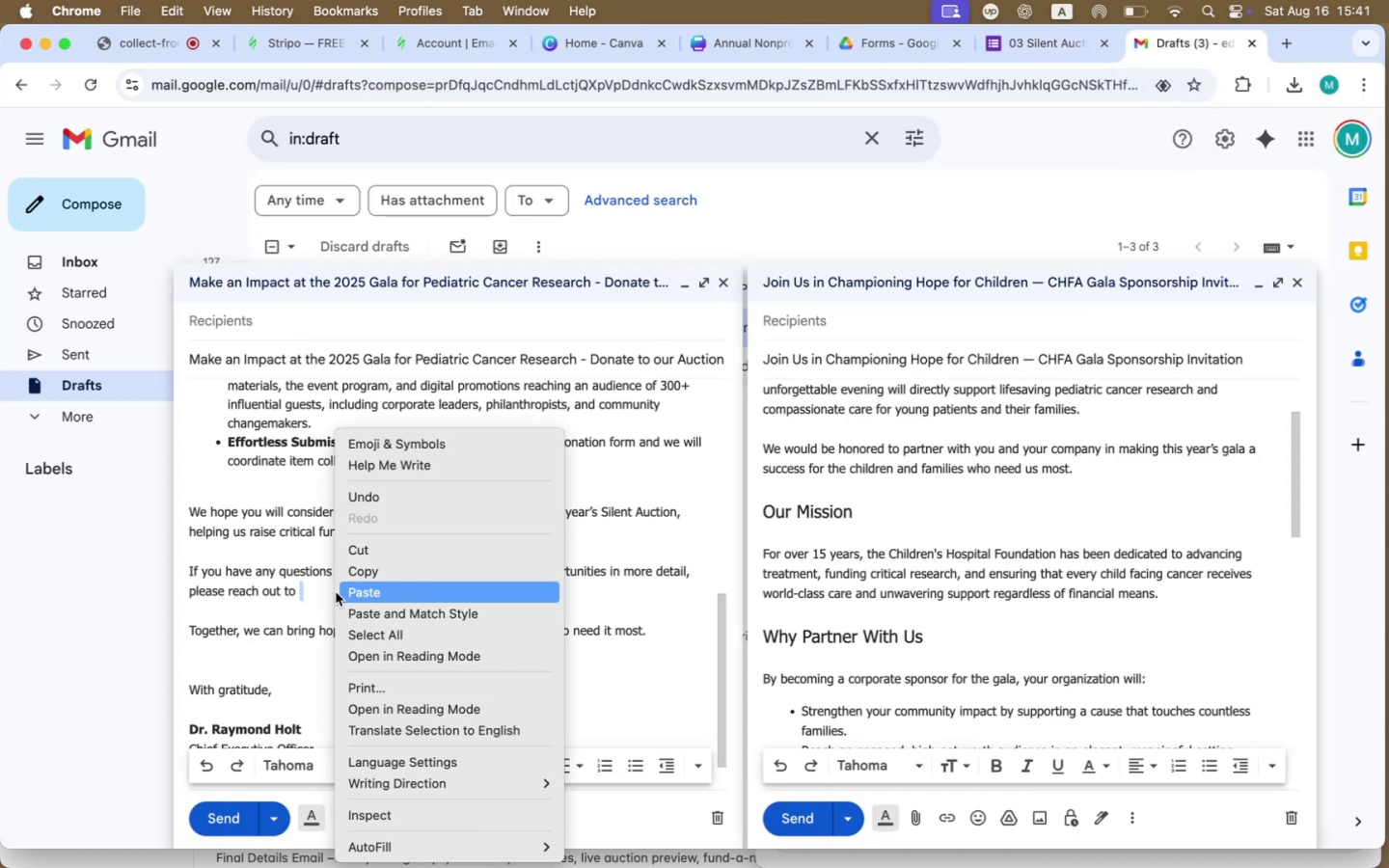 
key(Enter)
 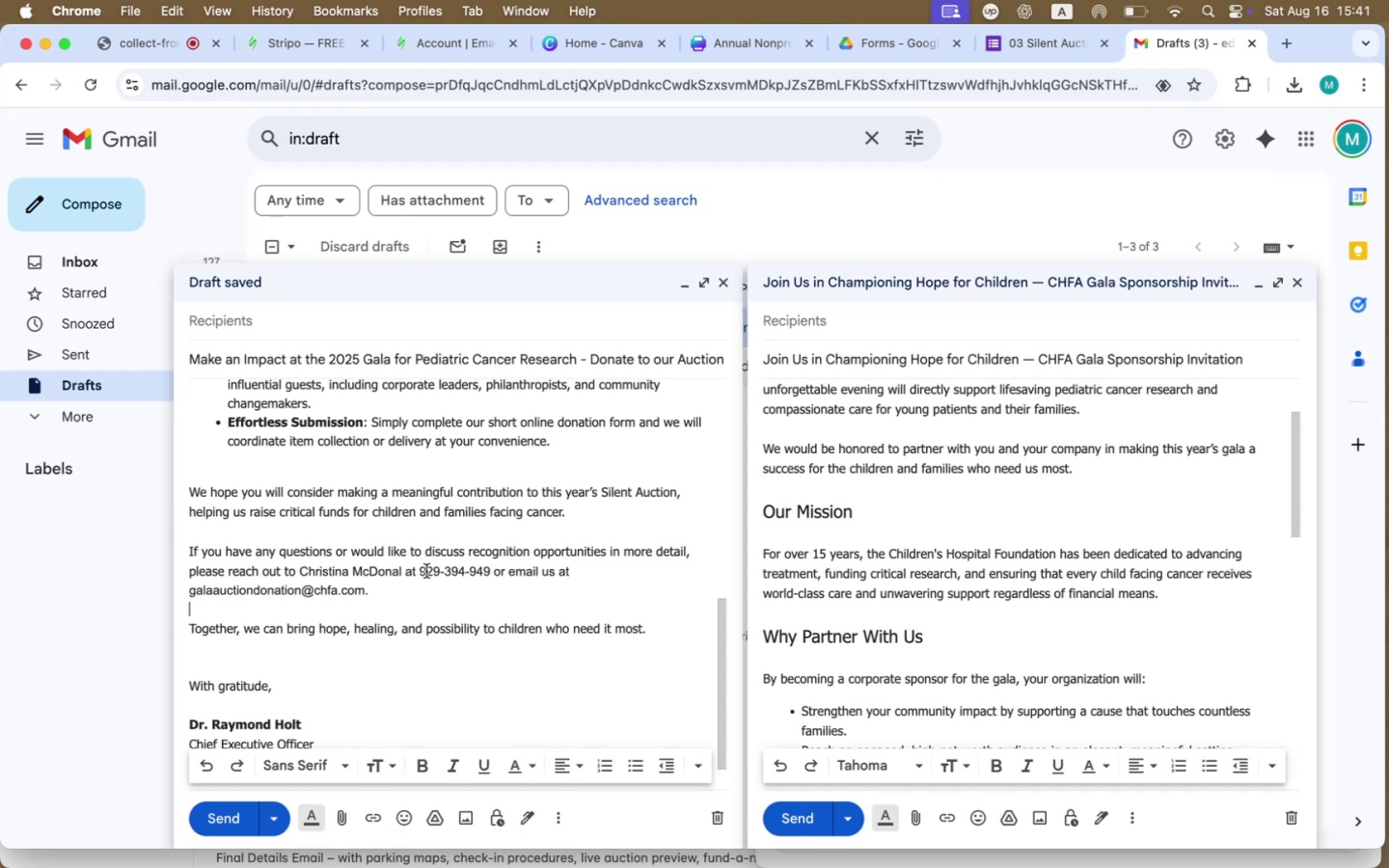 
scroll: coordinate [403, 580], scroll_direction: up, amount: 58.0
 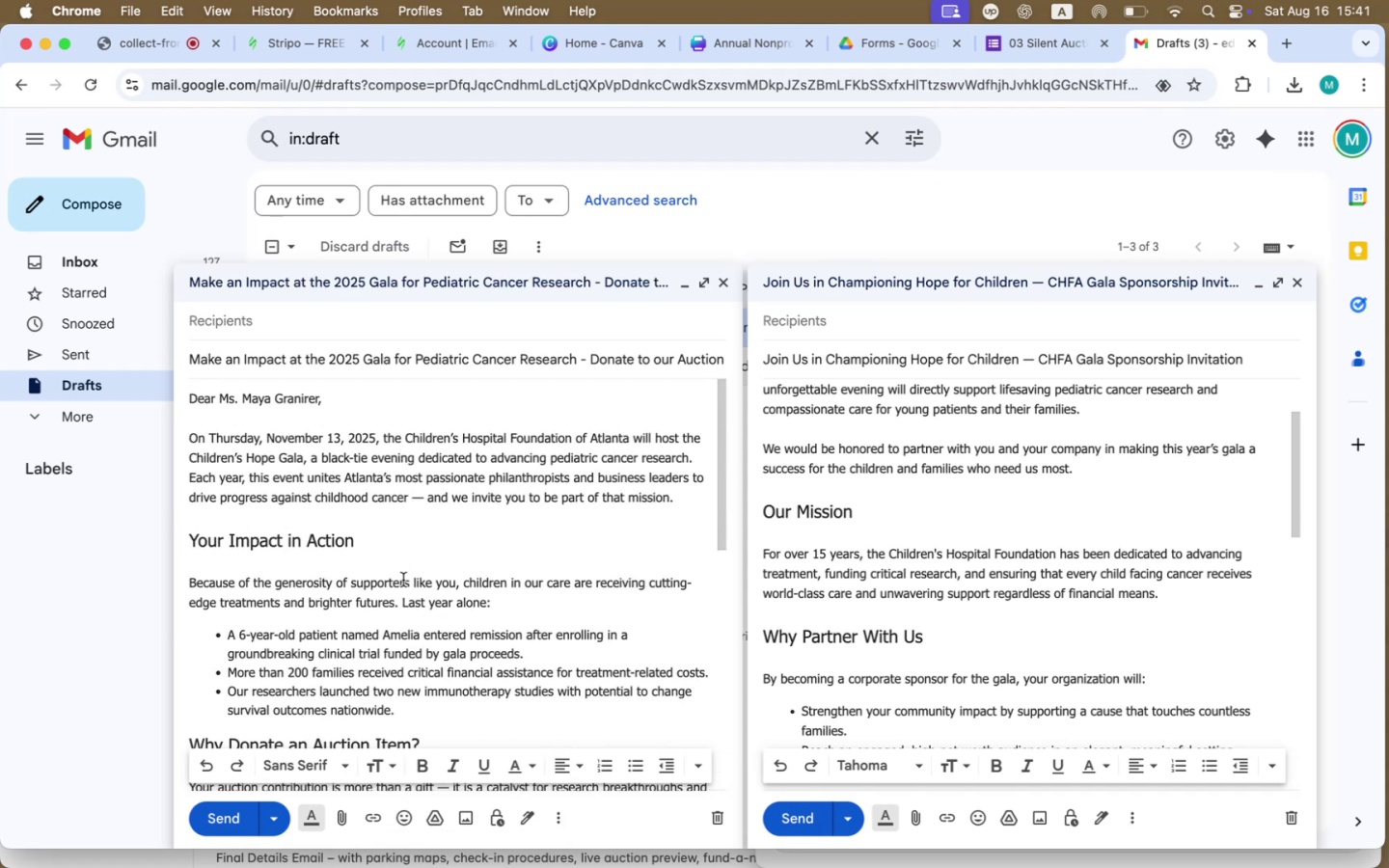 
wait(6.35)
 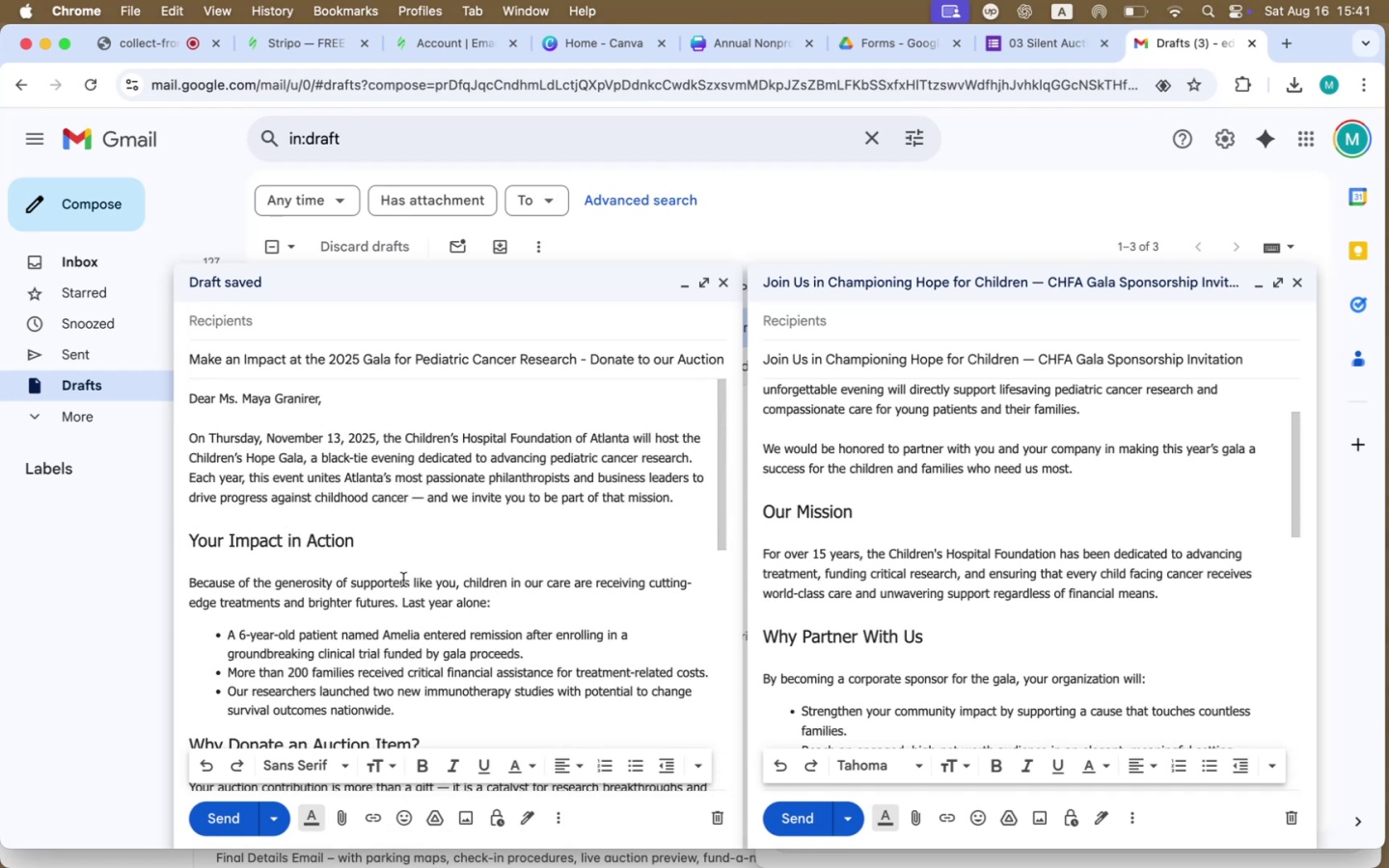 
scroll: coordinate [403, 581], scroll_direction: down, amount: 2.0
 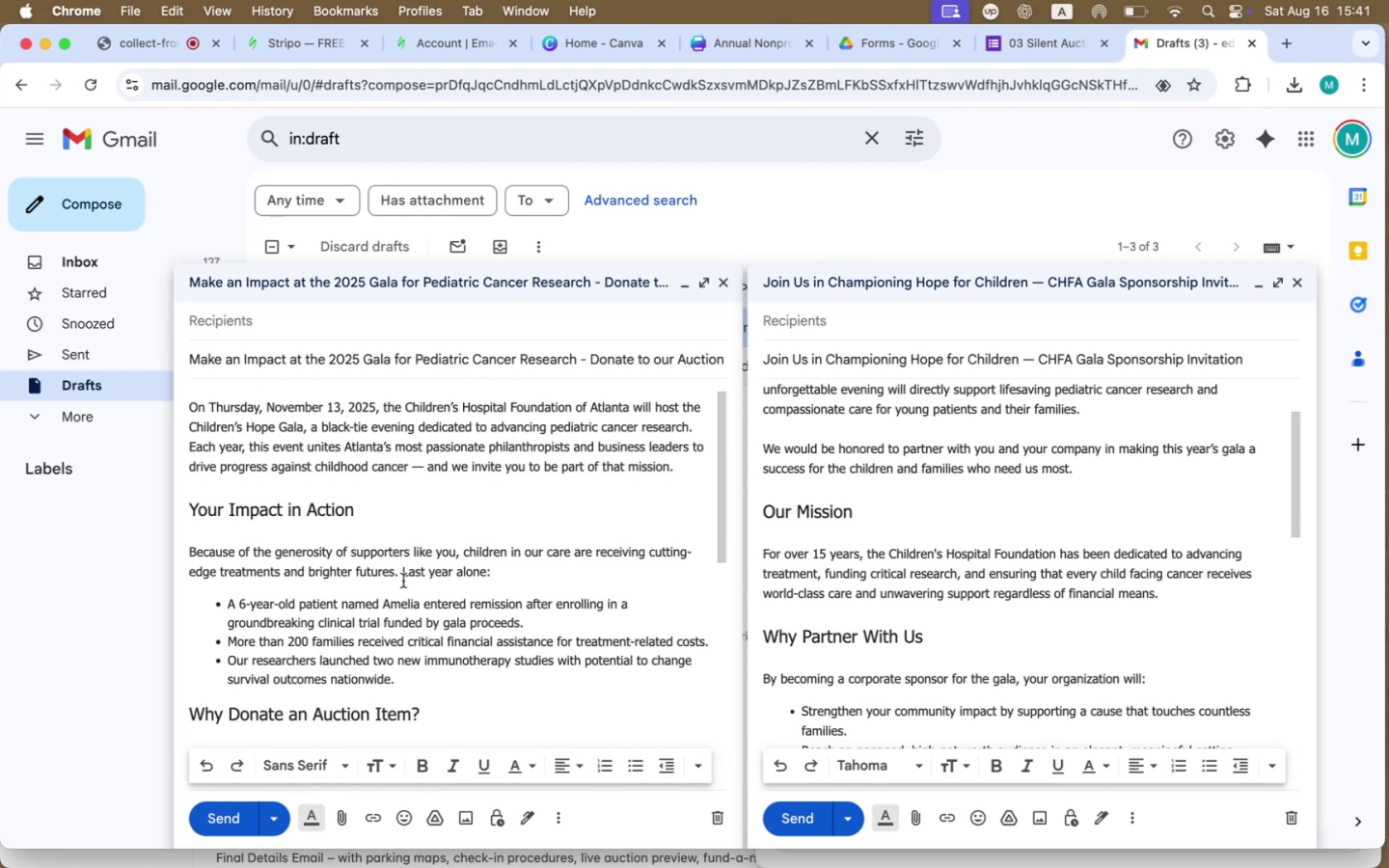 
scroll: coordinate [656, 394], scroll_direction: up, amount: 79.0
 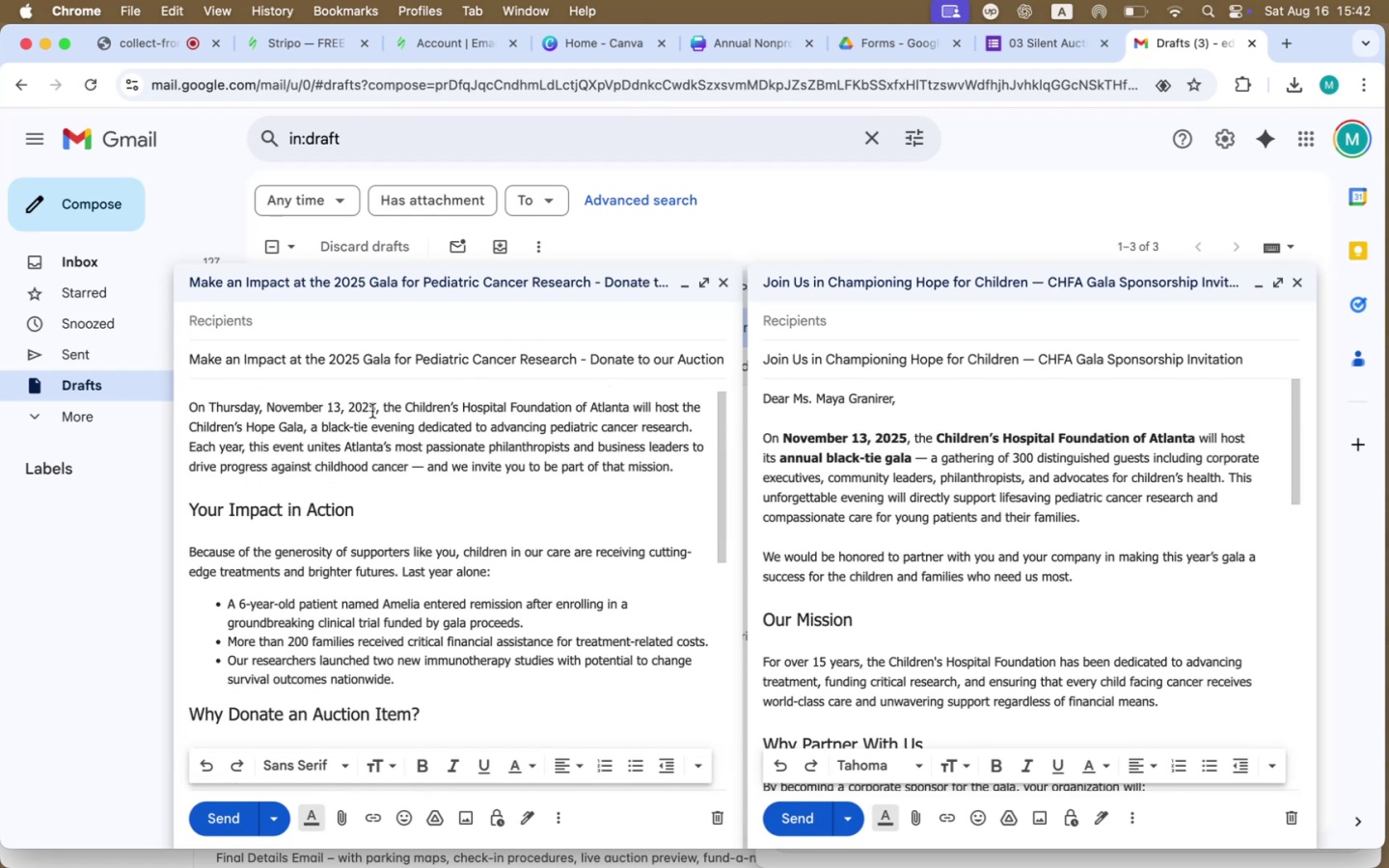 
left_click_drag(start_coordinate=[379, 408], to_coordinate=[210, 402])
 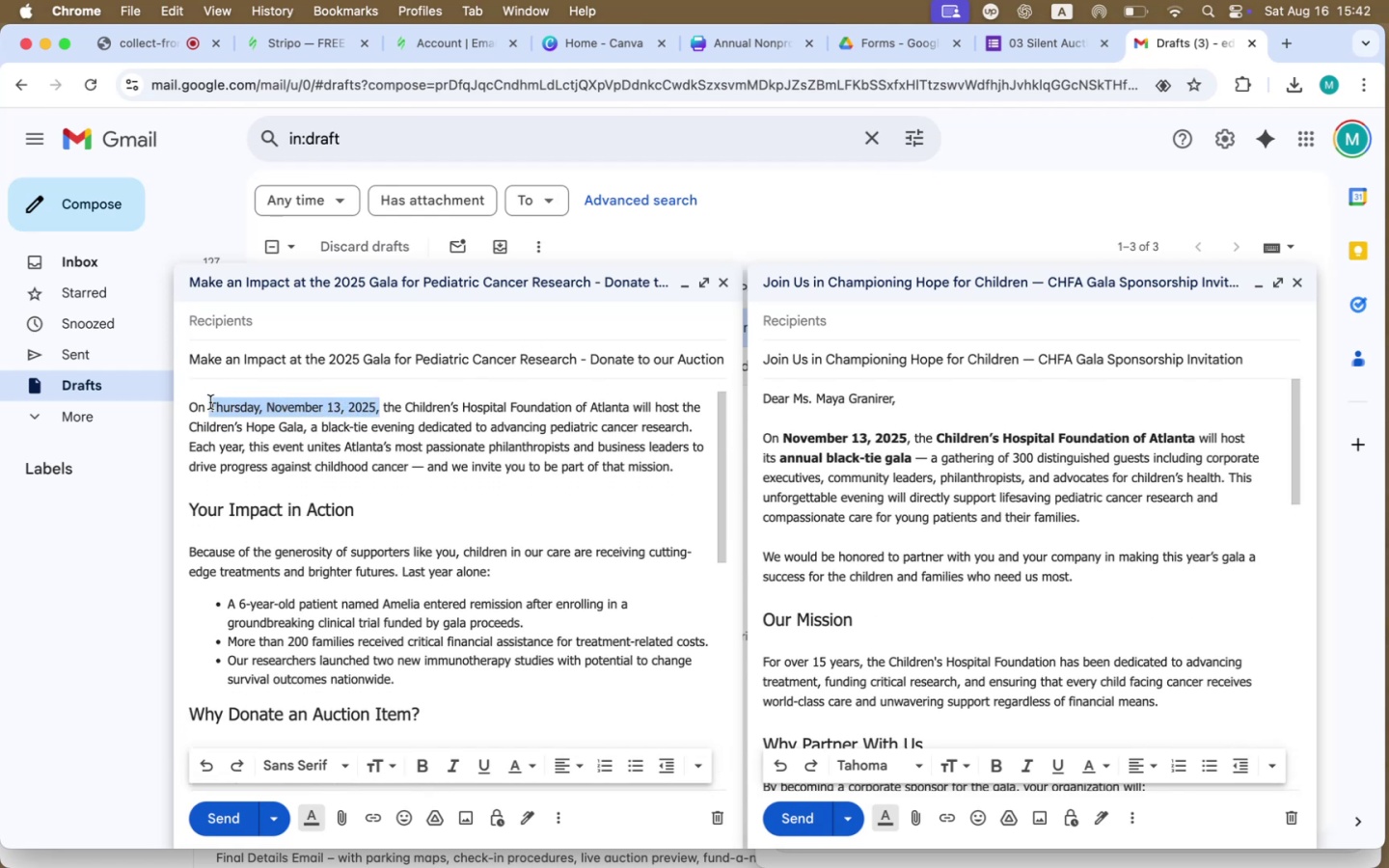 
key(Meta+B)
 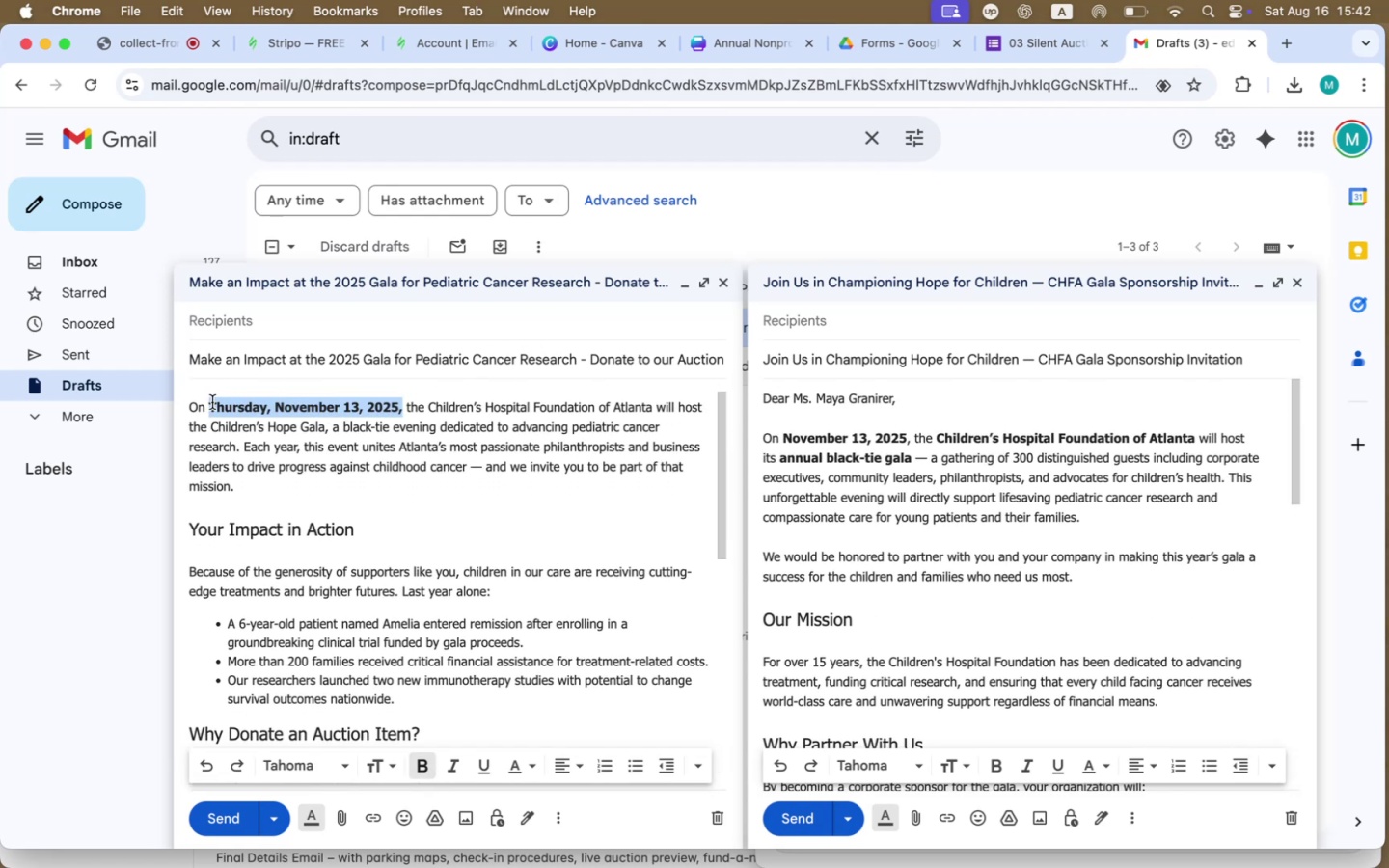 
left_click([495, 429])
 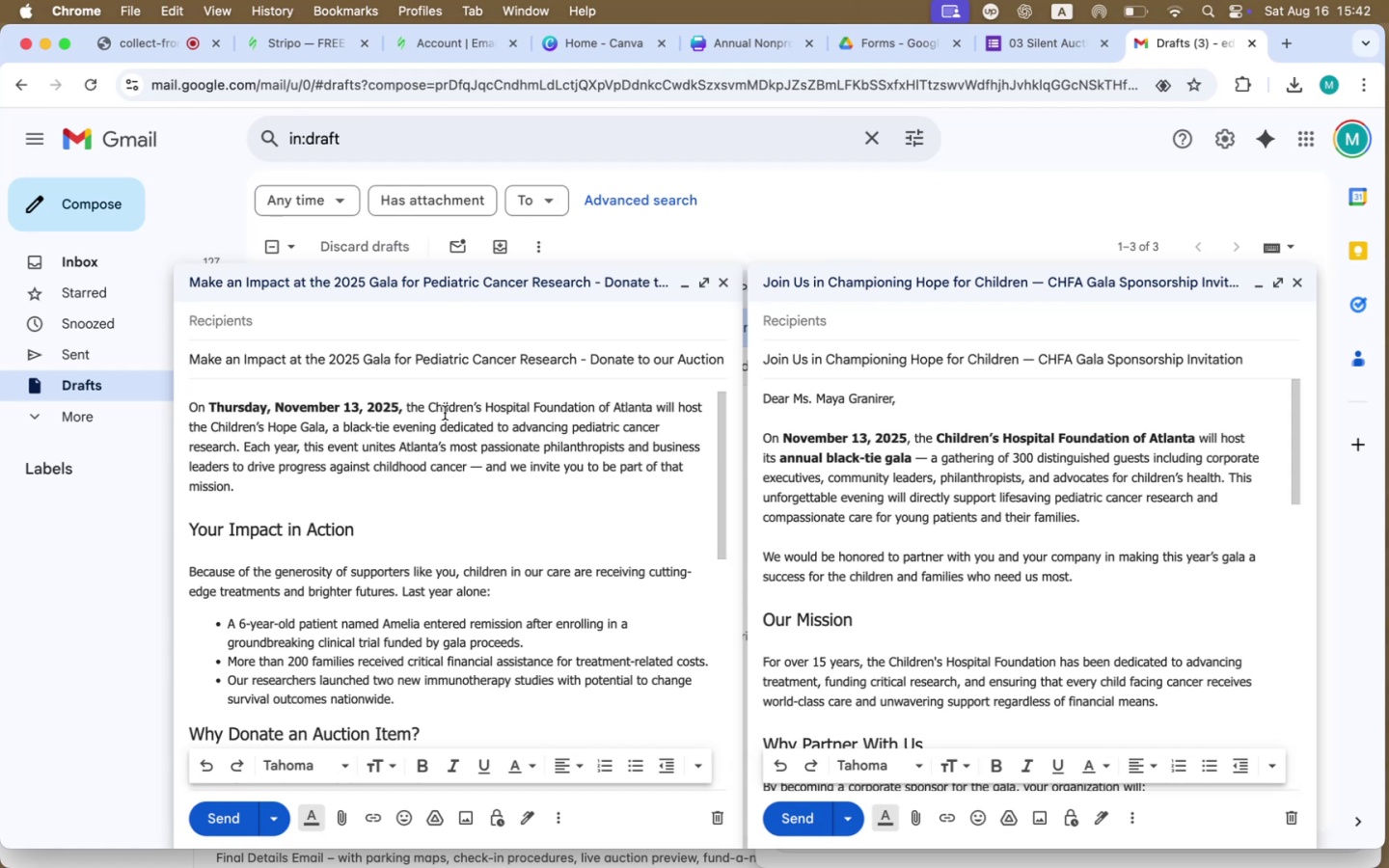 
left_click_drag(start_coordinate=[429, 407], to_coordinate=[650, 408])
 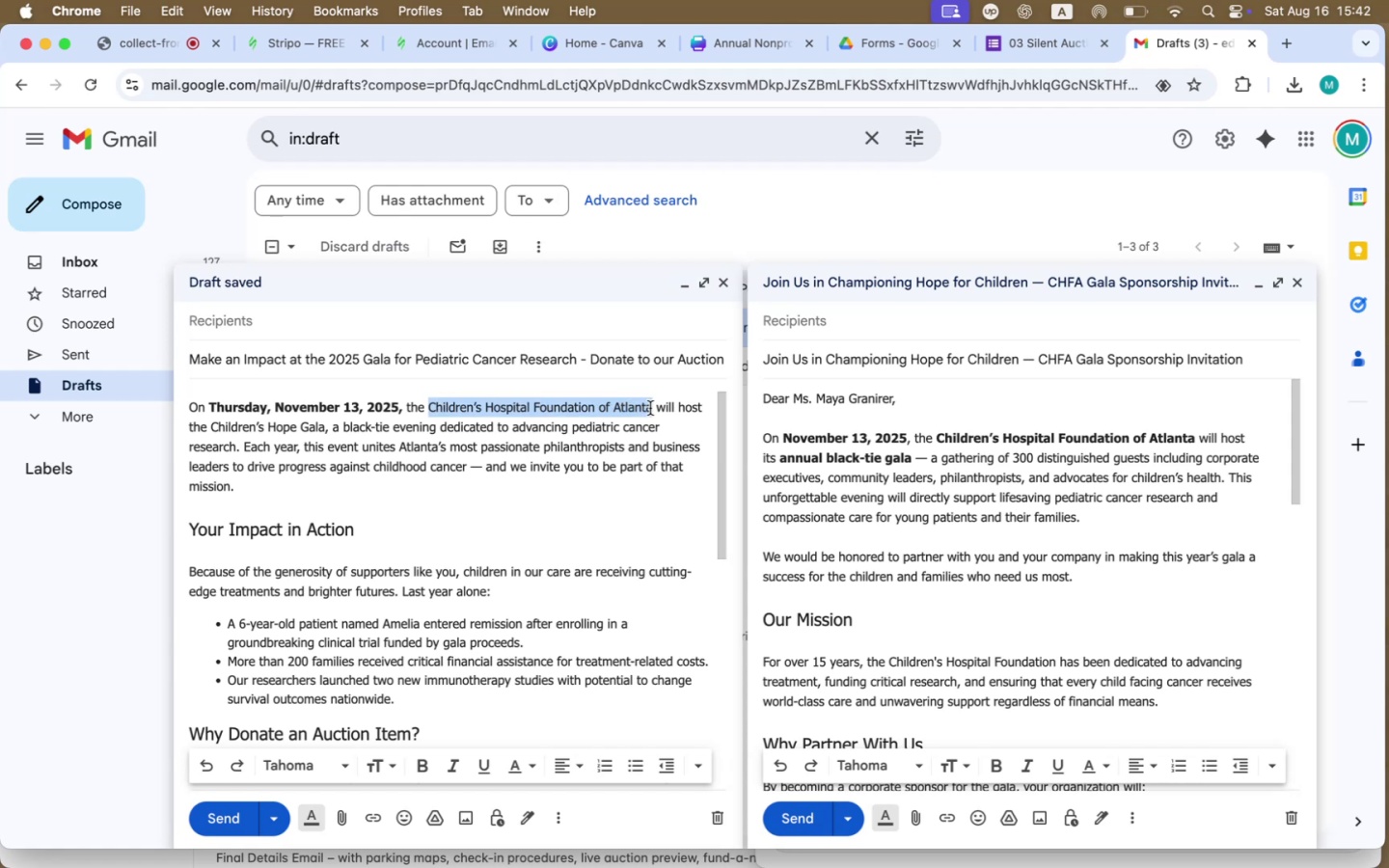 
key(Meta+B)
 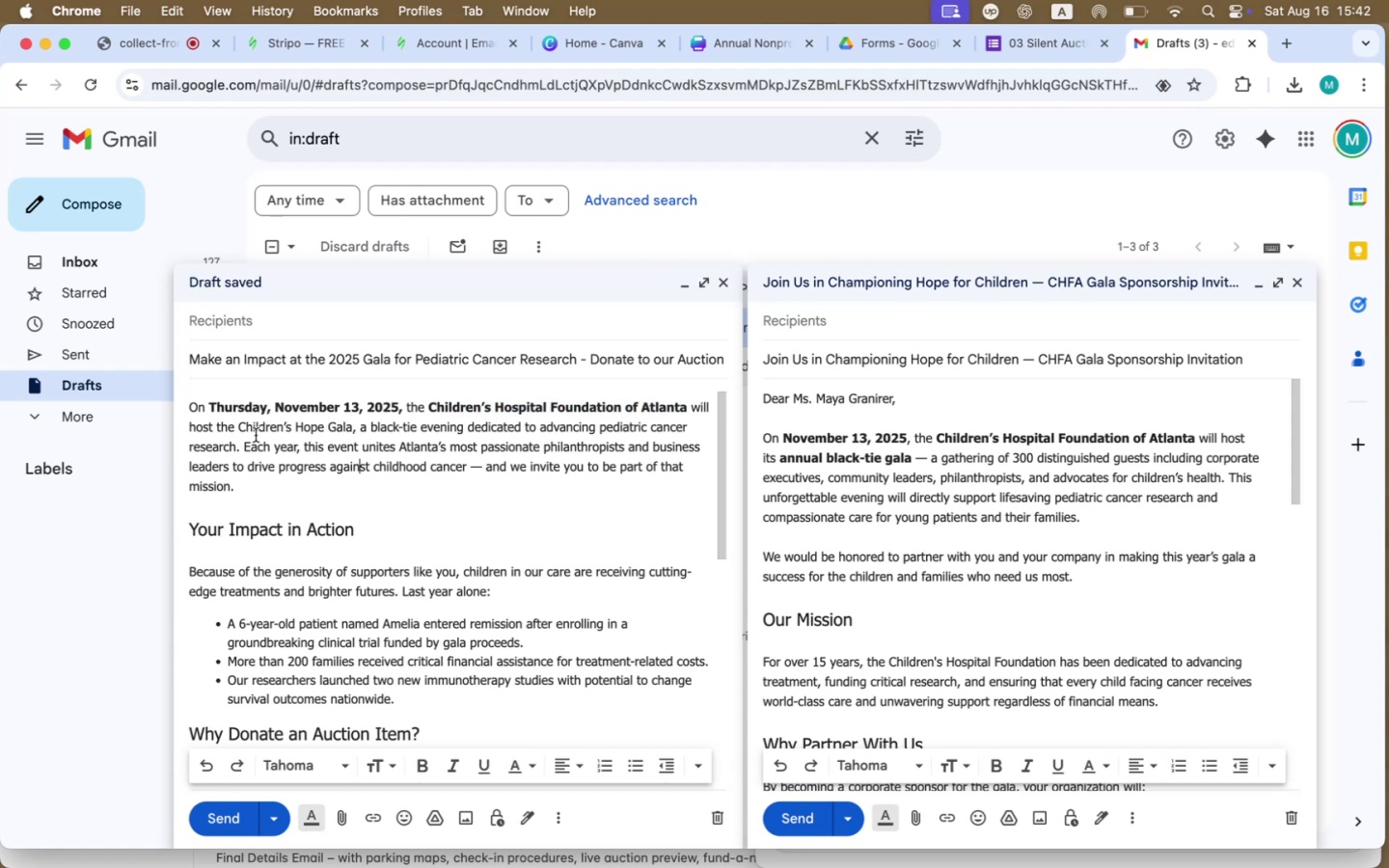 
left_click_drag(start_coordinate=[237, 428], to_coordinate=[355, 425])
 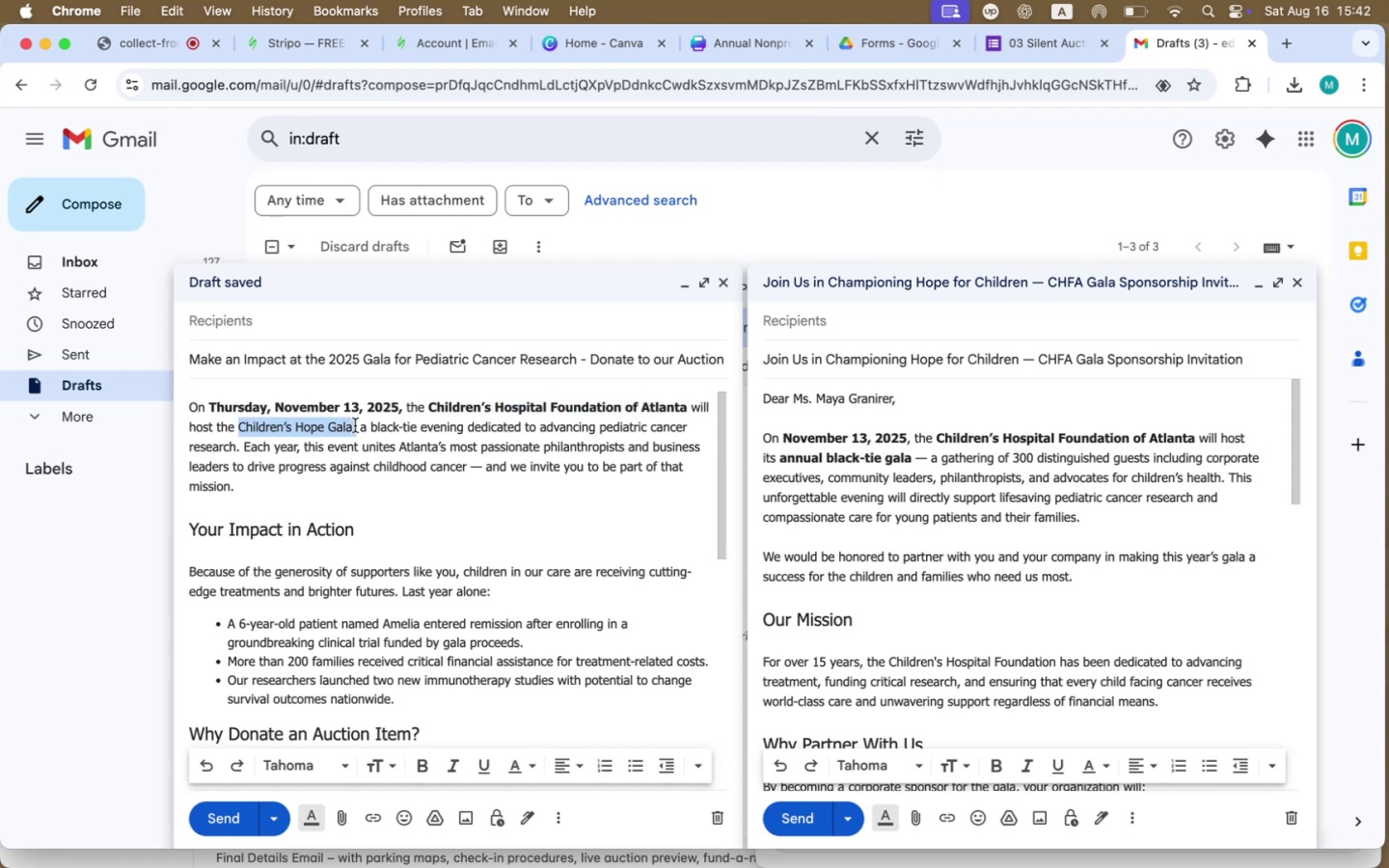 
key(Backspace)
 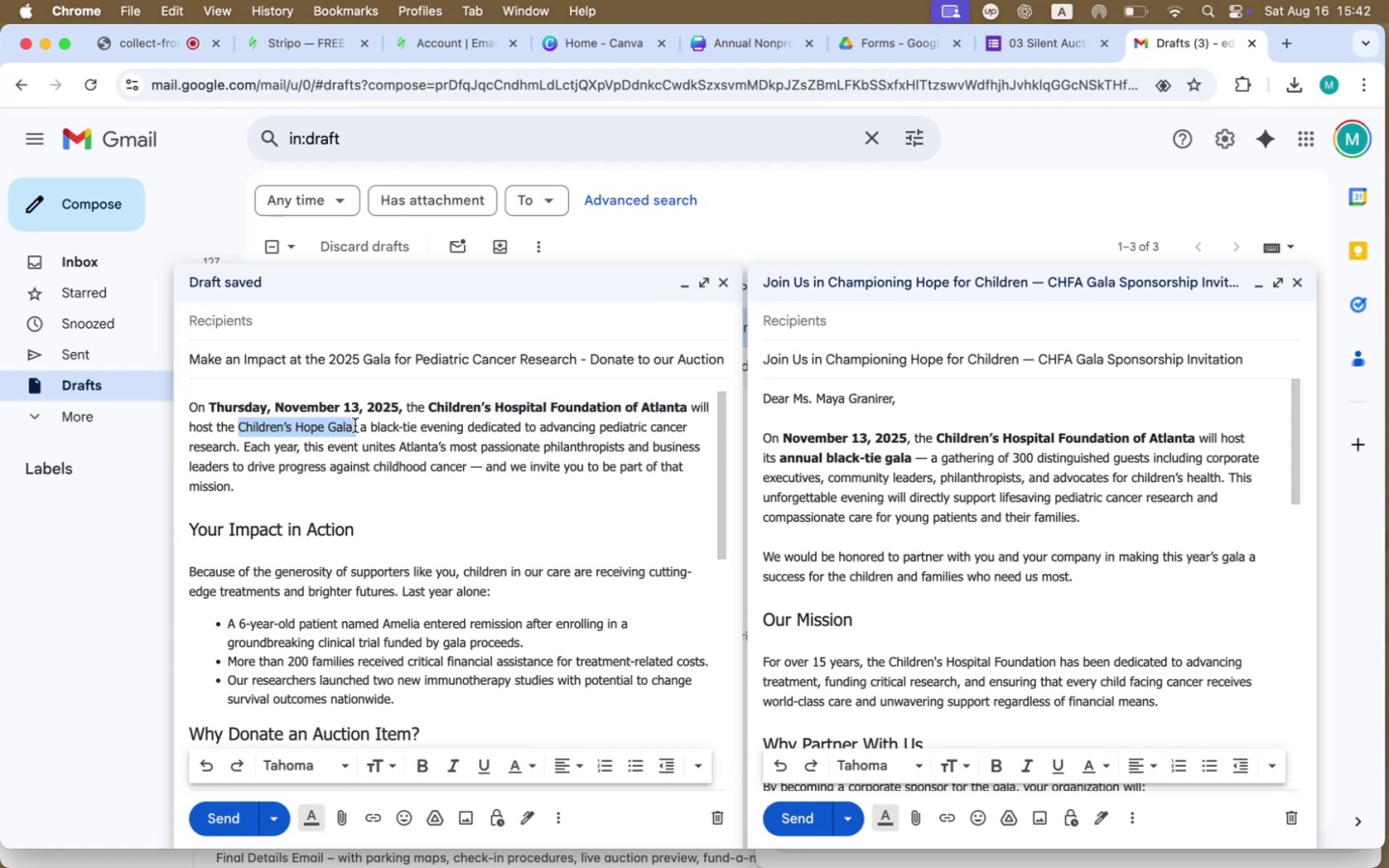 
key(Backspace)
 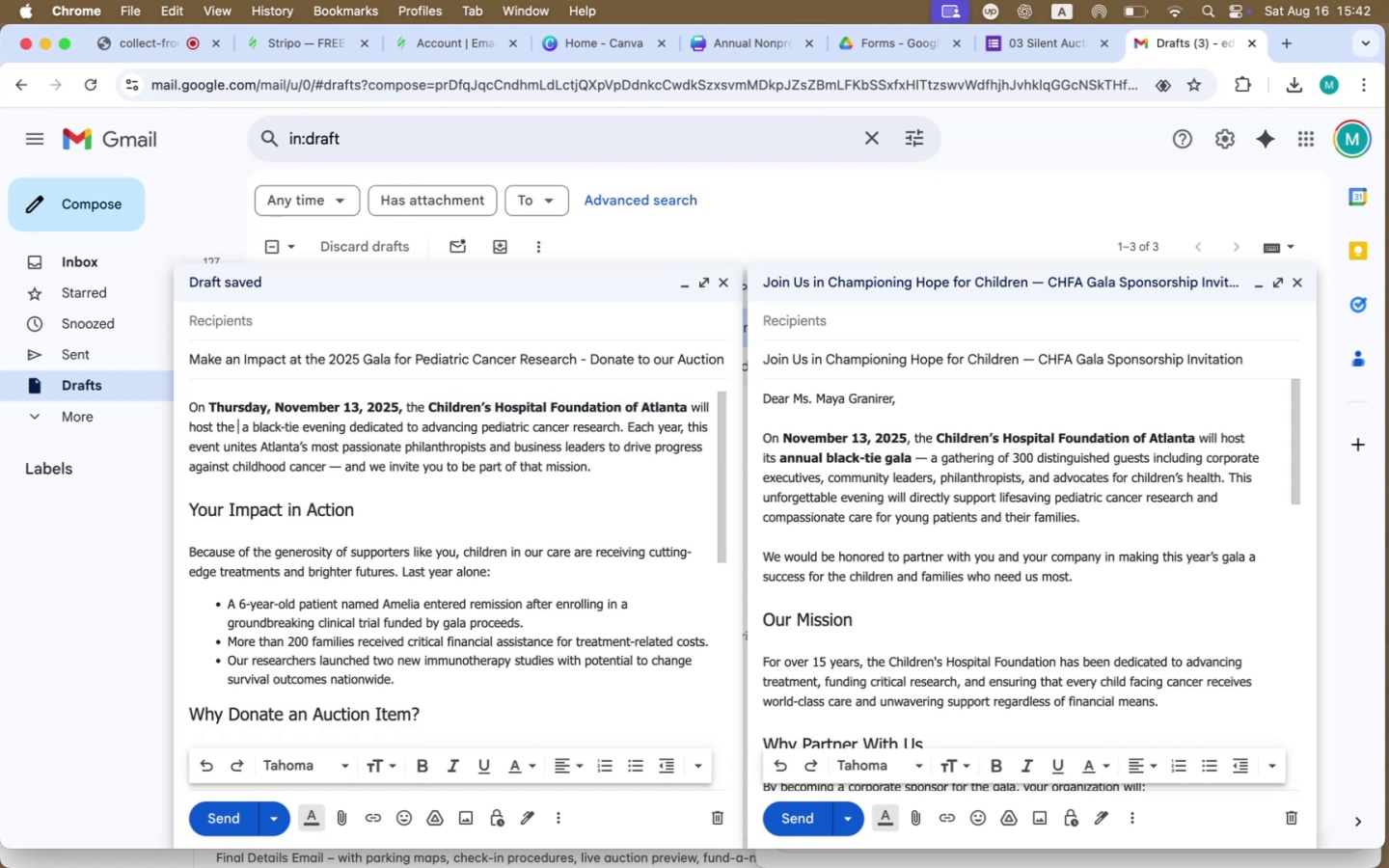 
key(Backspace)
 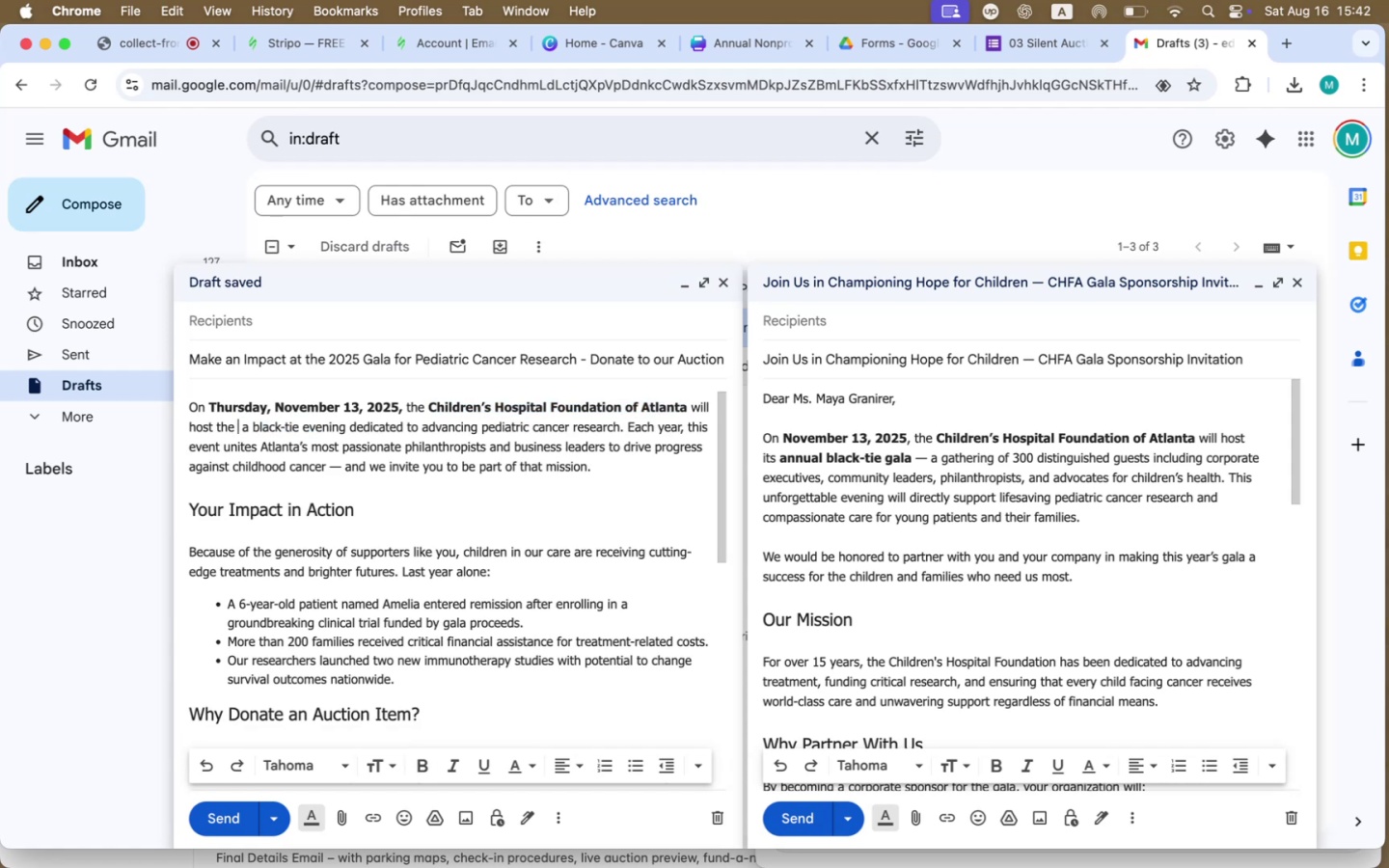 
key(Backspace)
 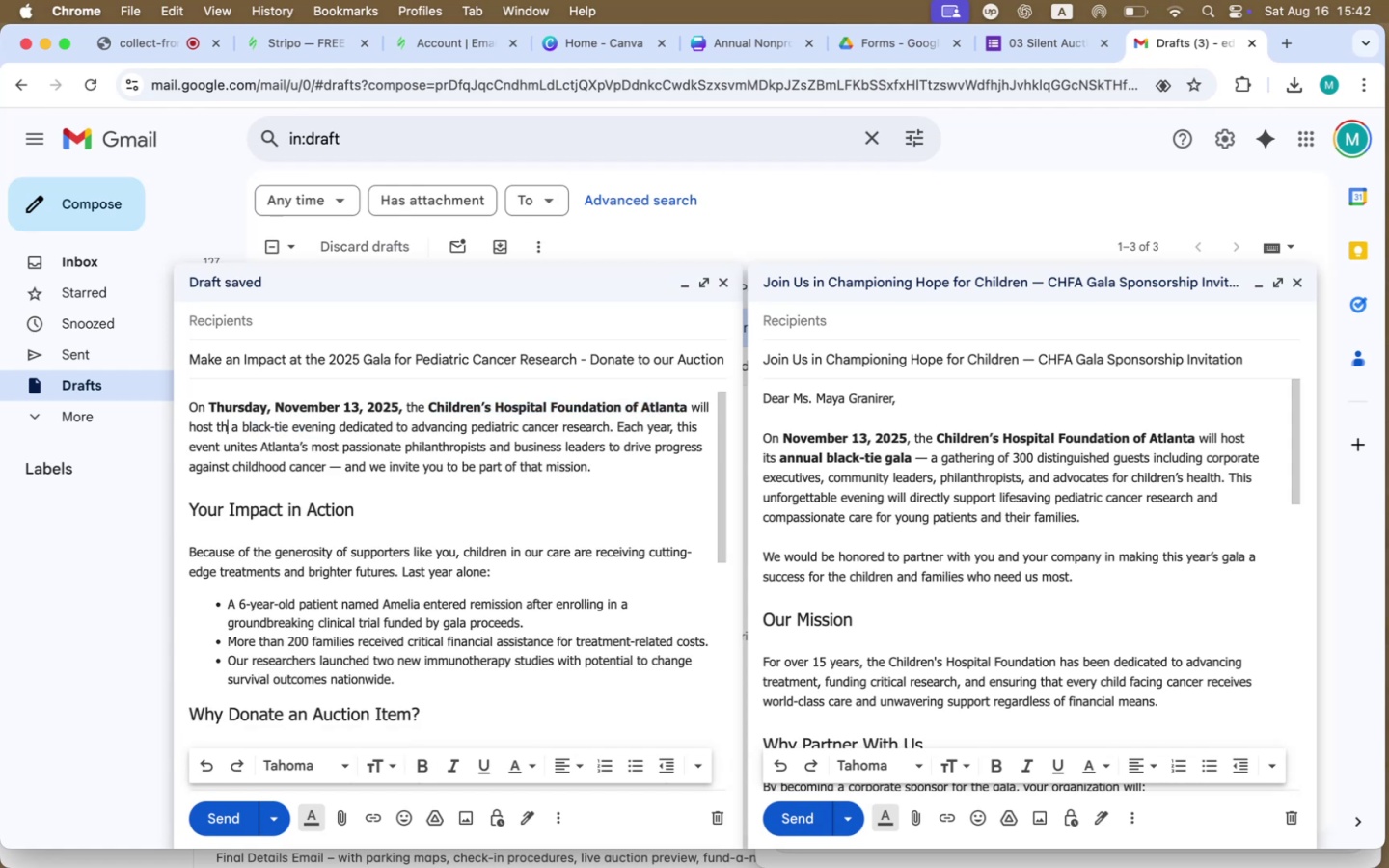 
key(Backspace)
 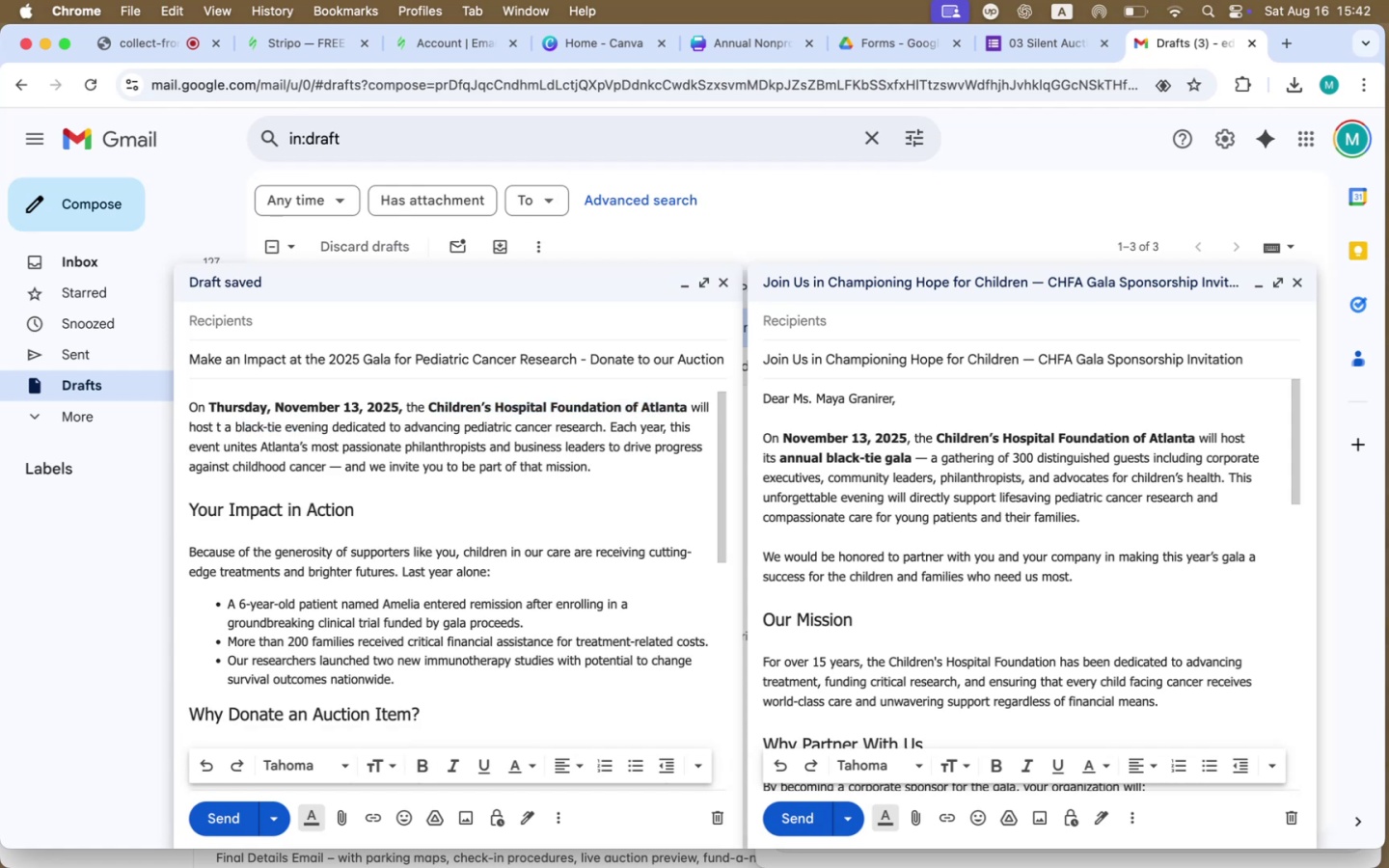 
key(Backspace)
 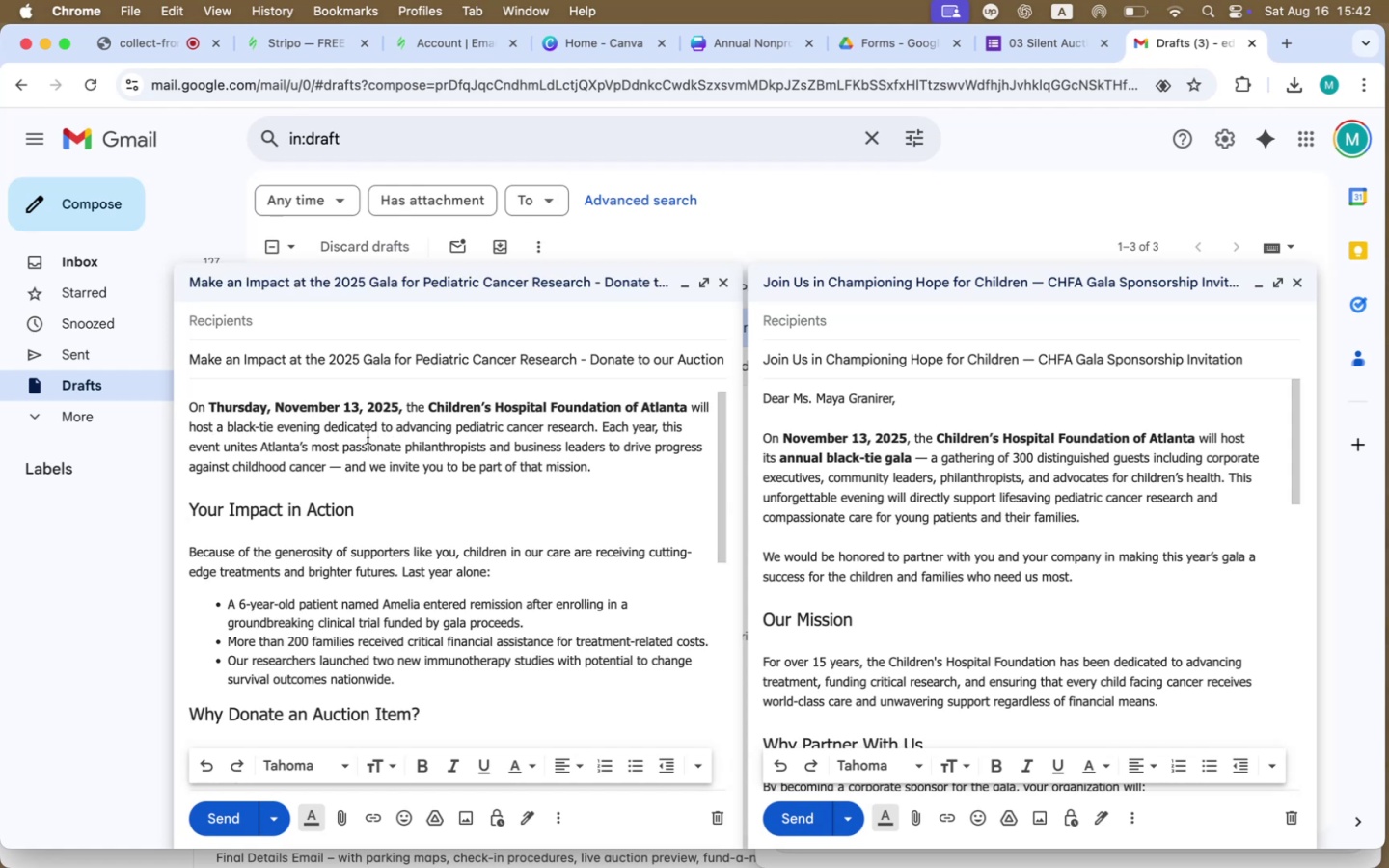 
double_click([311, 425])
 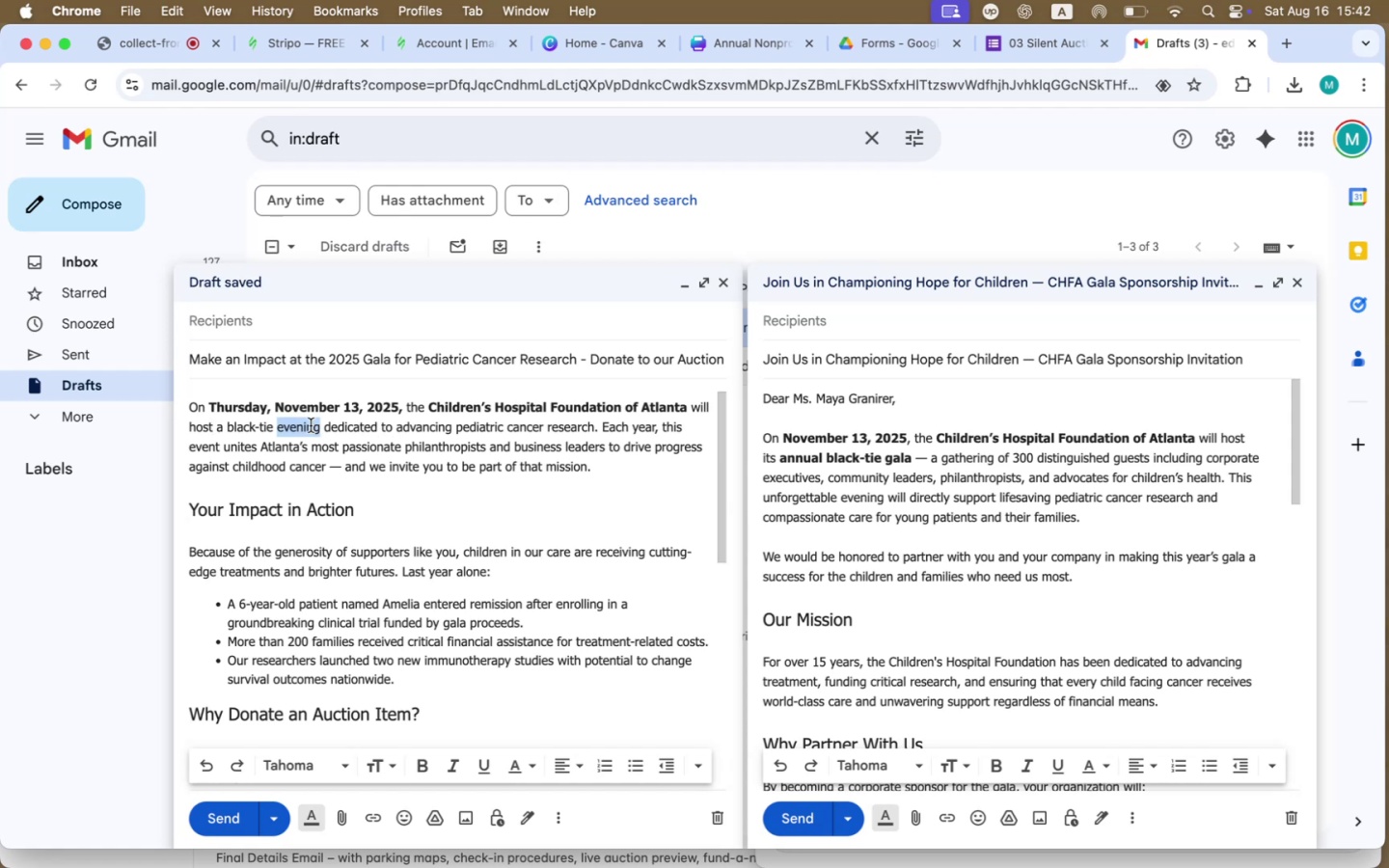 
type(gala)
 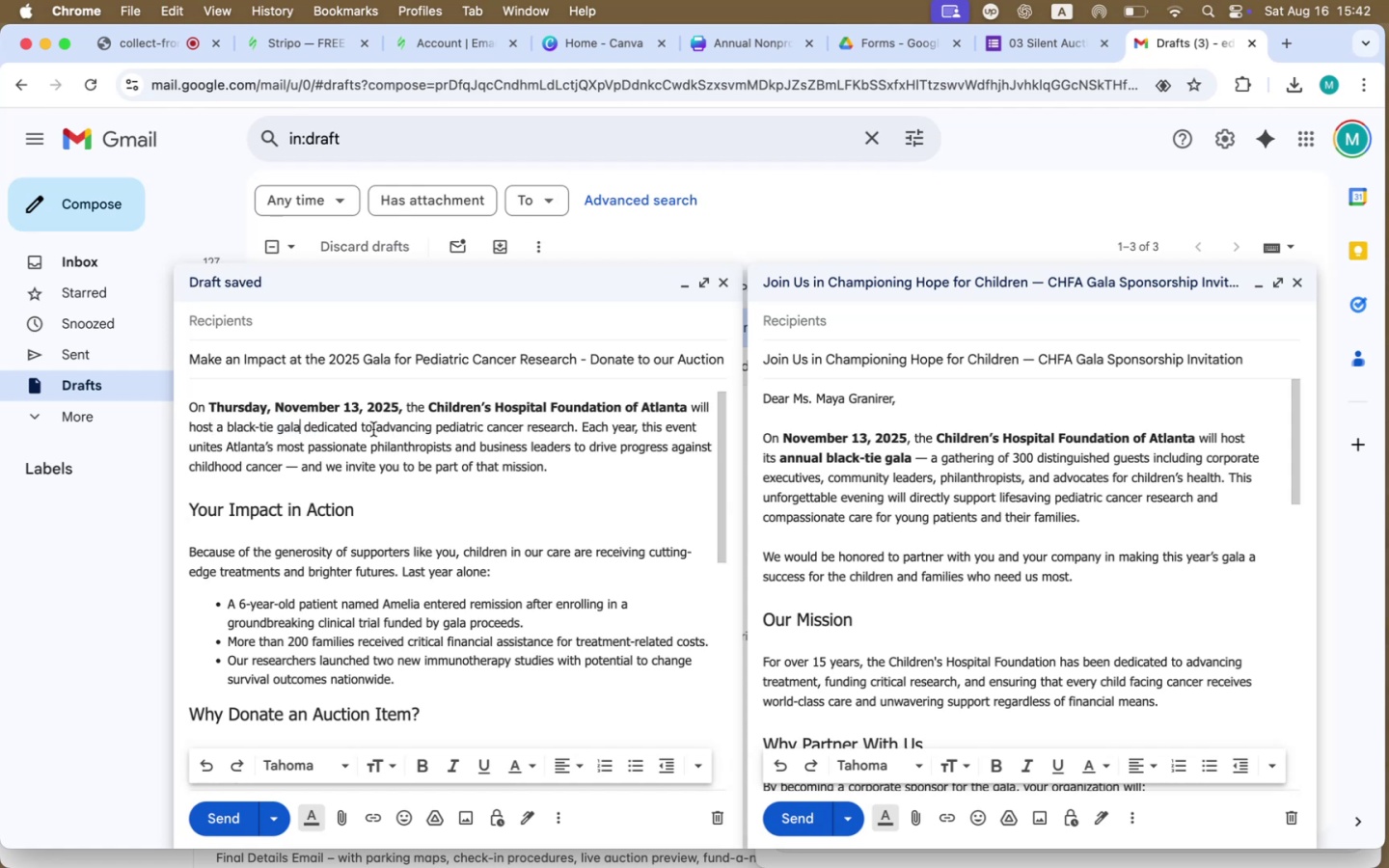 
left_click_drag(start_coordinate=[306, 427], to_coordinate=[396, 432])
 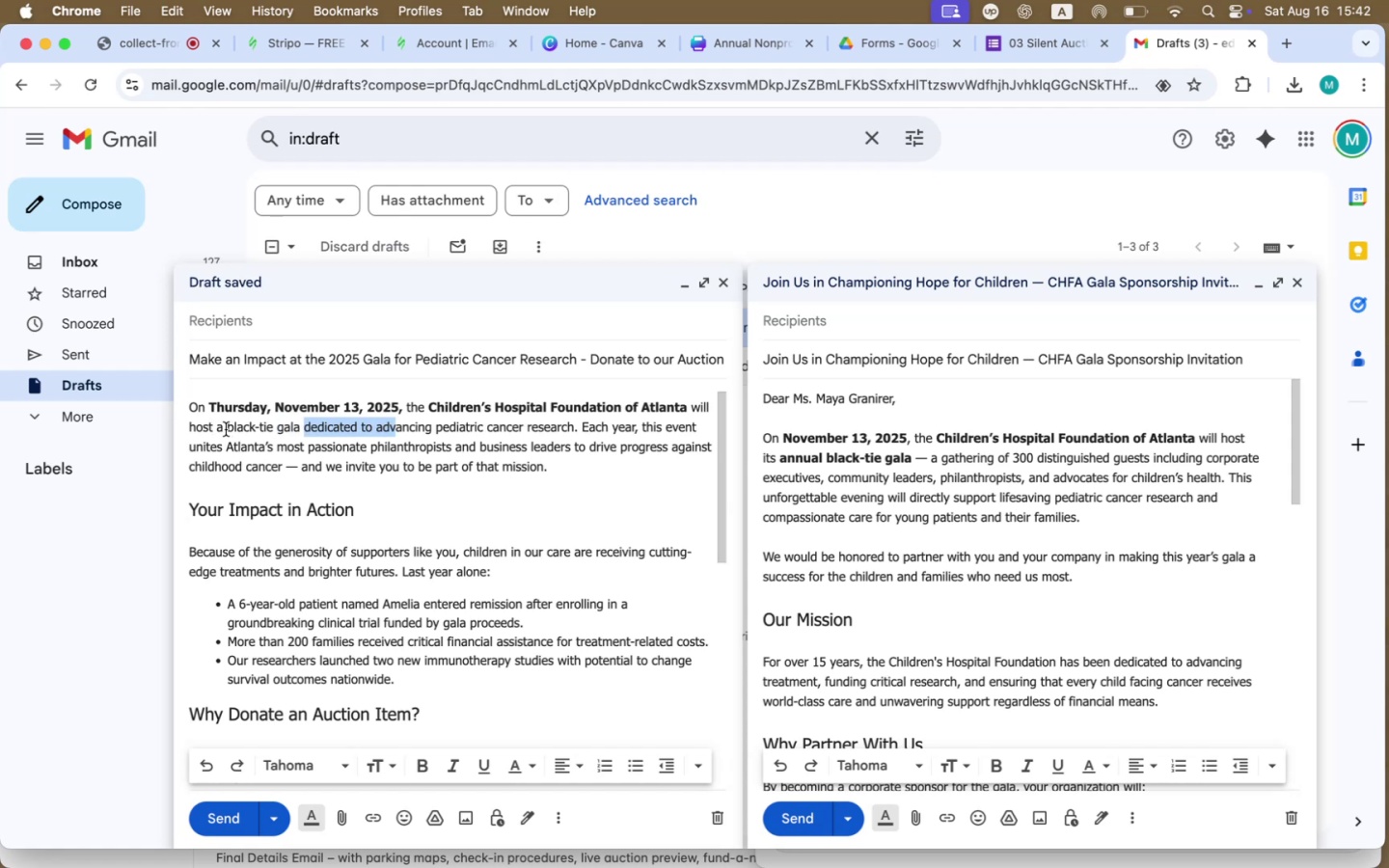 
left_click_drag(start_coordinate=[227, 427], to_coordinate=[300, 427])
 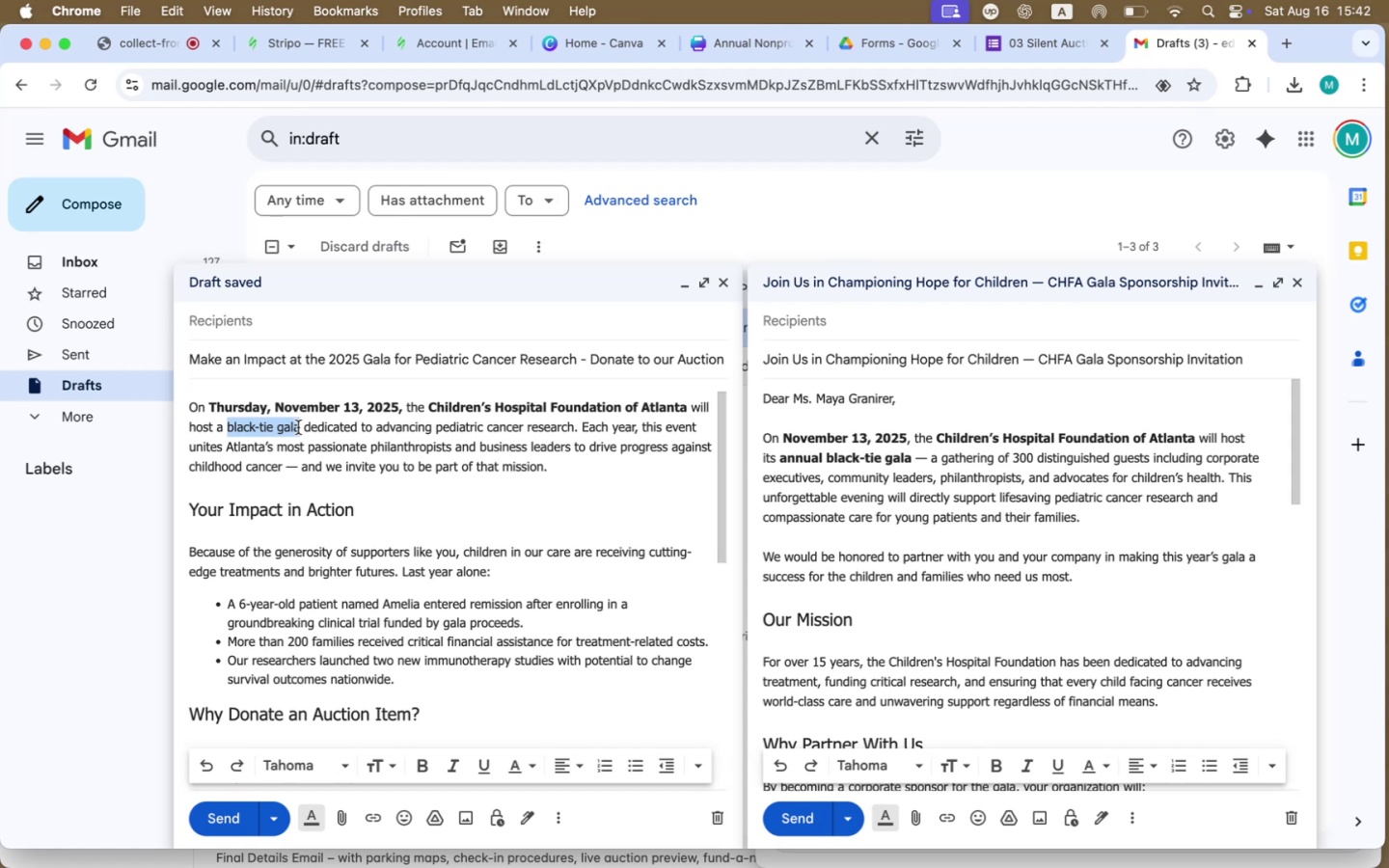 
left_click_drag(start_coordinate=[351, 431], to_coordinate=[343, 430])
 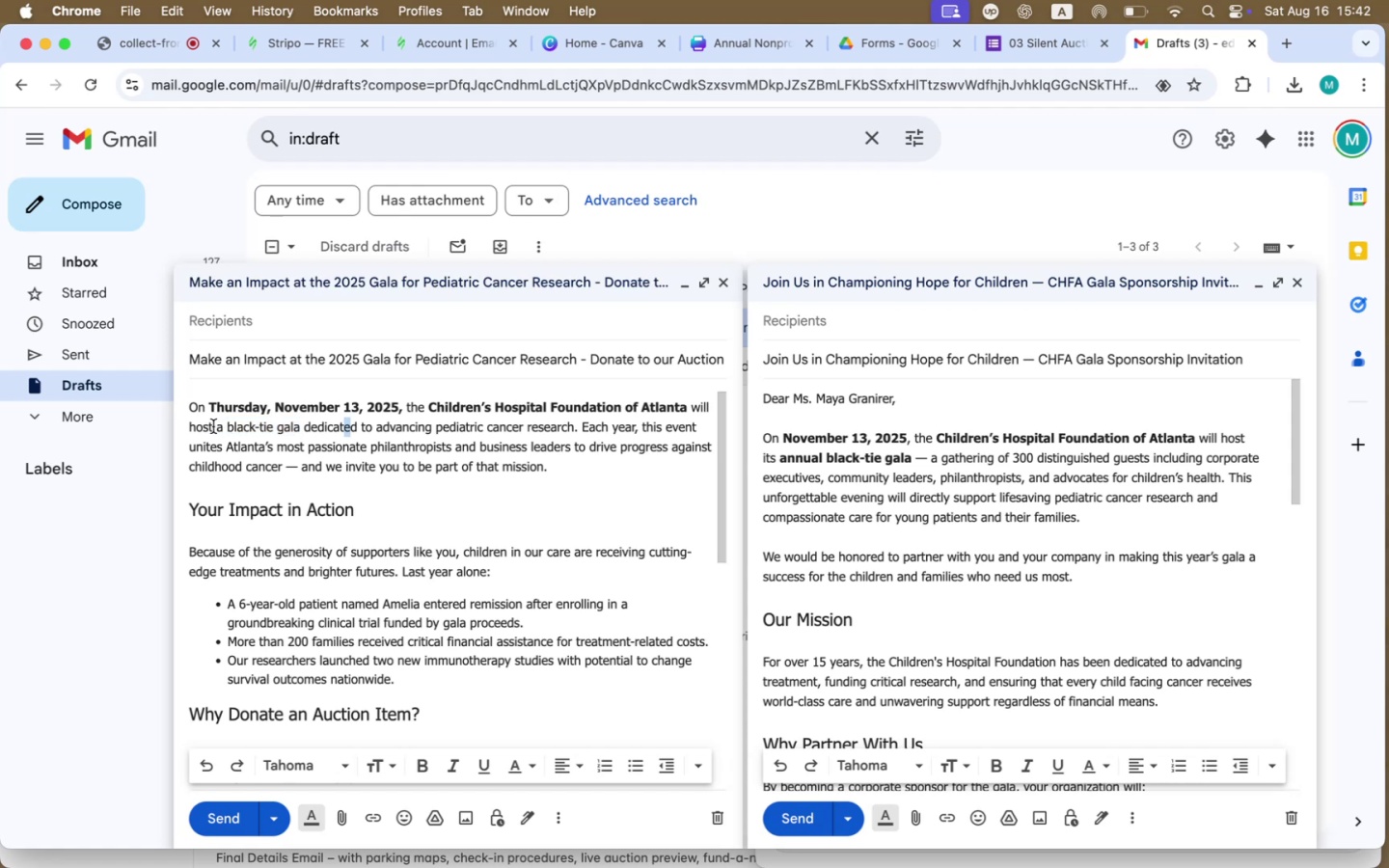 
left_click_drag(start_coordinate=[217, 426], to_coordinate=[570, 431])
 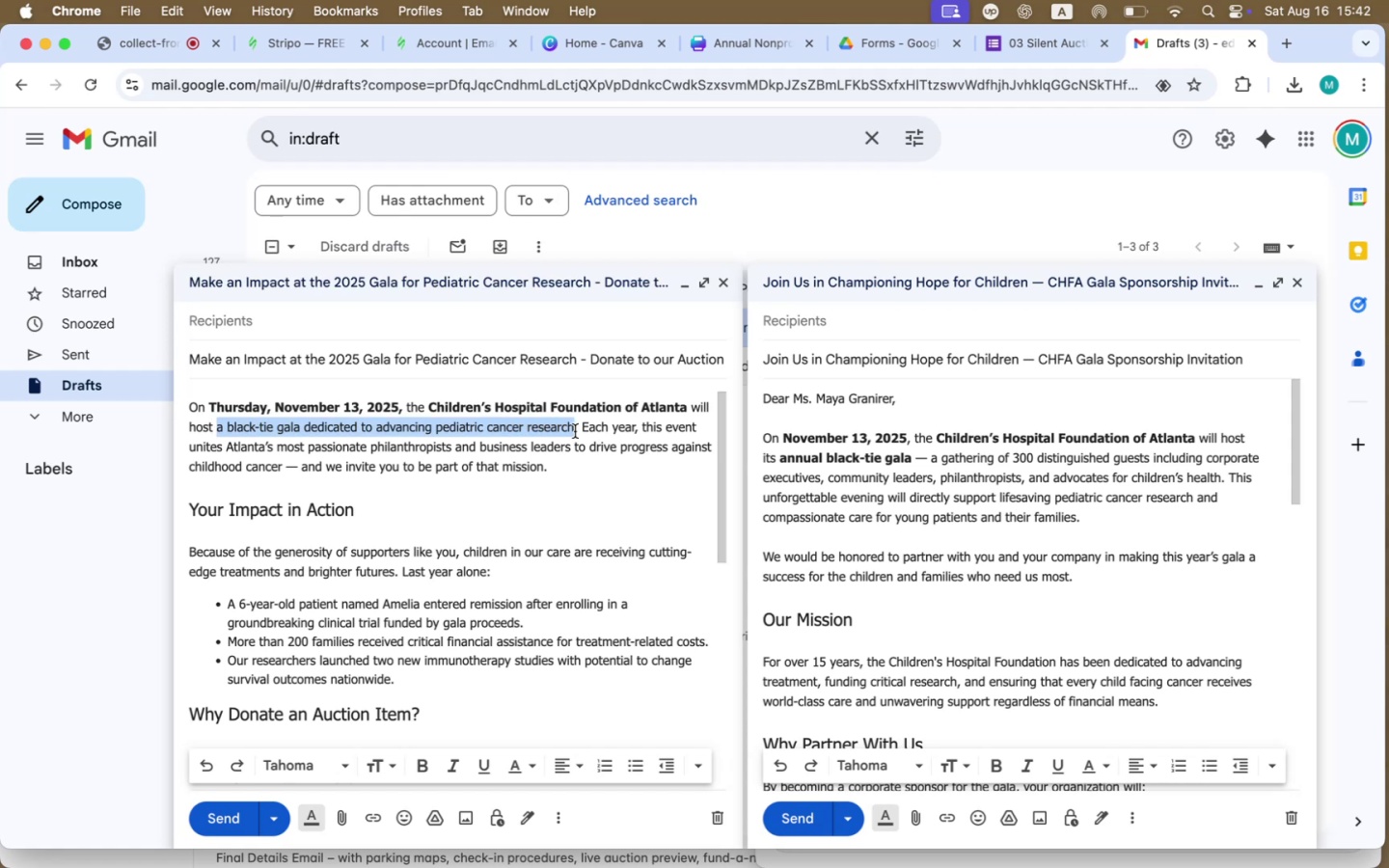 
key(Meta+B)
 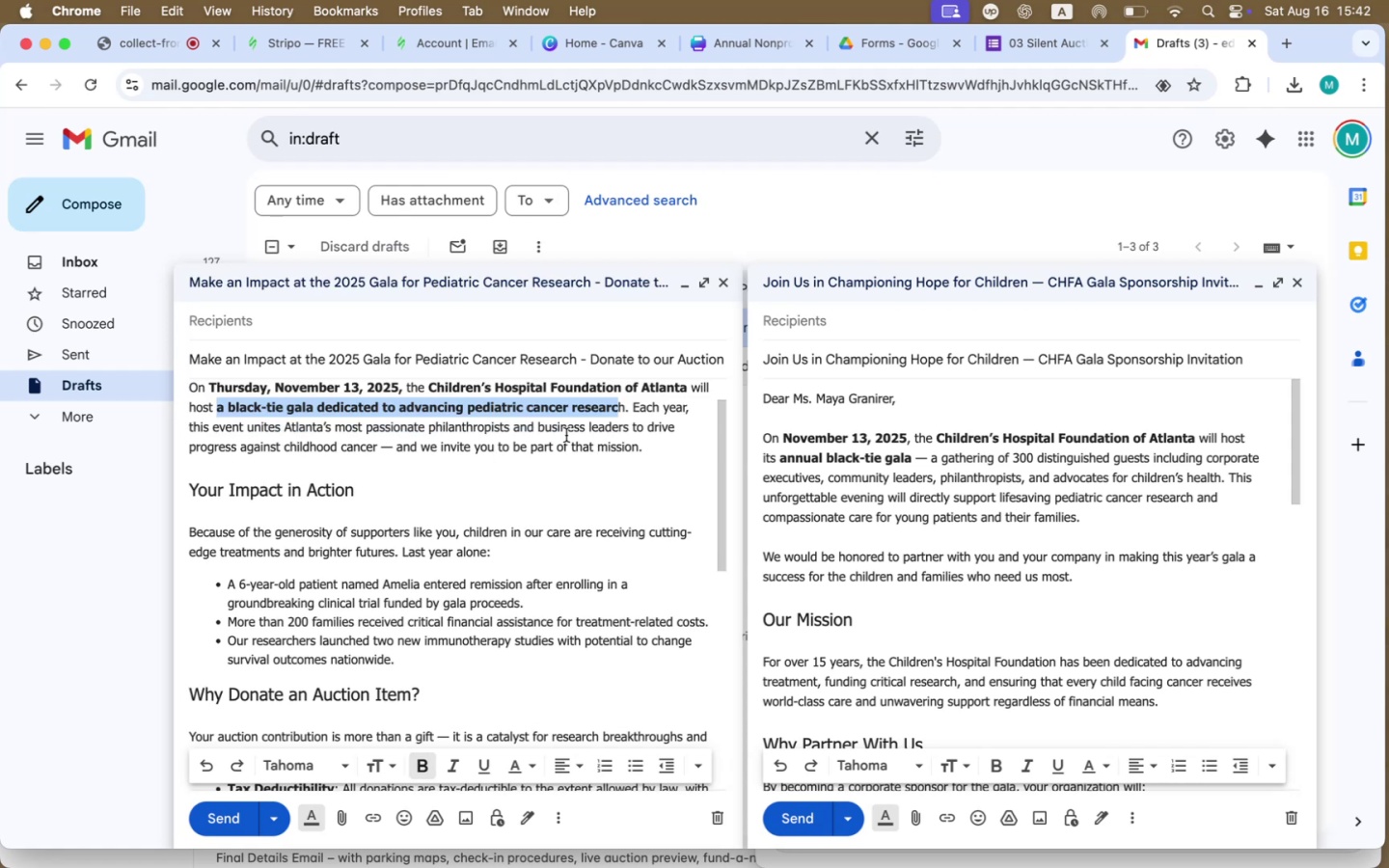 
left_click([564, 446])
 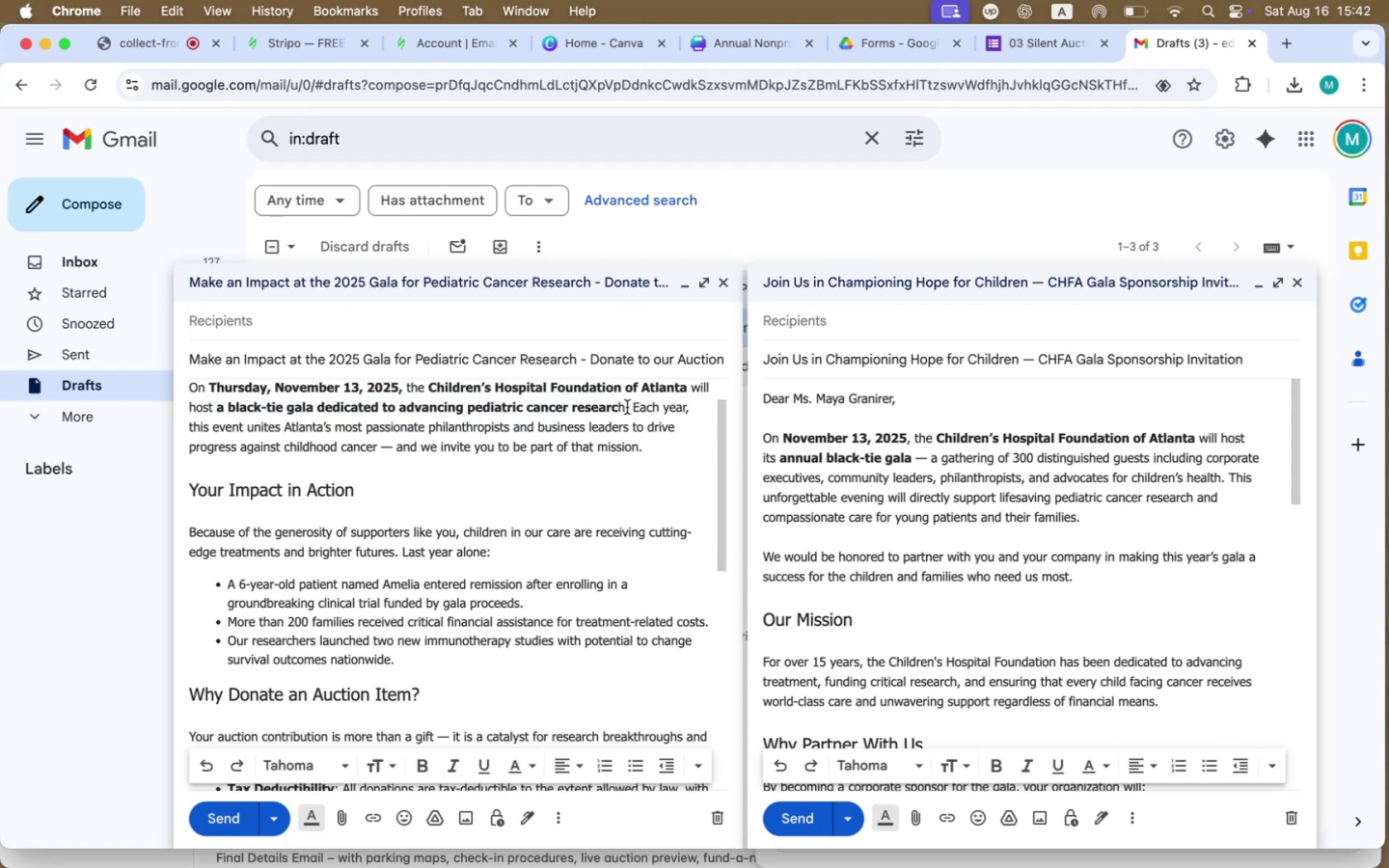 
key(ArrowRight)
 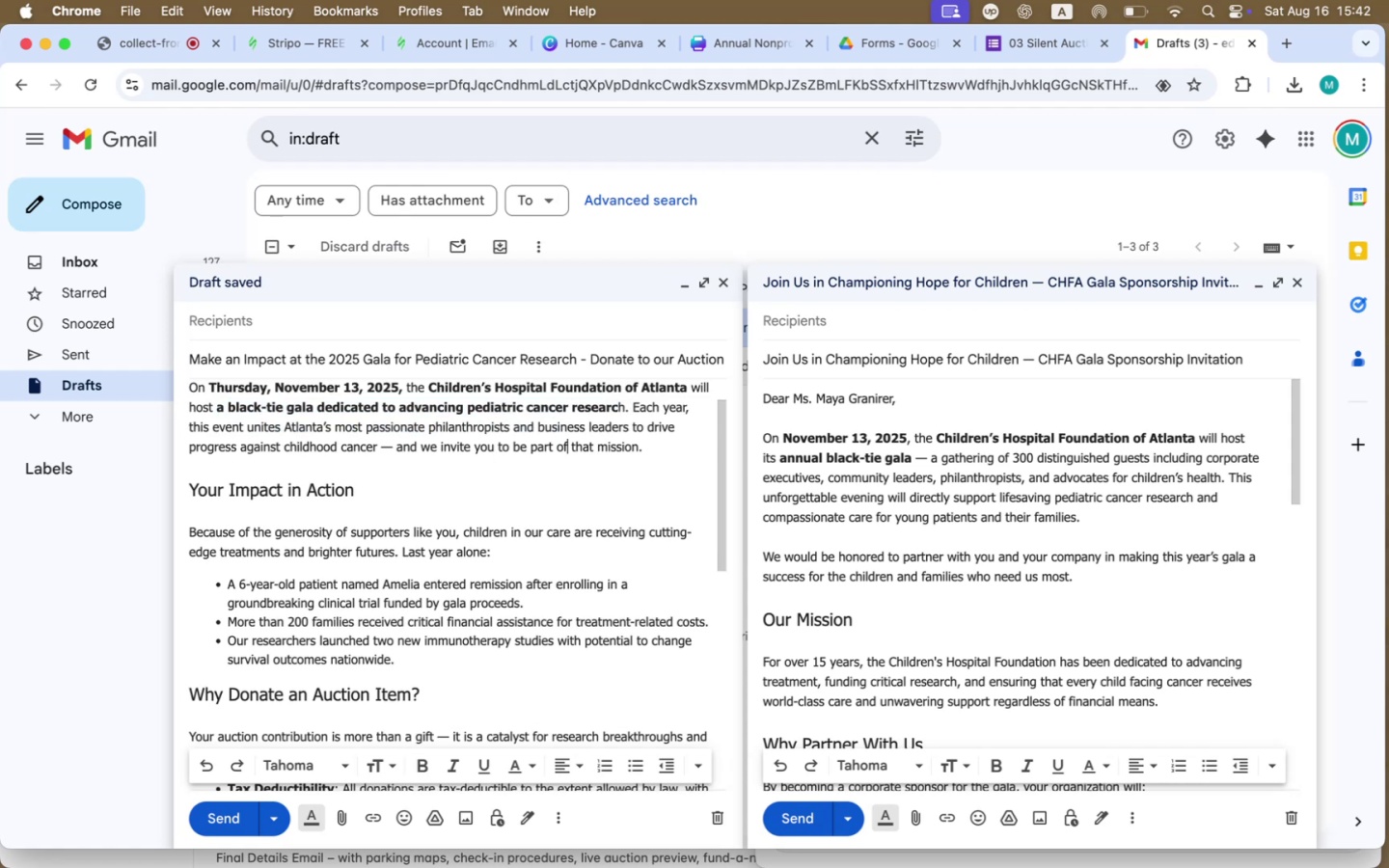 
key(ArrowUp)
 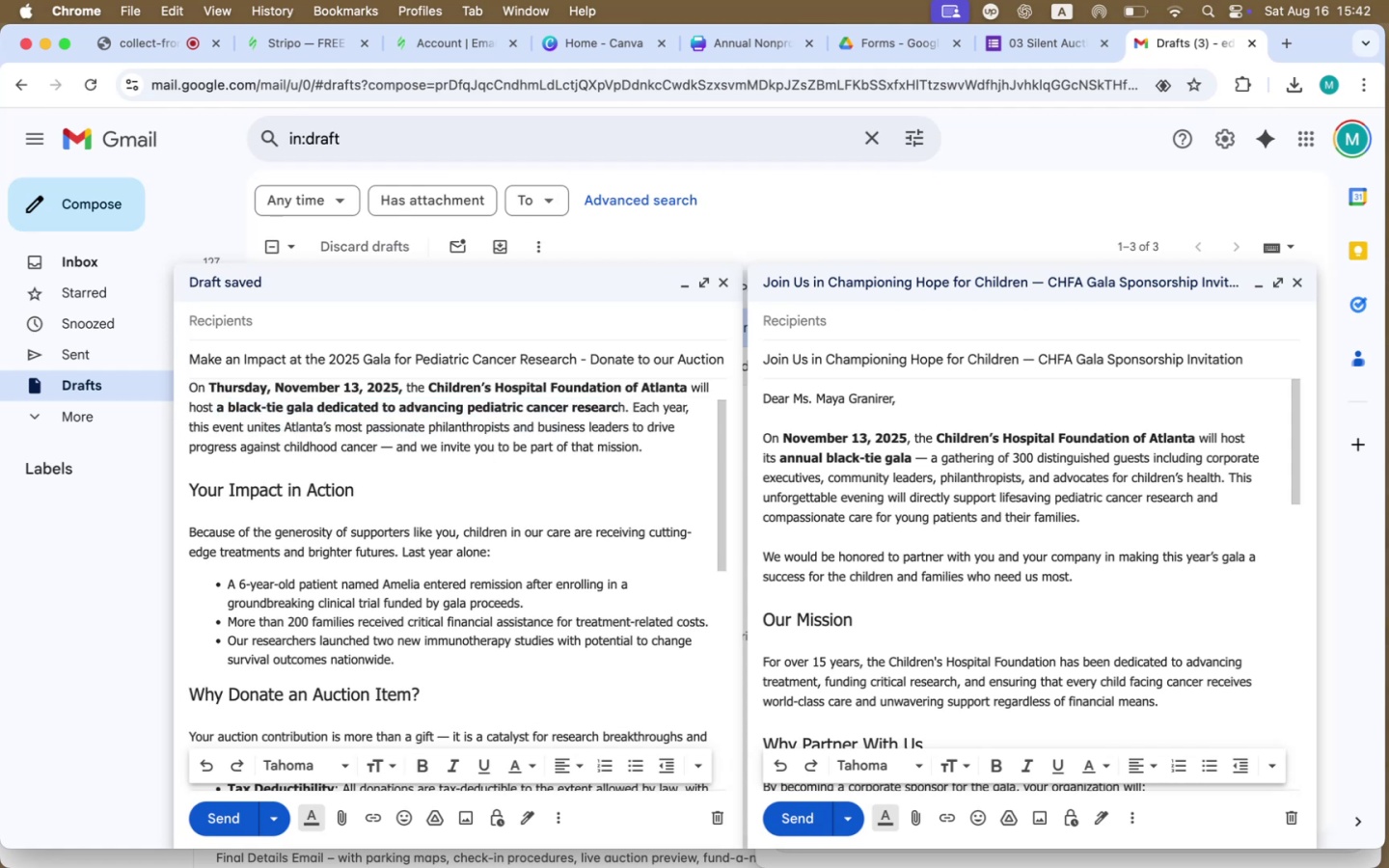 
key(ArrowUp)
 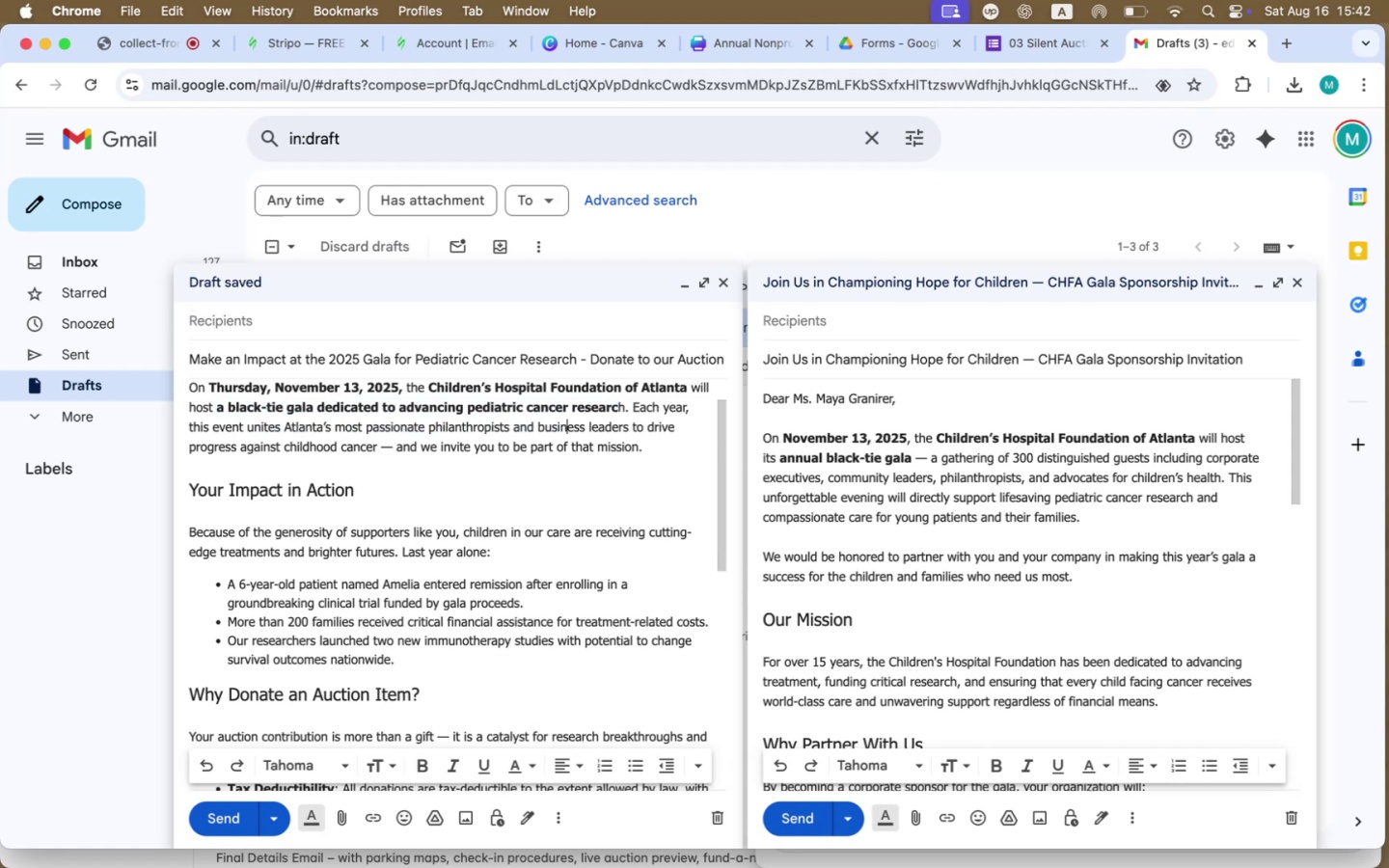 
key(ArrowRight)
 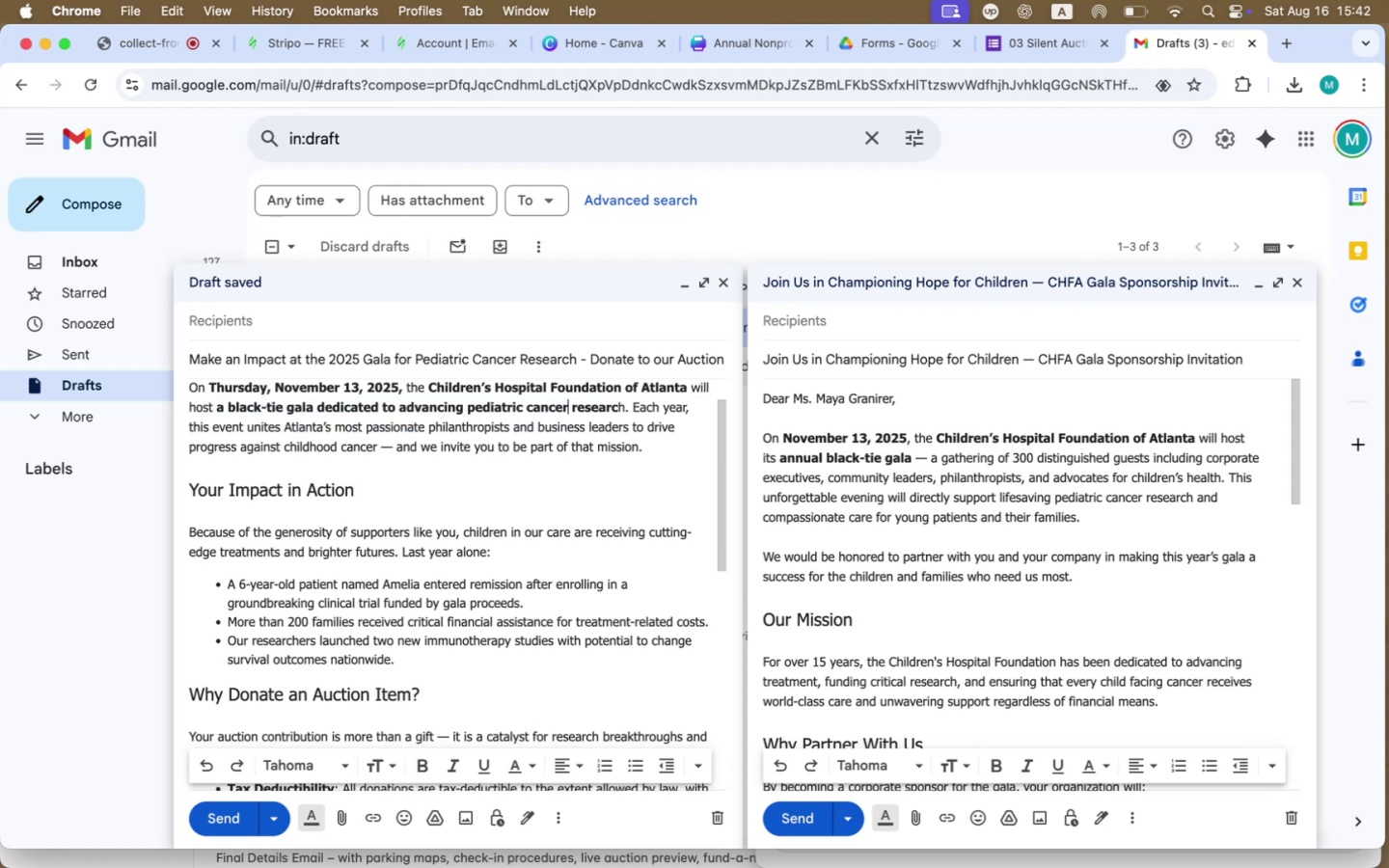 
key(ArrowRight)
 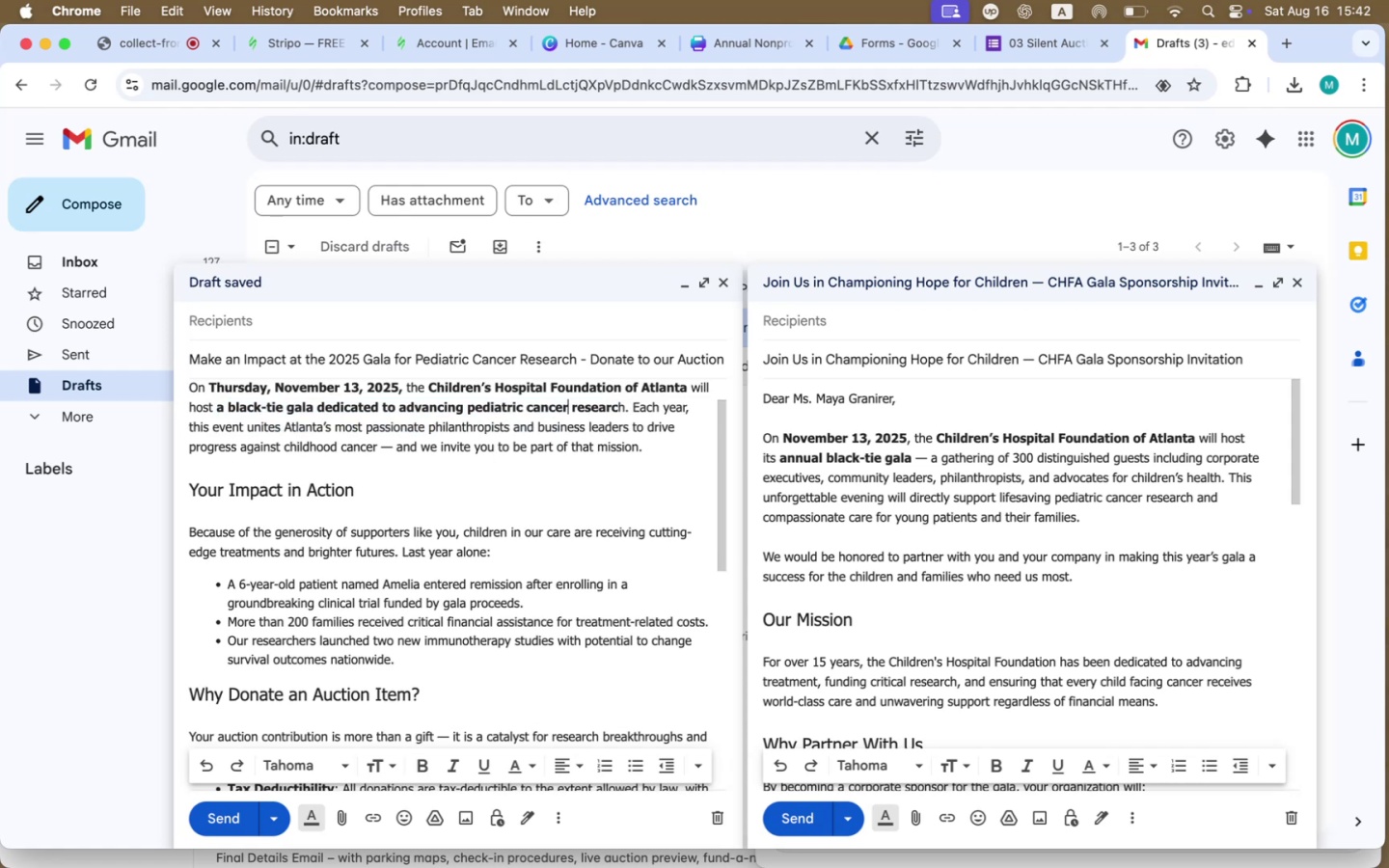 
key(ArrowRight)
 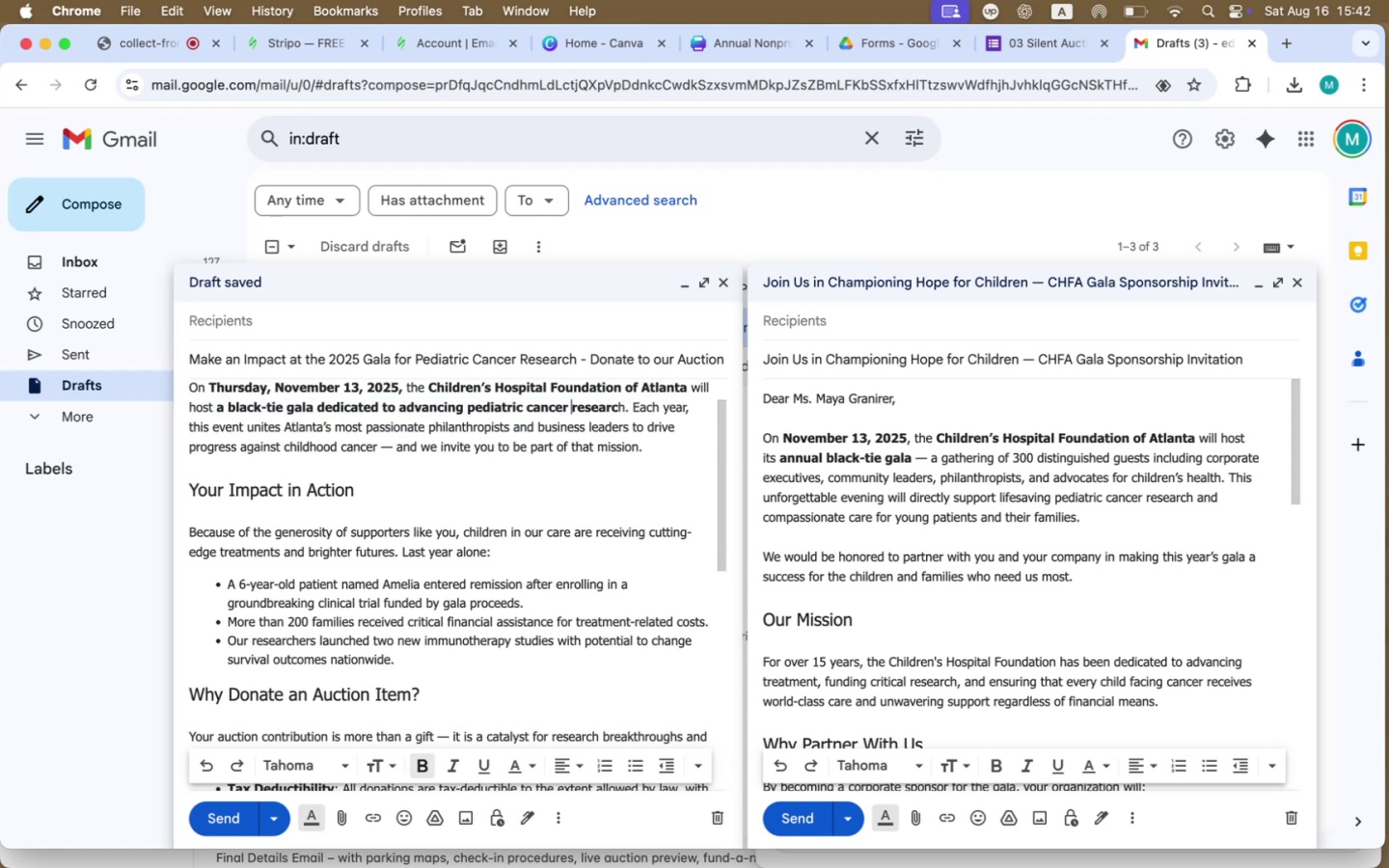 
key(ArrowRight)
 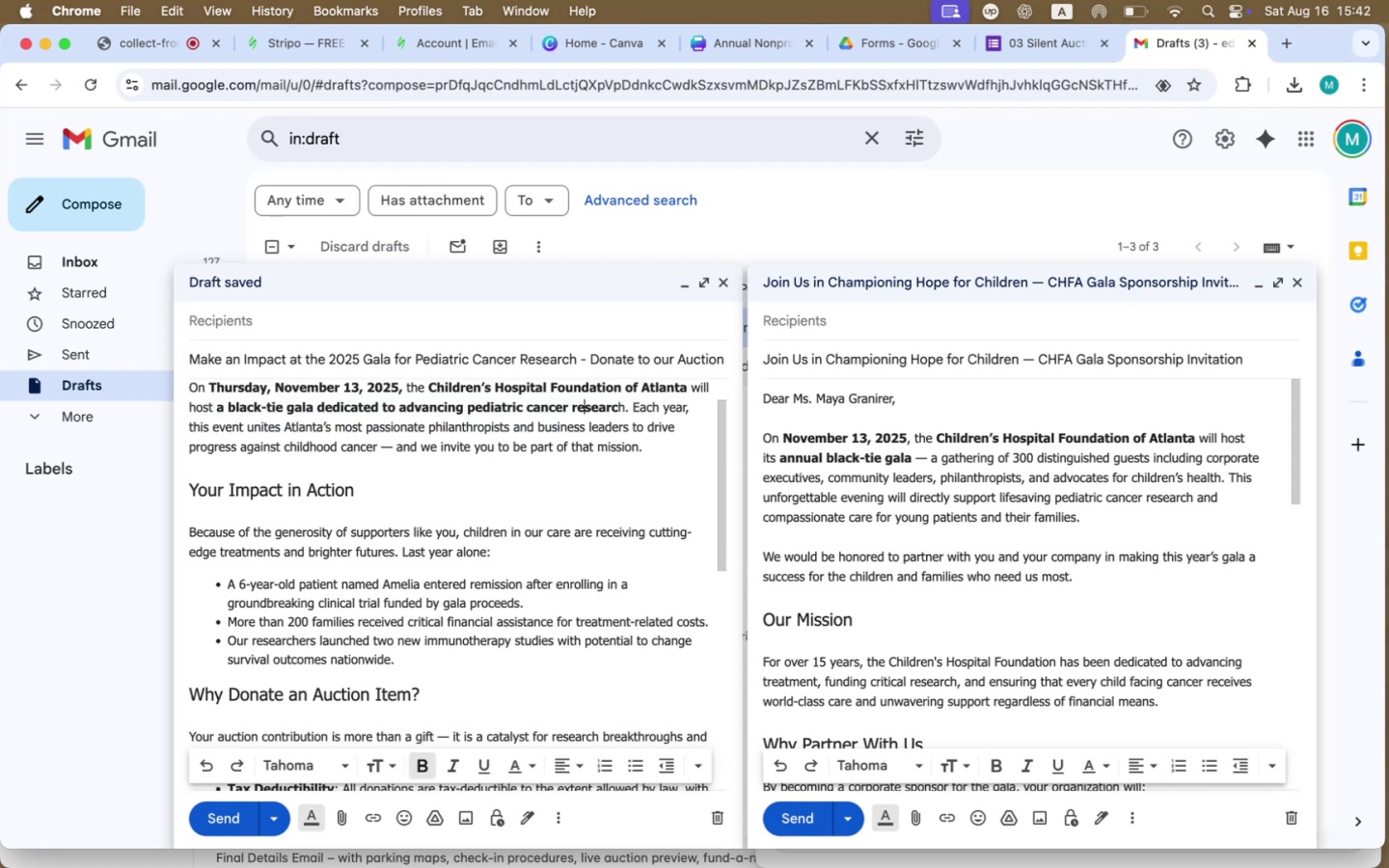 
key(ArrowRight)
 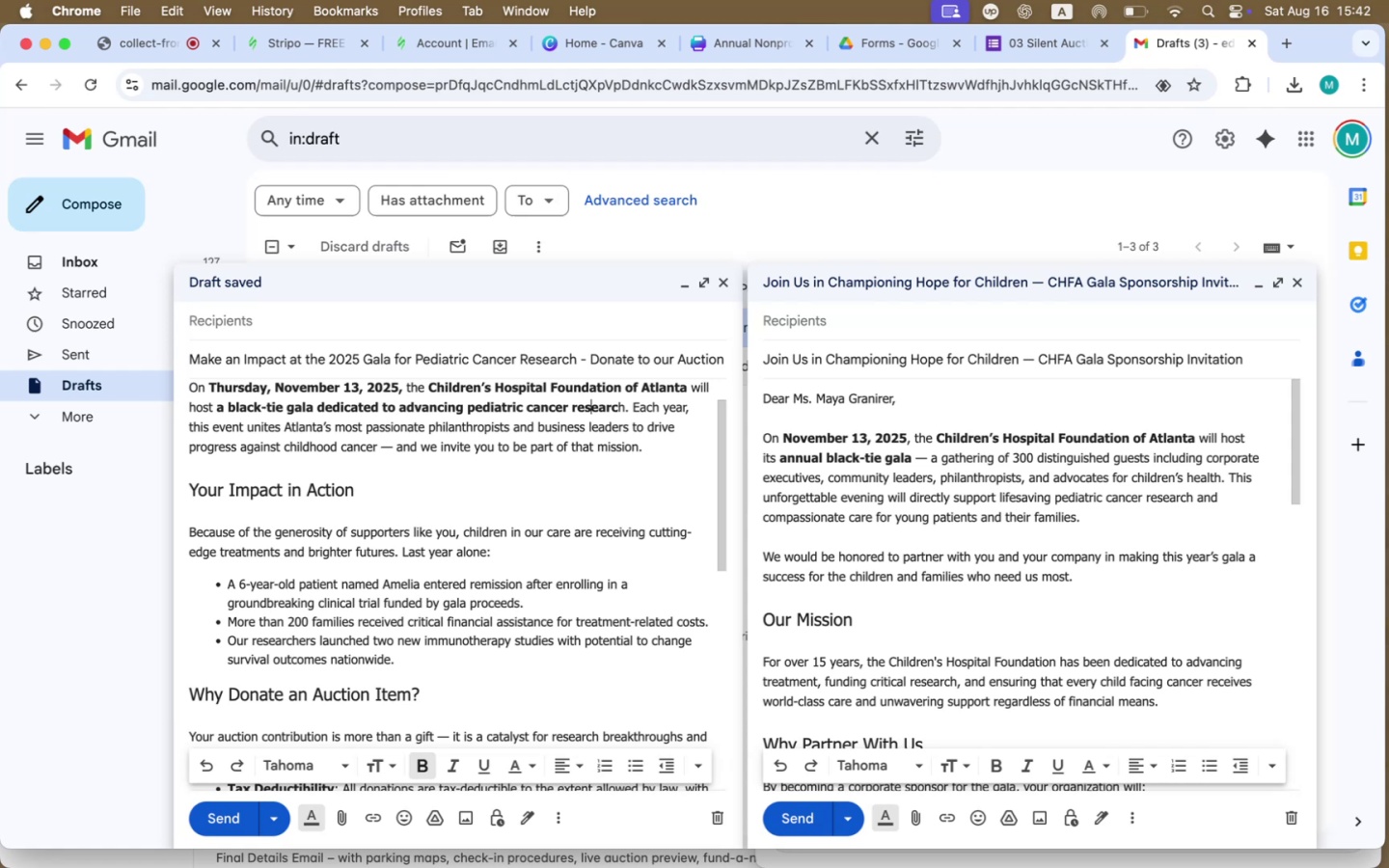 
key(ArrowRight)
 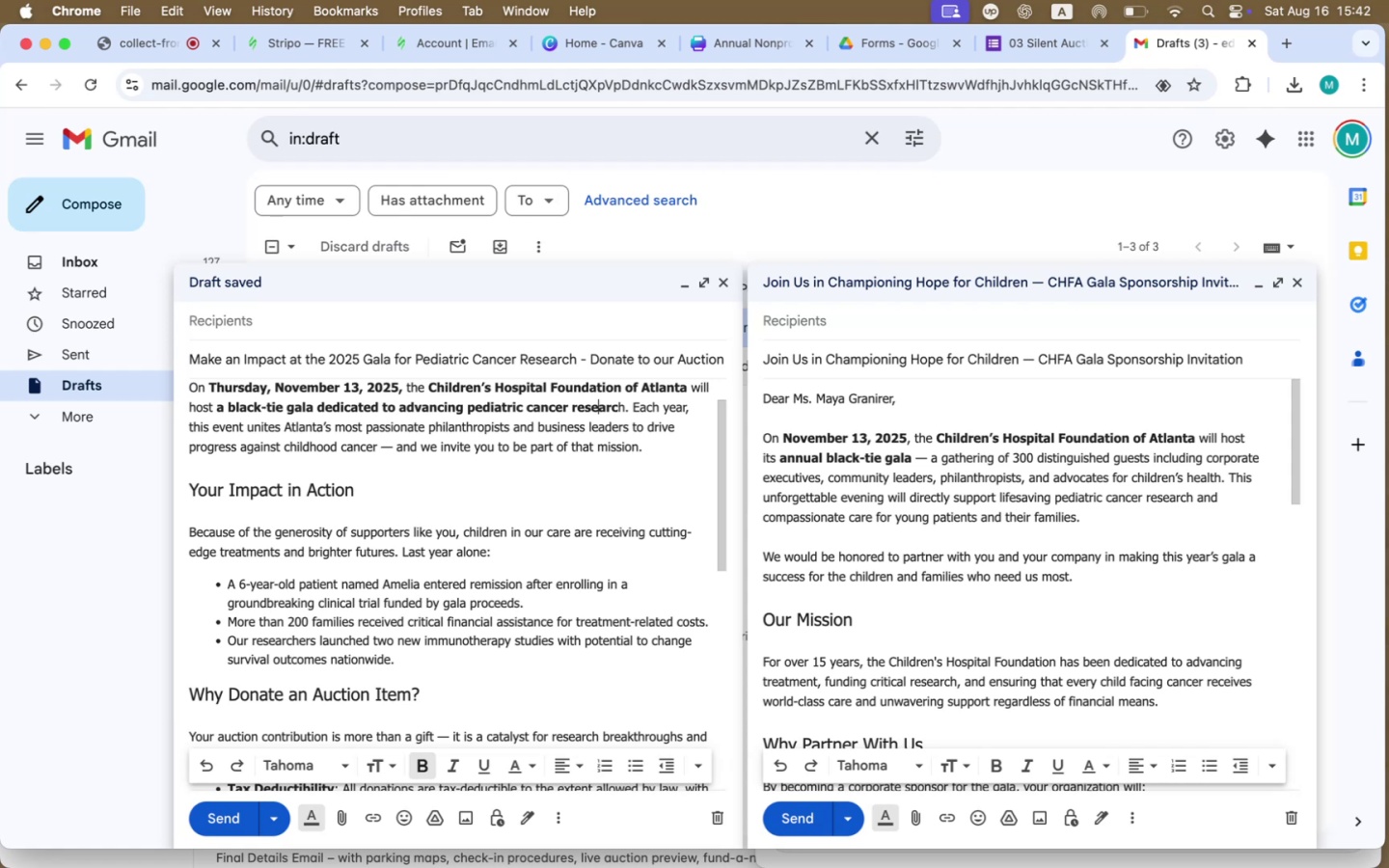 
key(ArrowRight)
 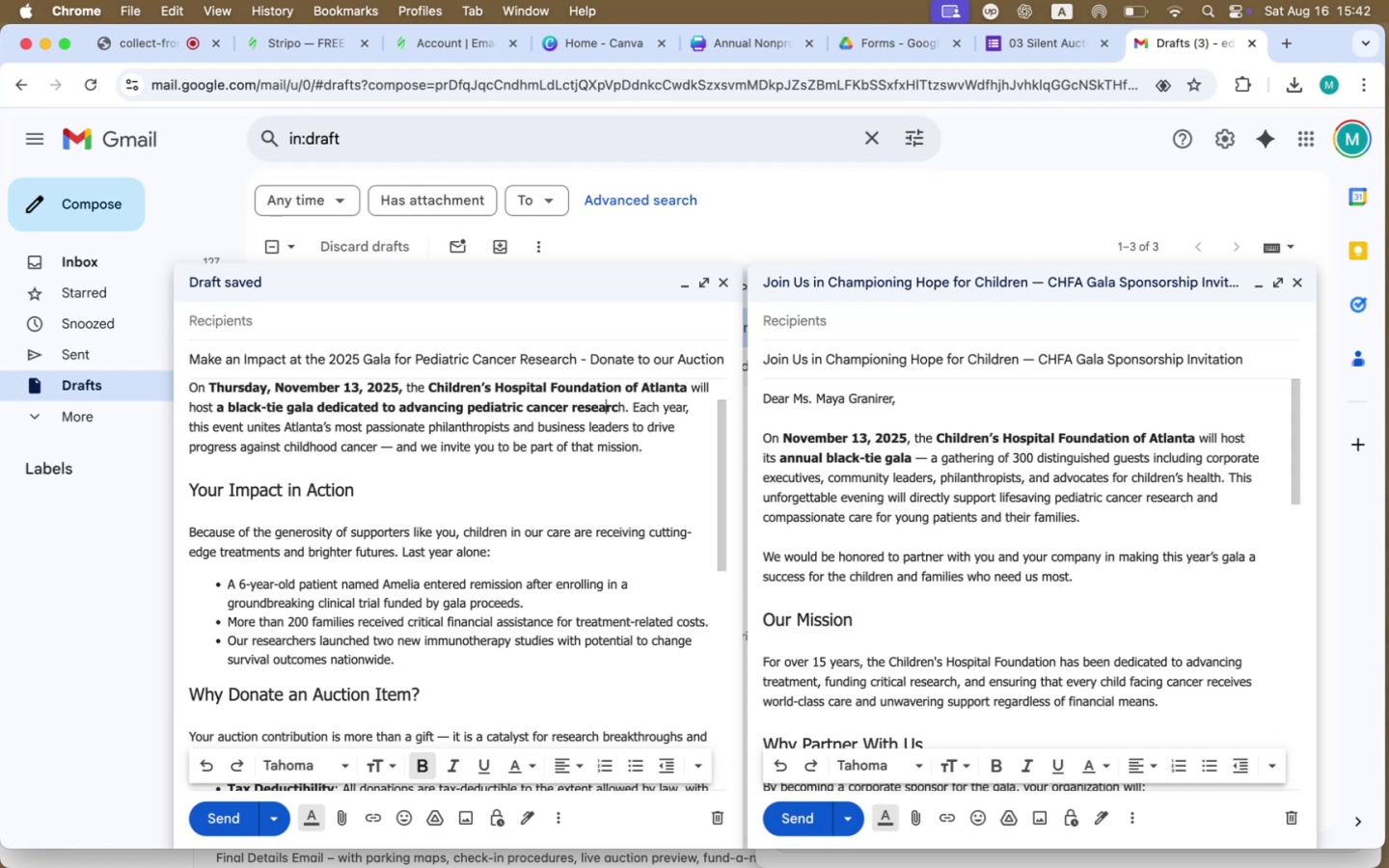 
key(ArrowRight)
 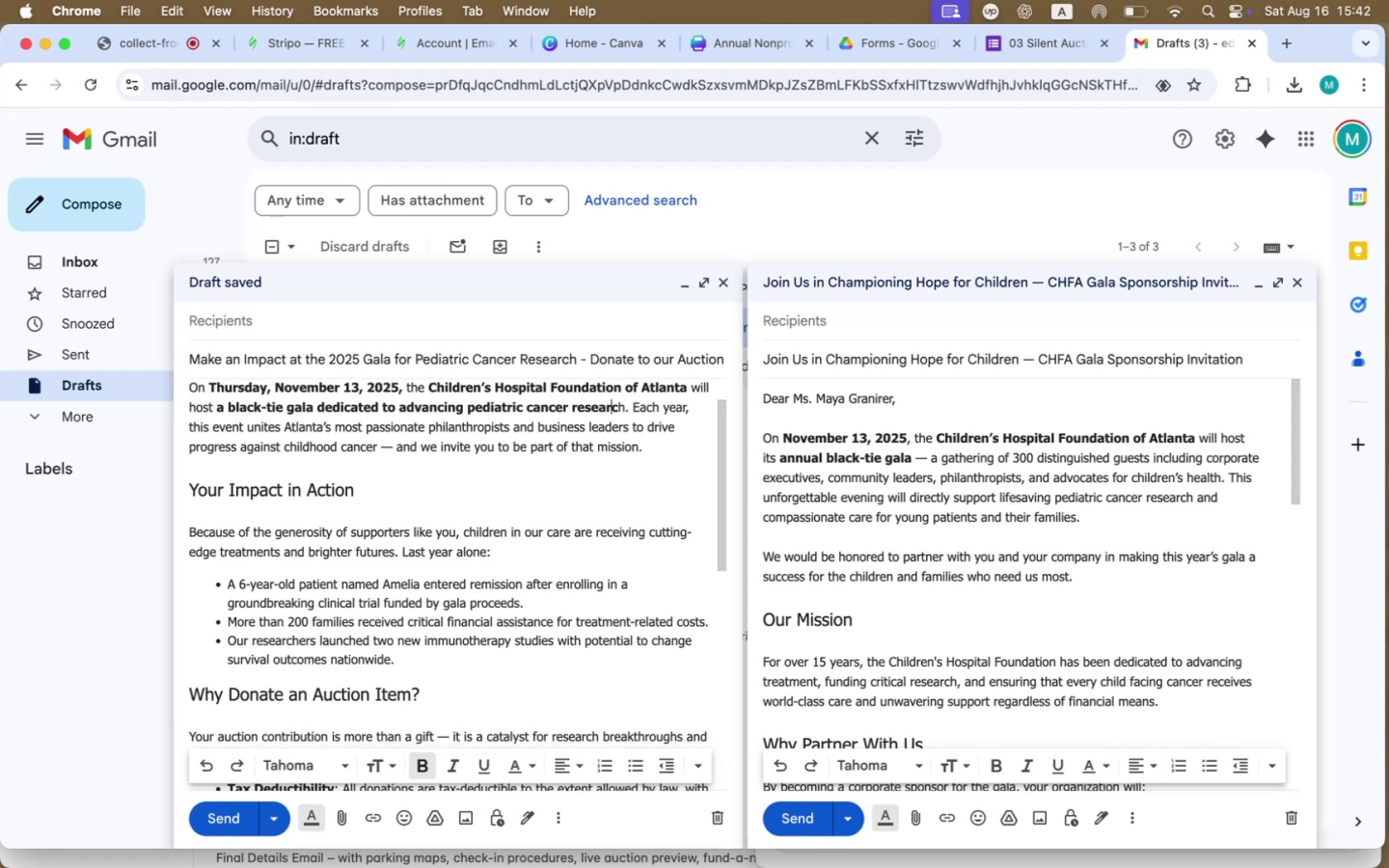 
key(ArrowRight)
 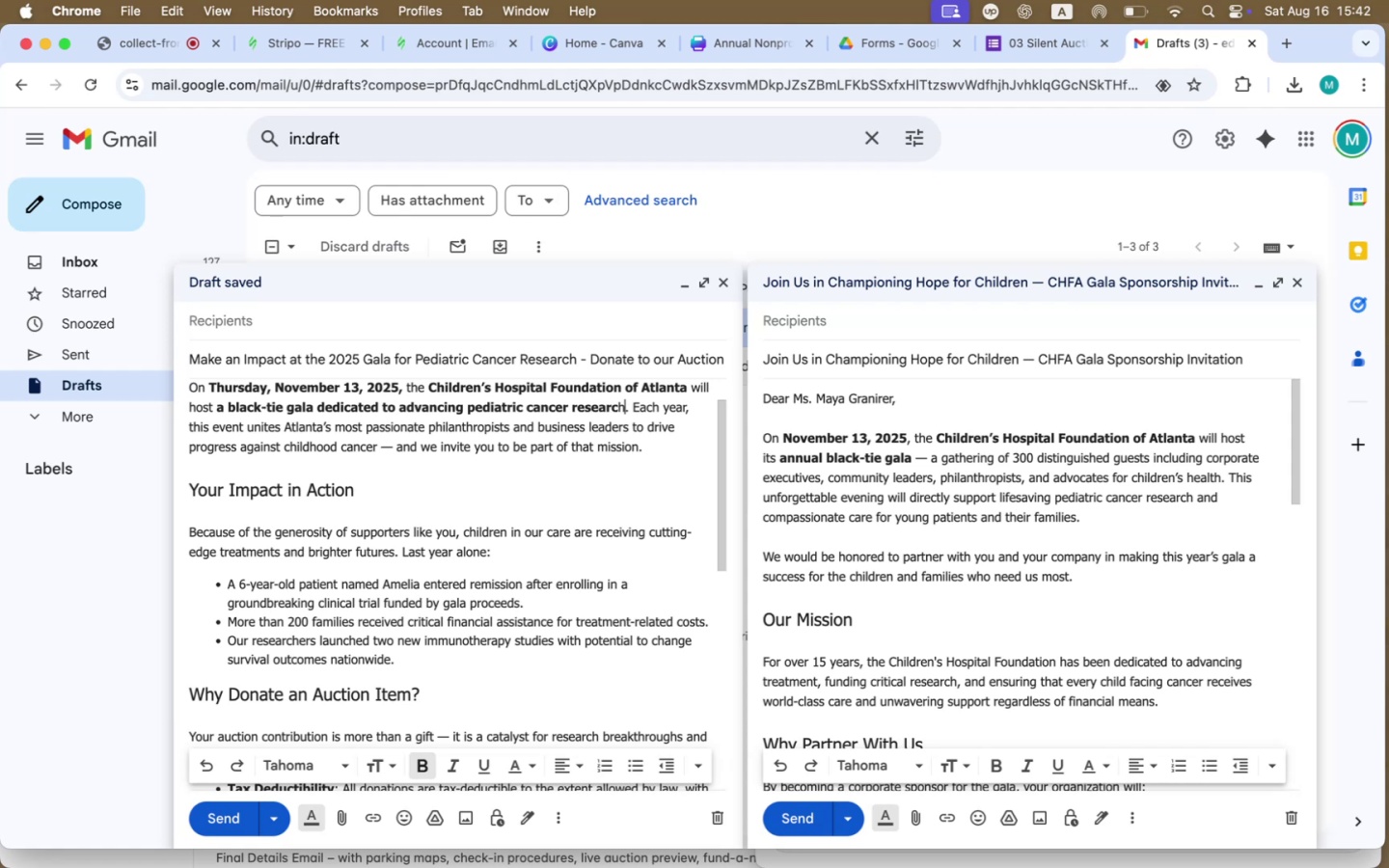 
key(ArrowLeft)
 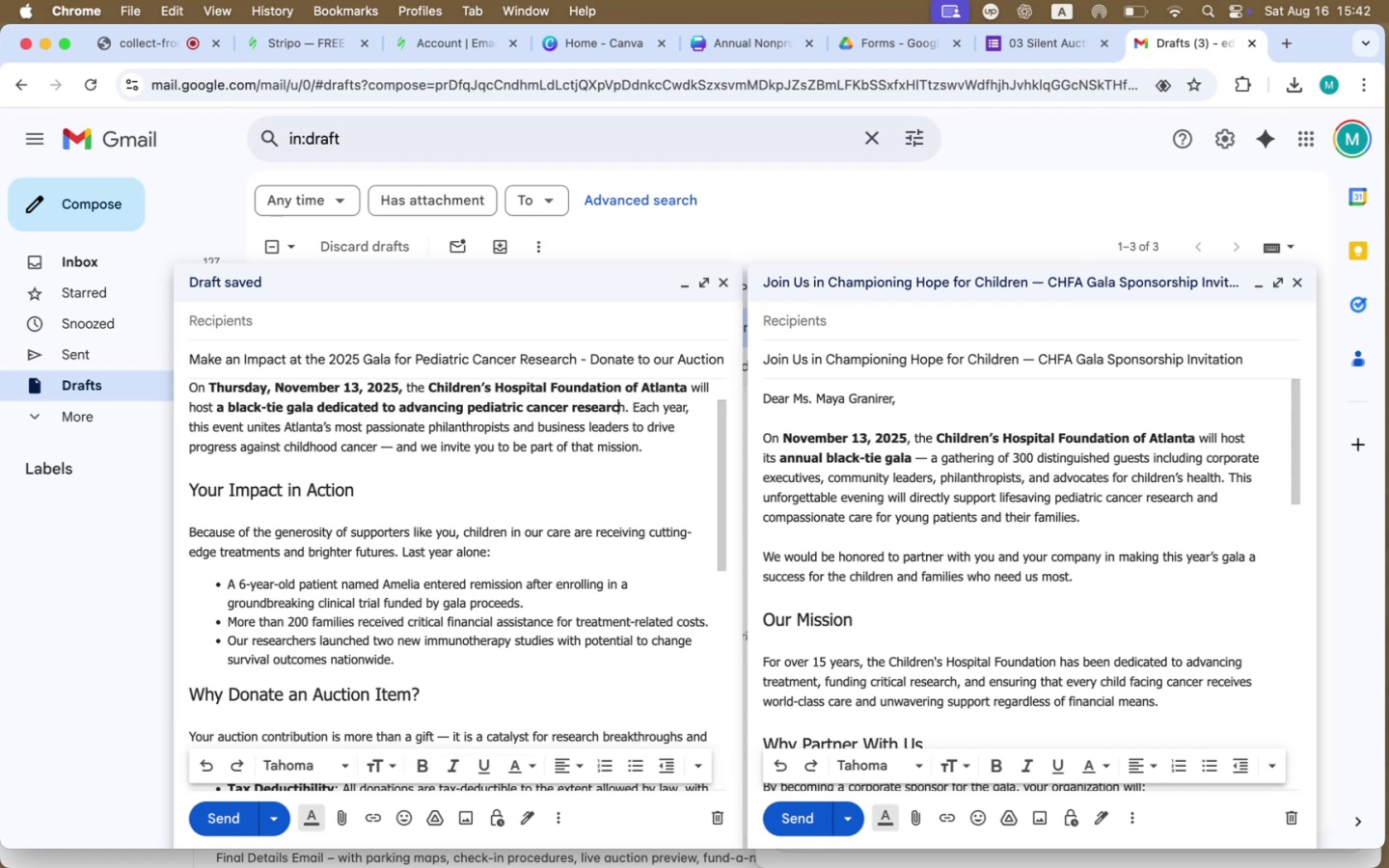 
hold_key(key=Z, duration=0.36)
 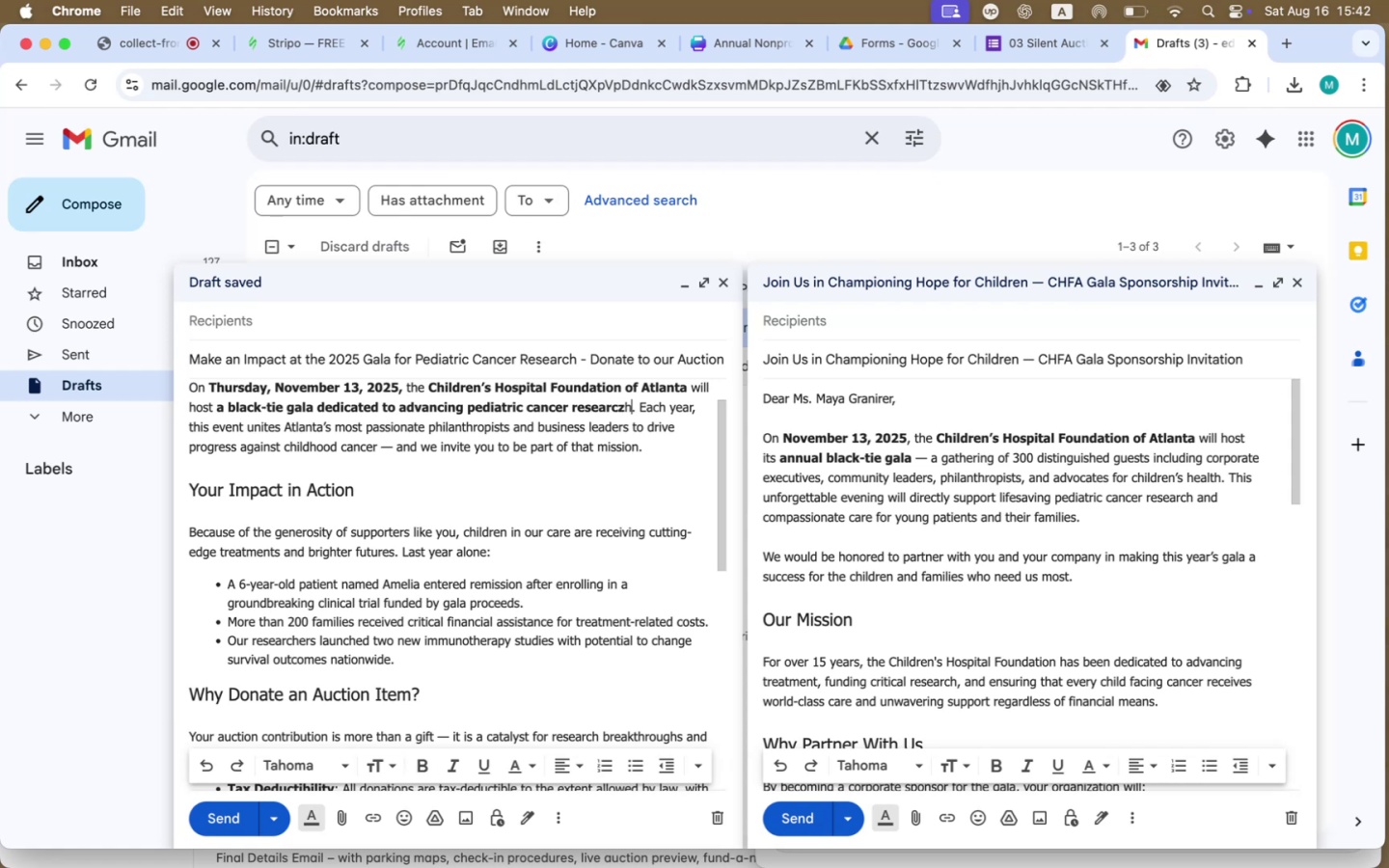 
key(ArrowRight)
 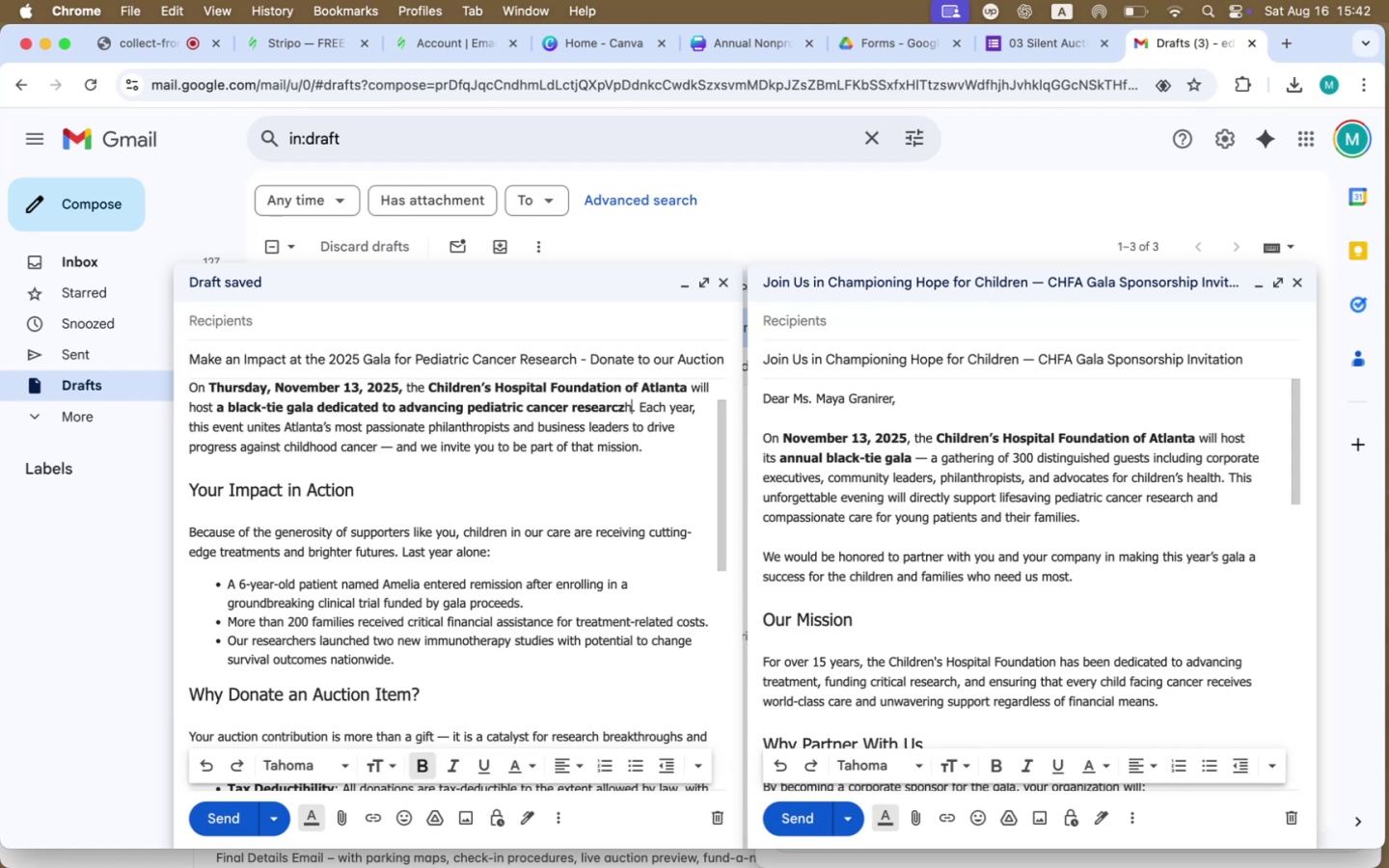 
key(Meta+Z)
 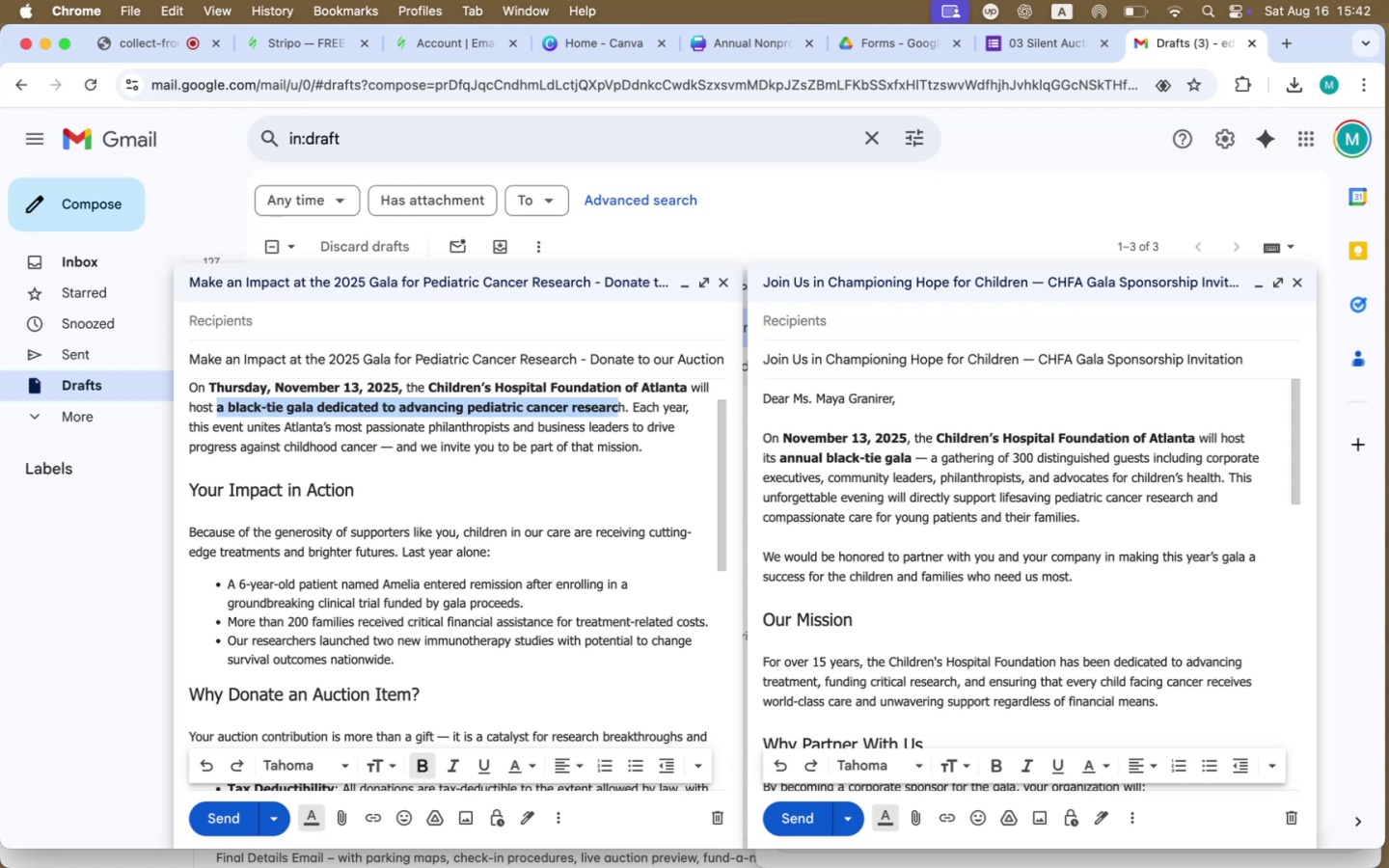 
key(ArrowRight)
 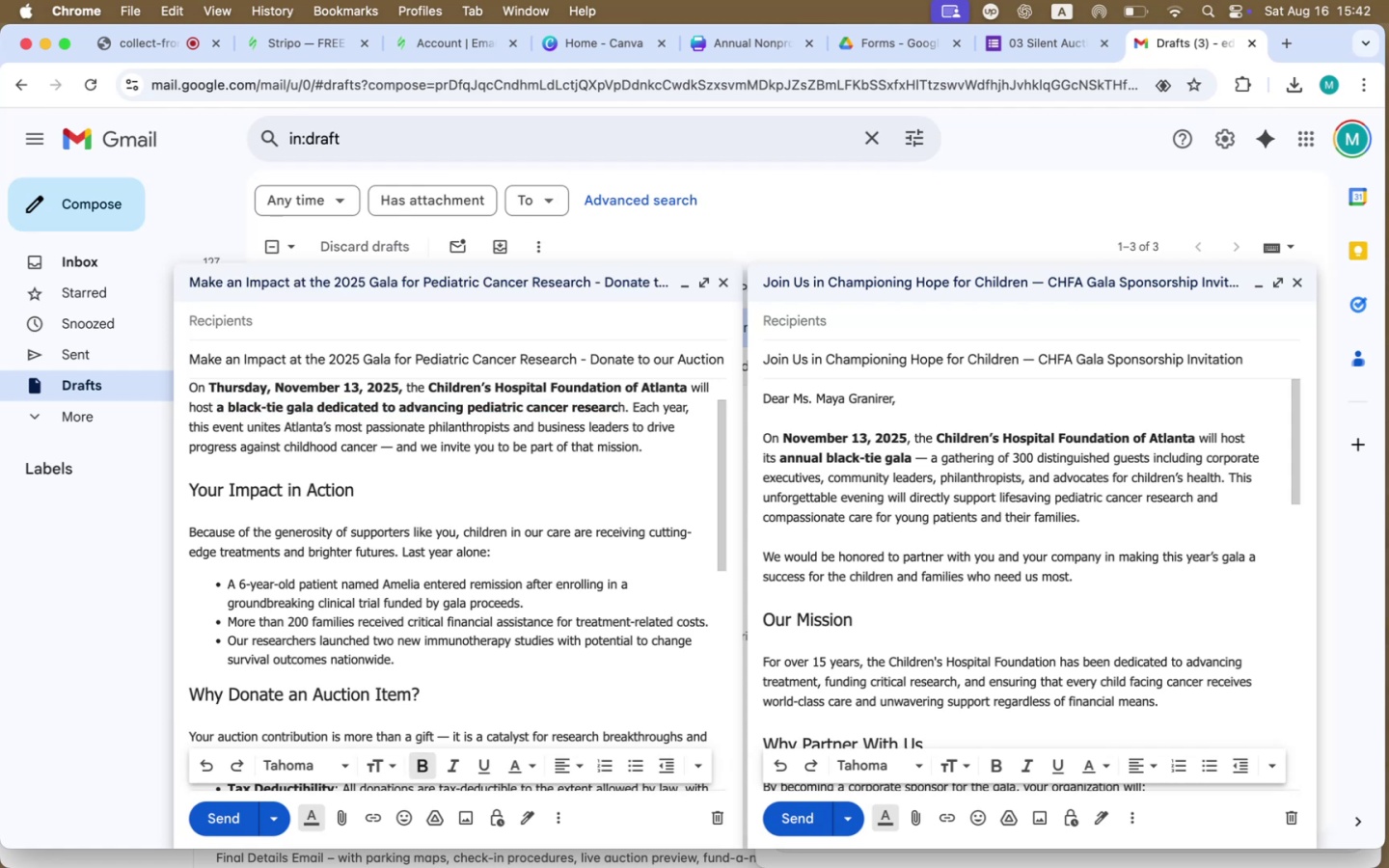 
key(Meta+ArrowRight)
 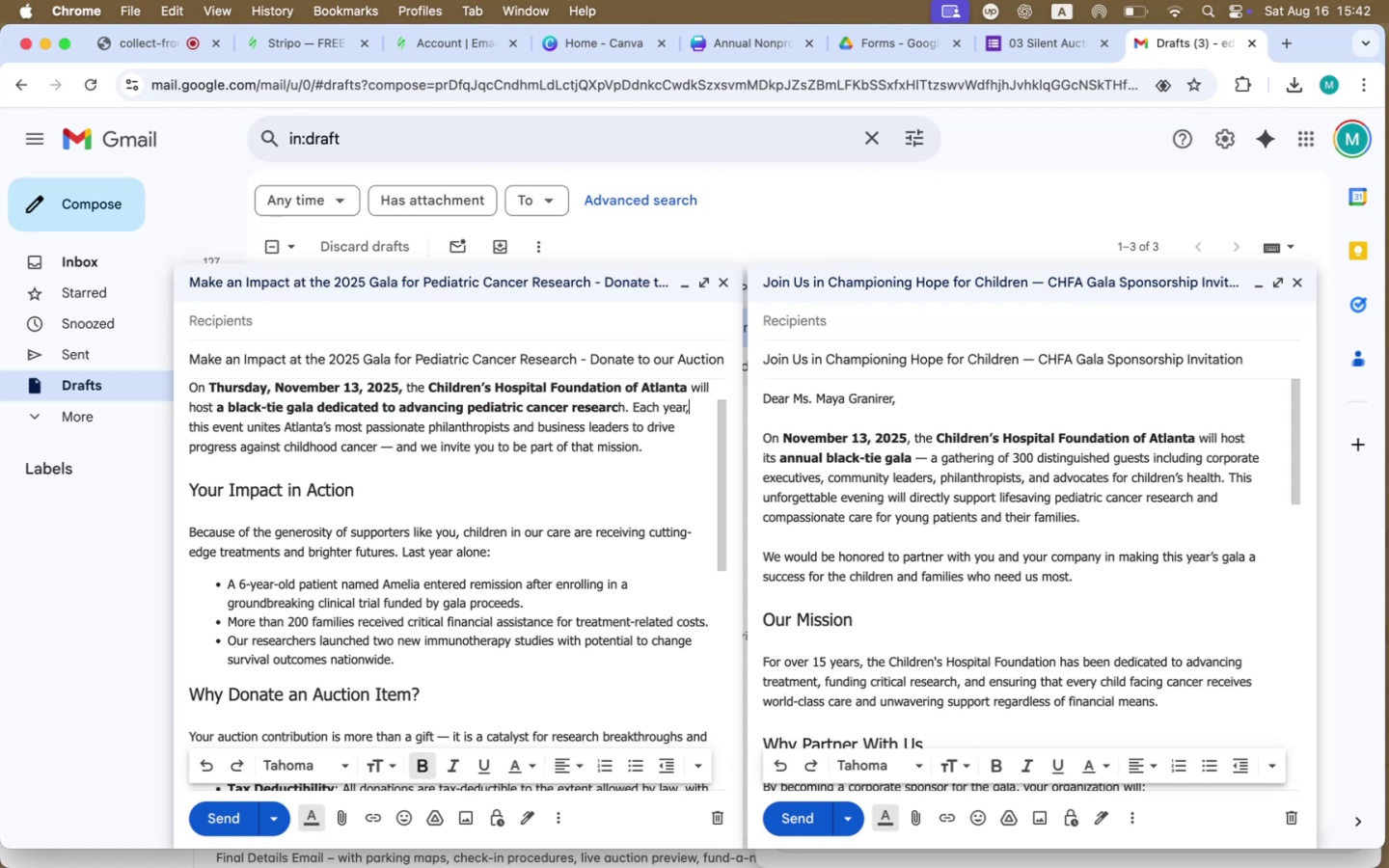 
key(ArrowLeft)
 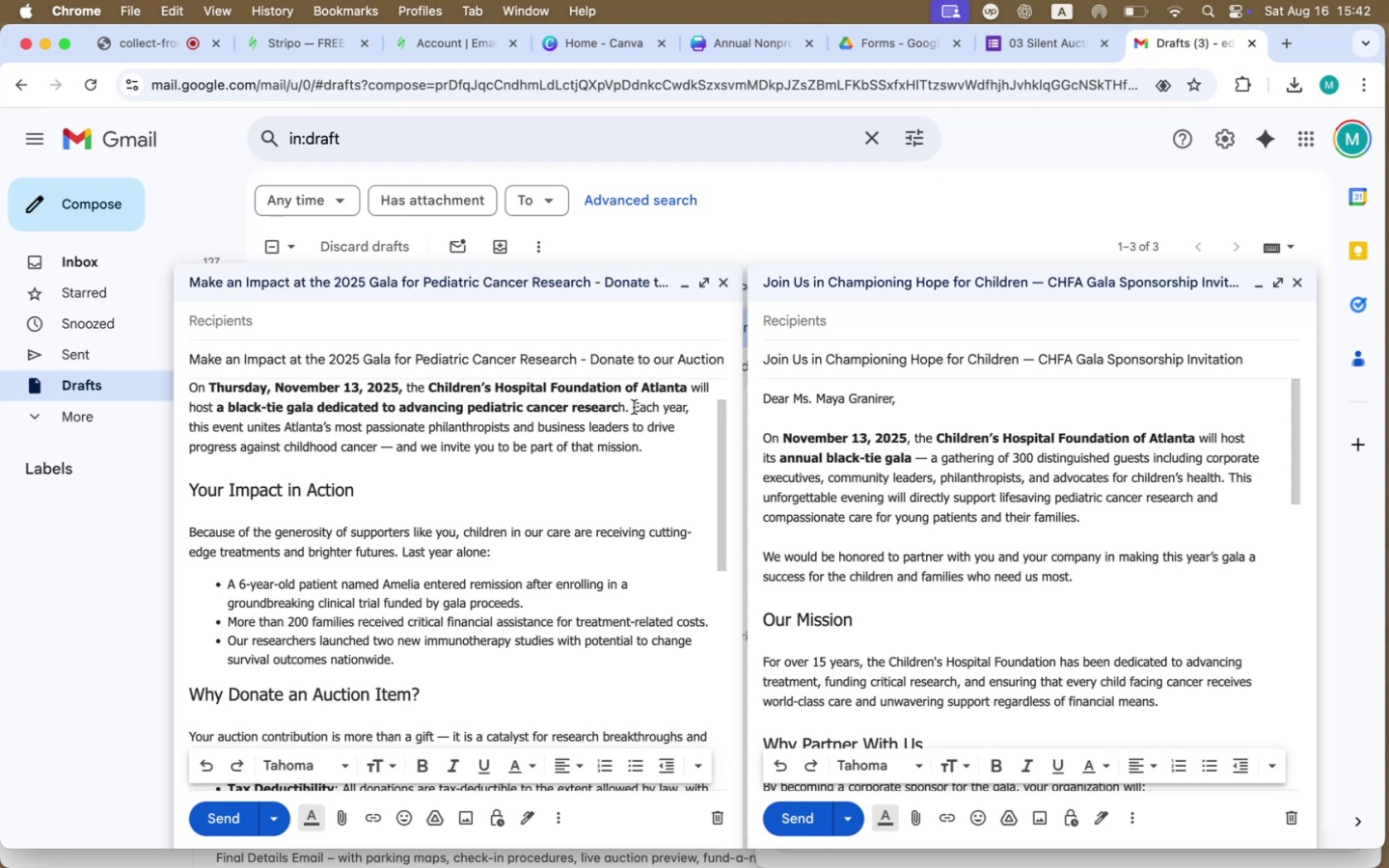 
left_click_drag(start_coordinate=[626, 409], to_coordinate=[606, 410])
 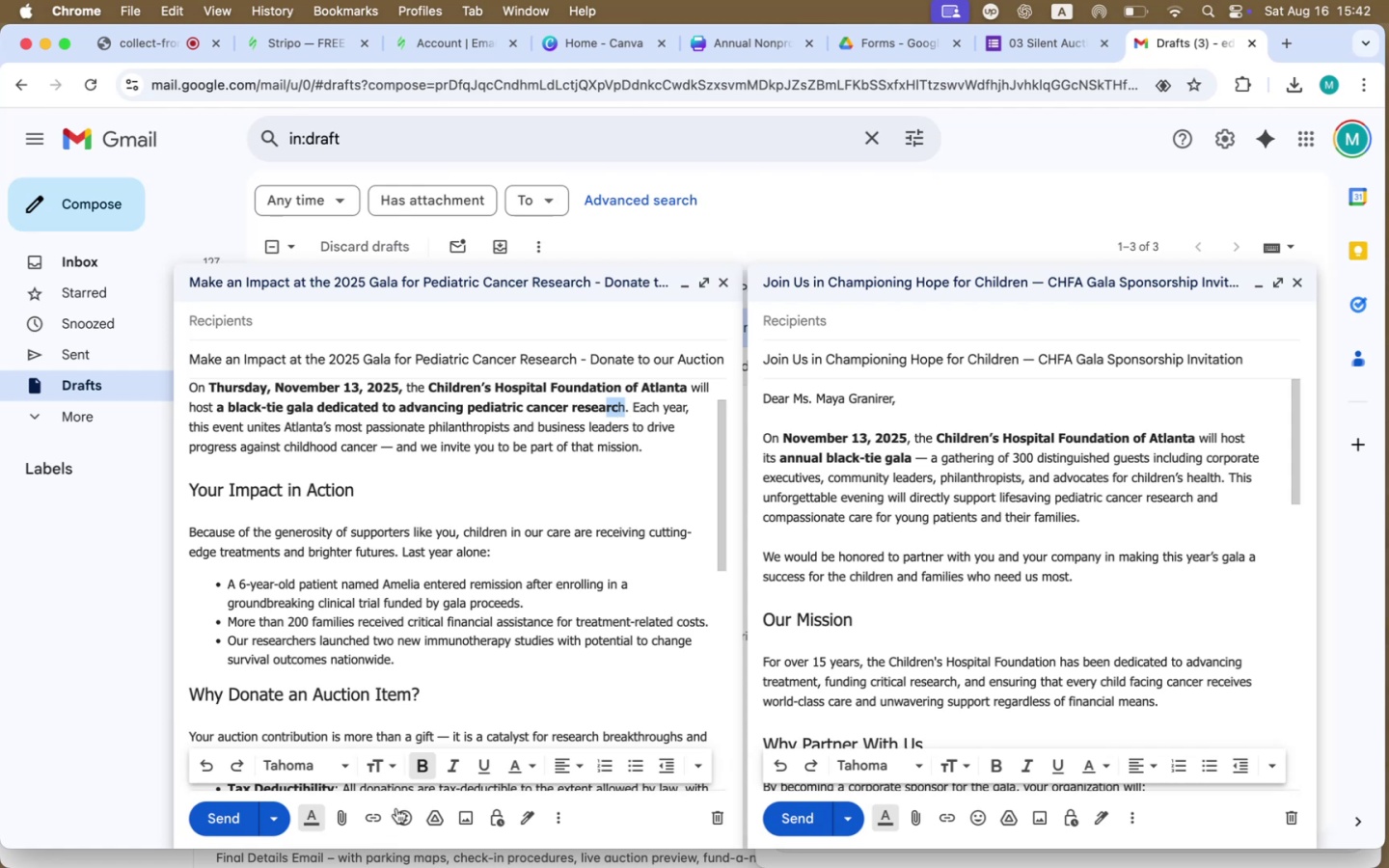 
left_click([423, 765])
 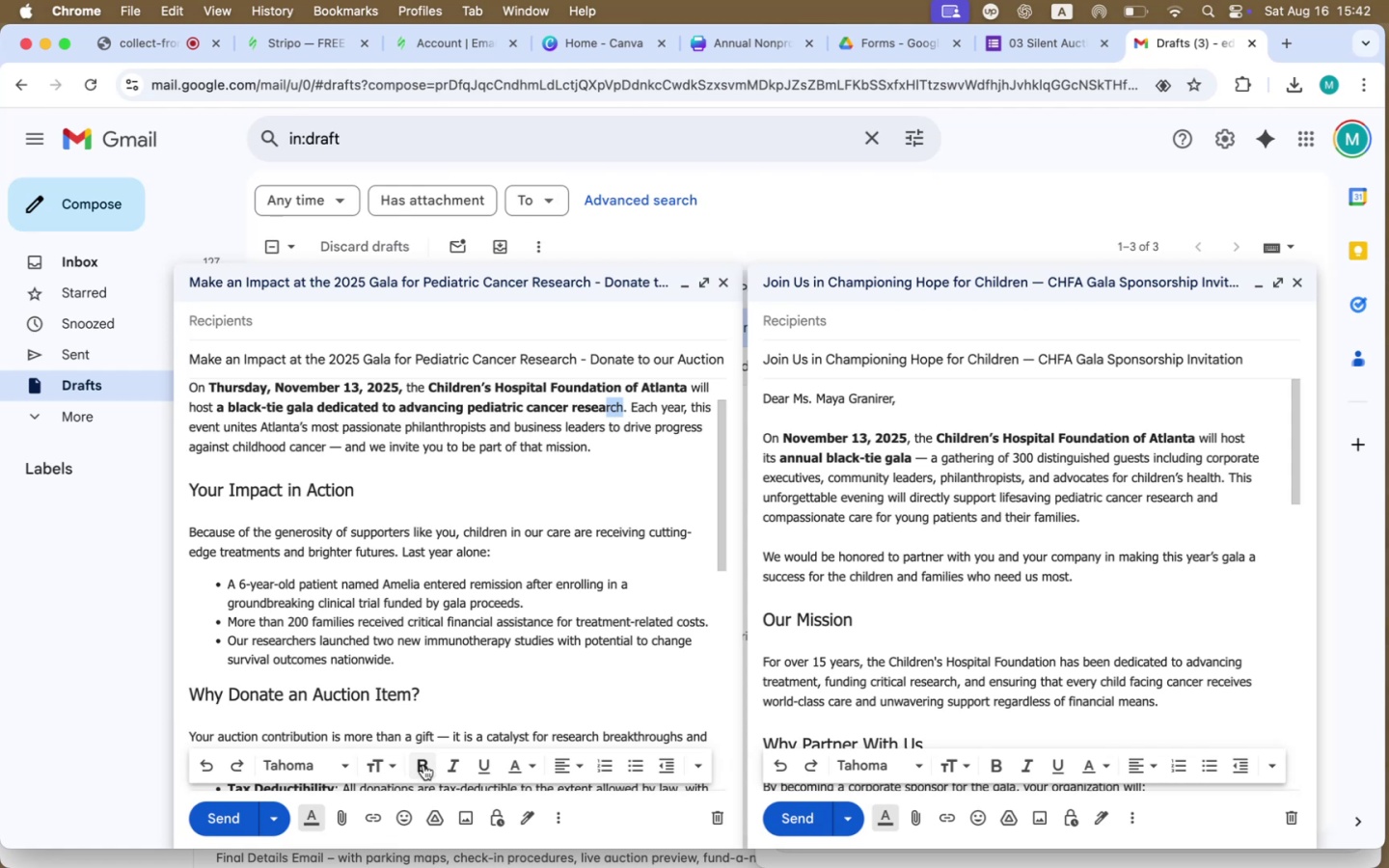 
left_click([423, 765])
 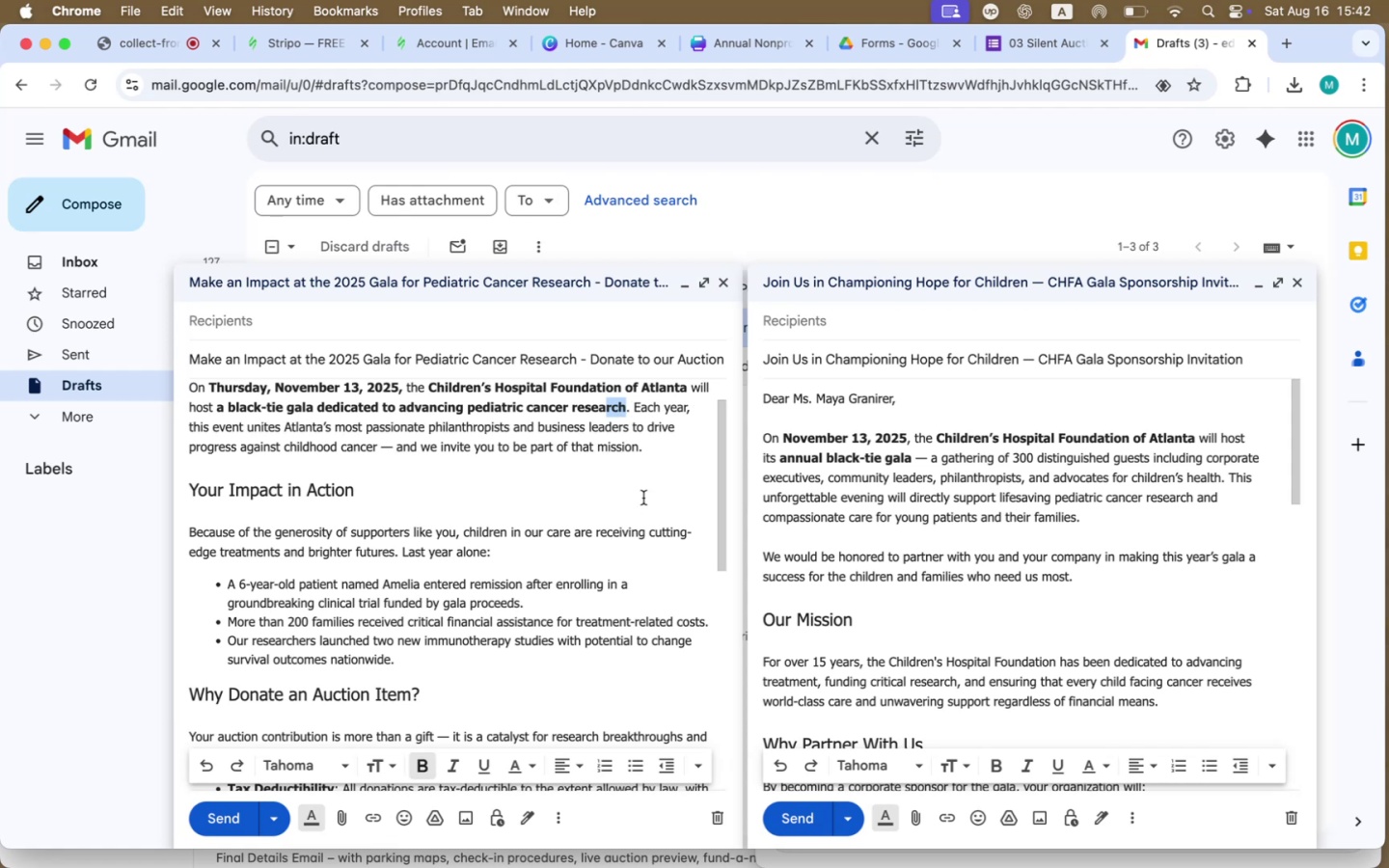 
left_click([640, 407])
 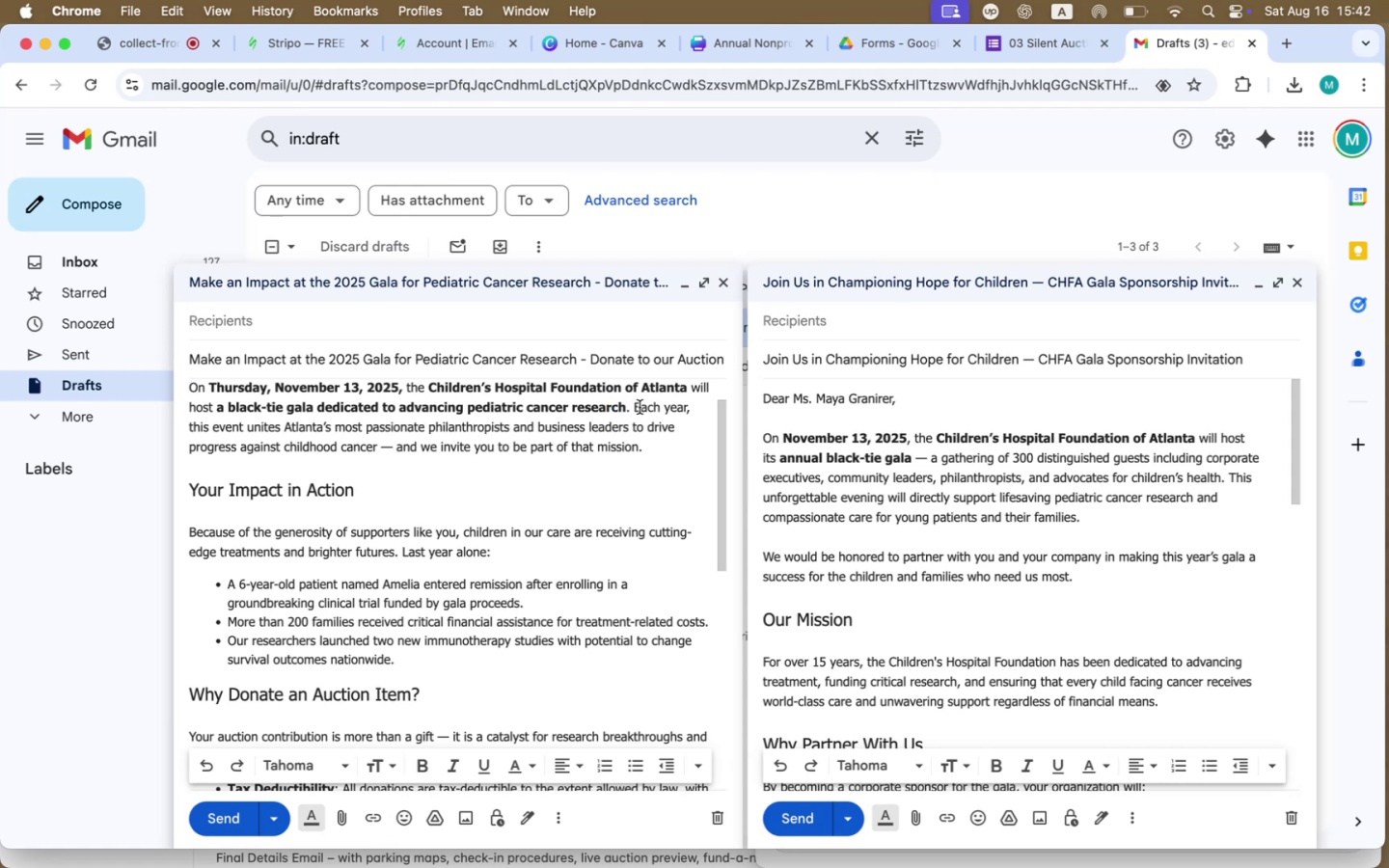 
key(ArrowLeft)
 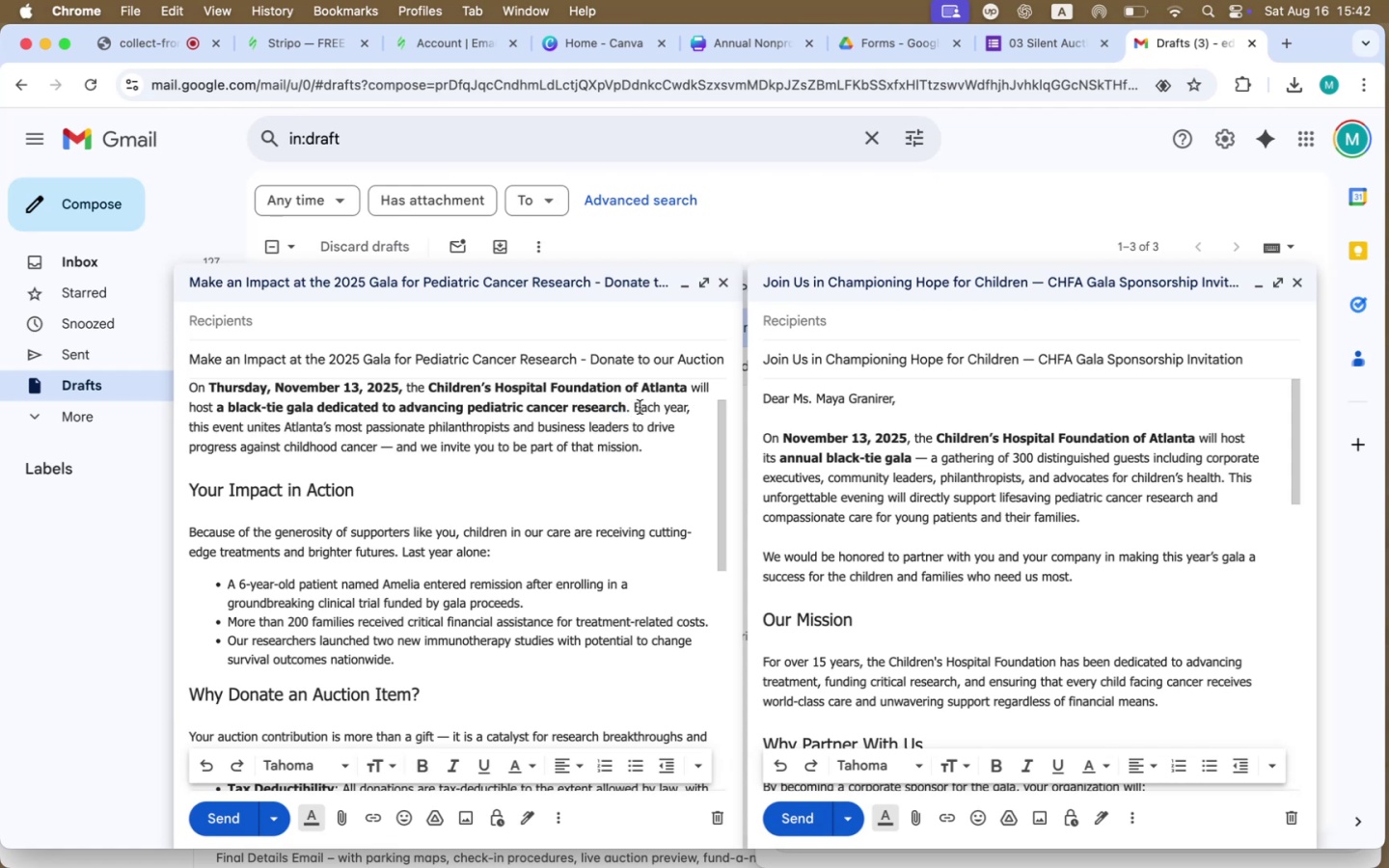 
key(Backspace)
 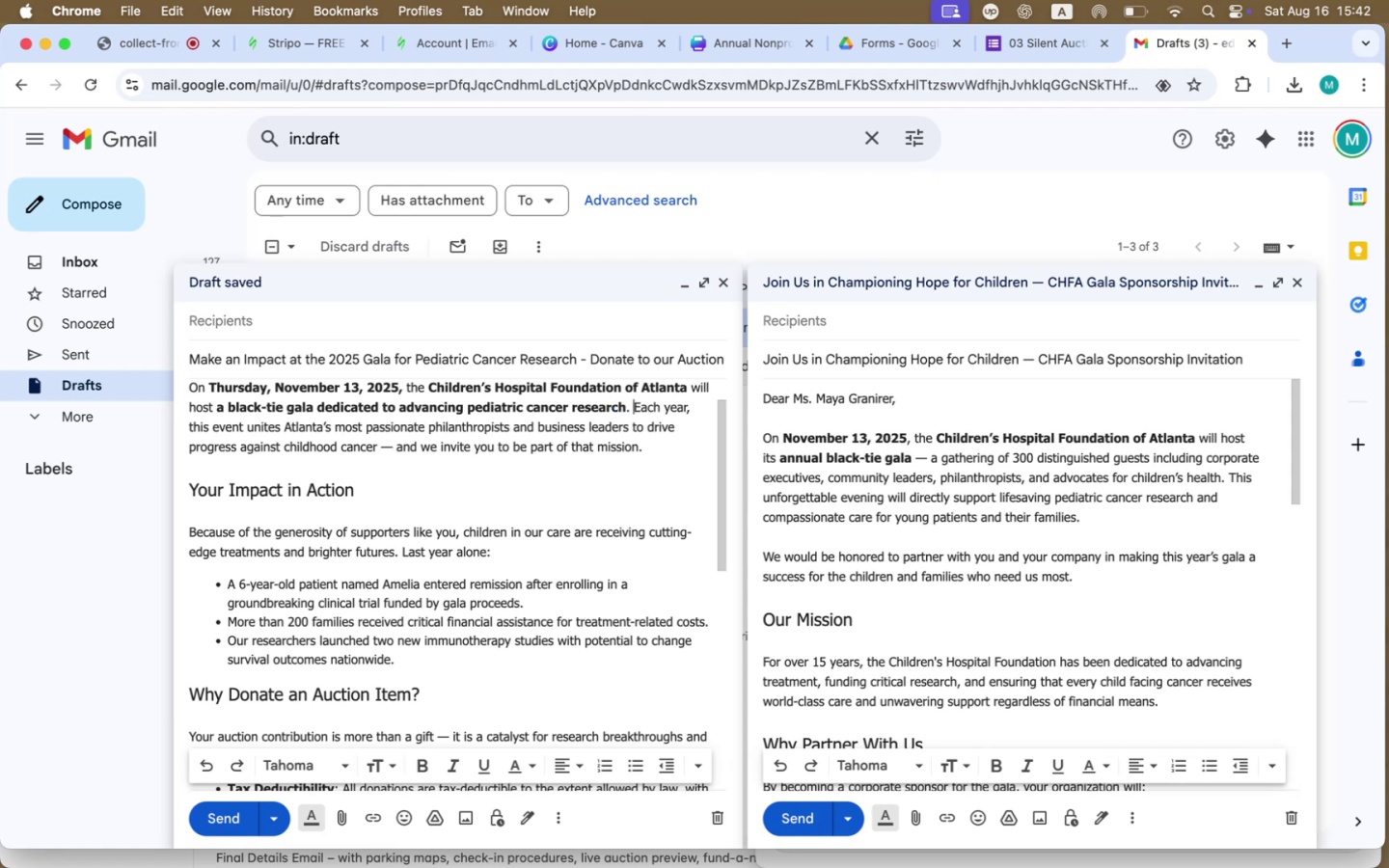 
key(Enter)
 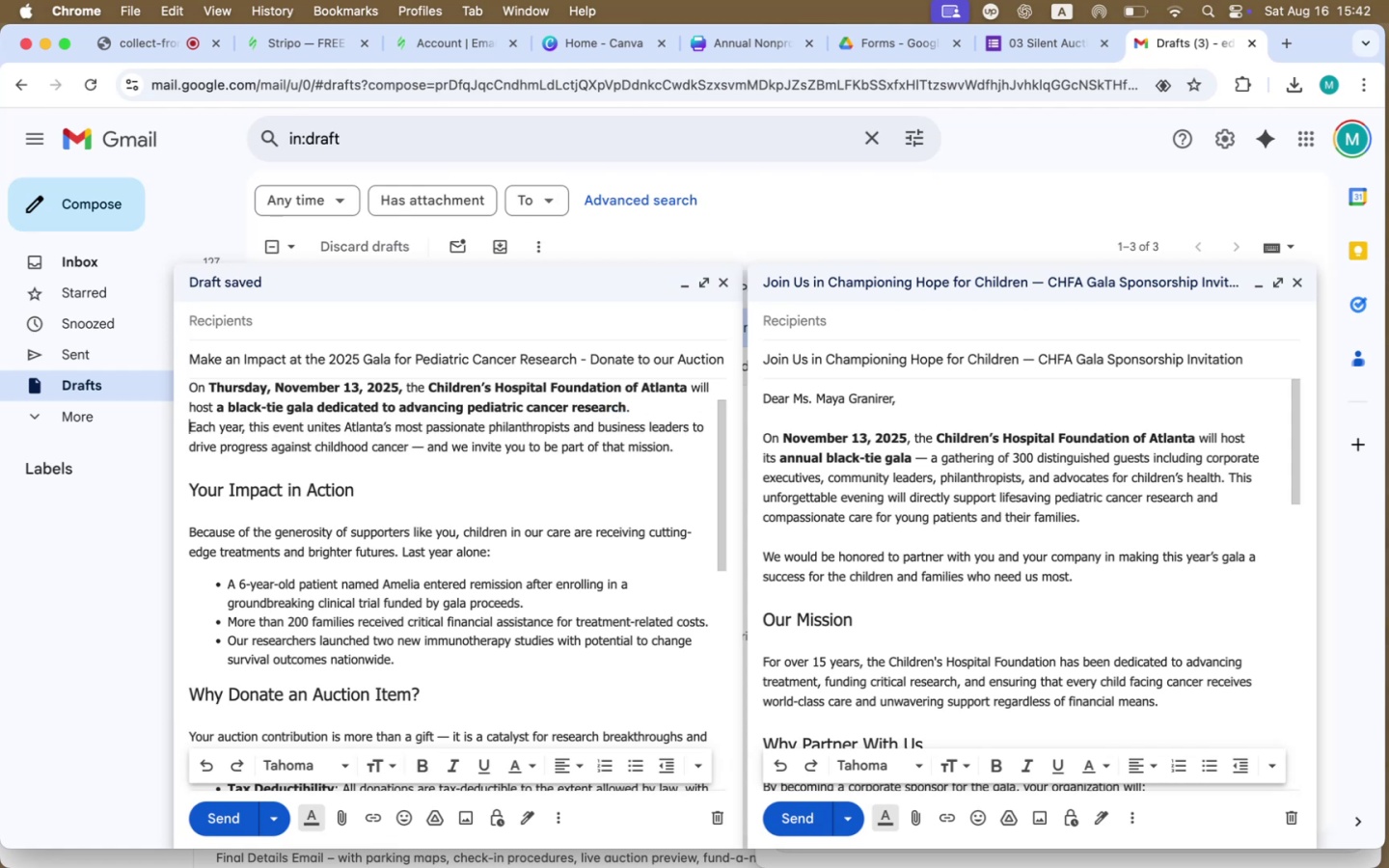 
key(Enter)
 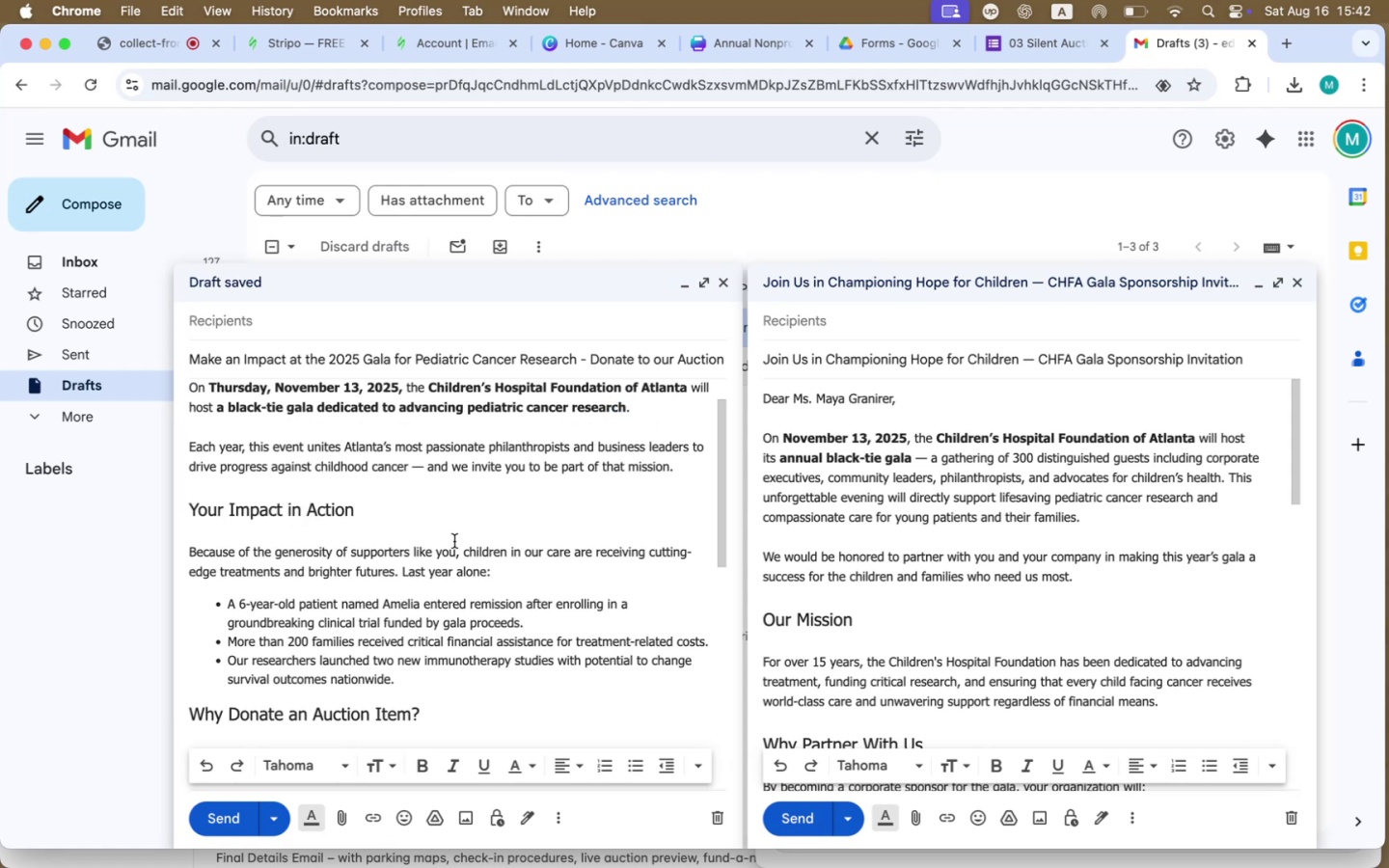 
wait(7.09)
 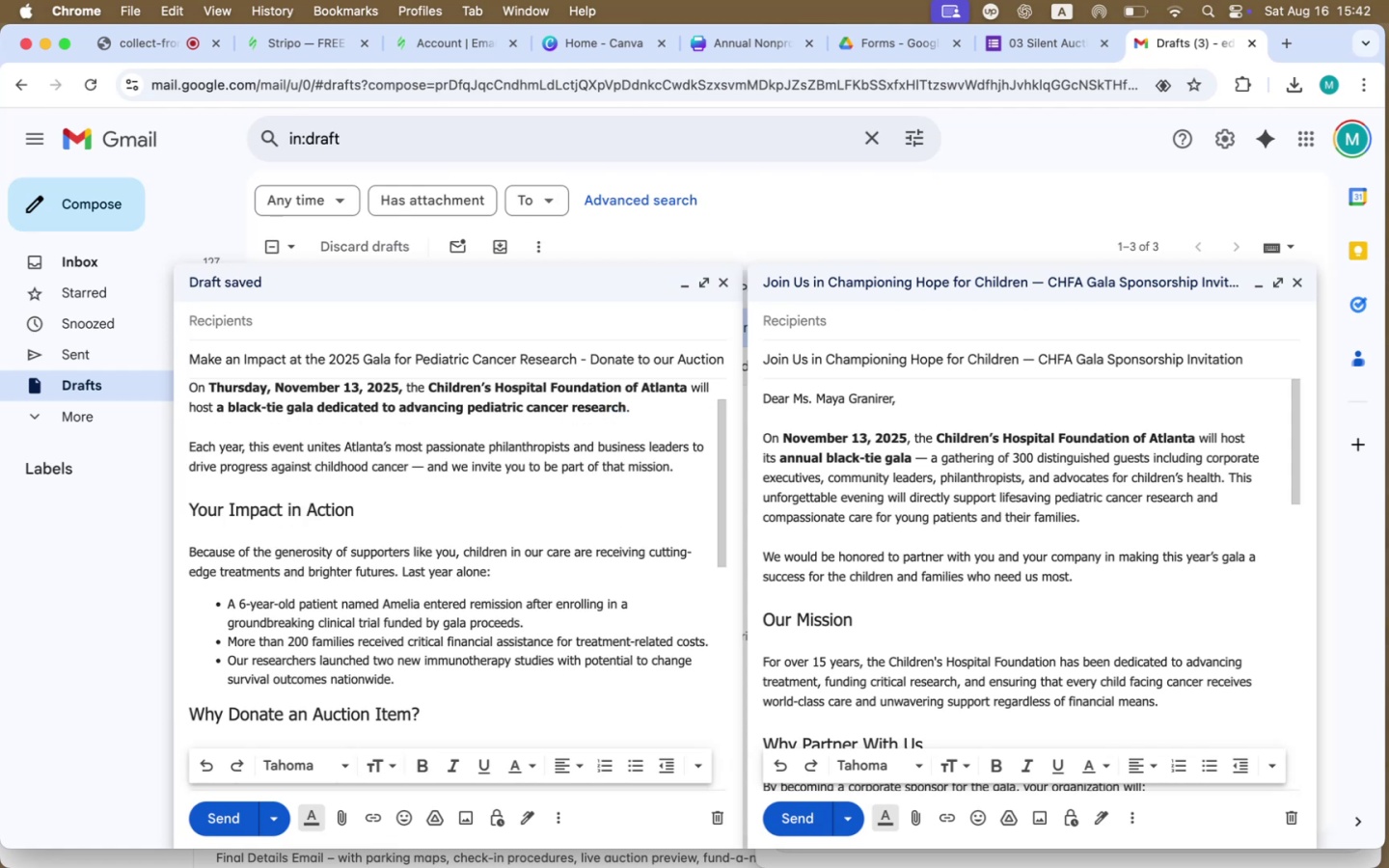 
scroll: coordinate [480, 508], scroll_direction: up, amount: 29.0
 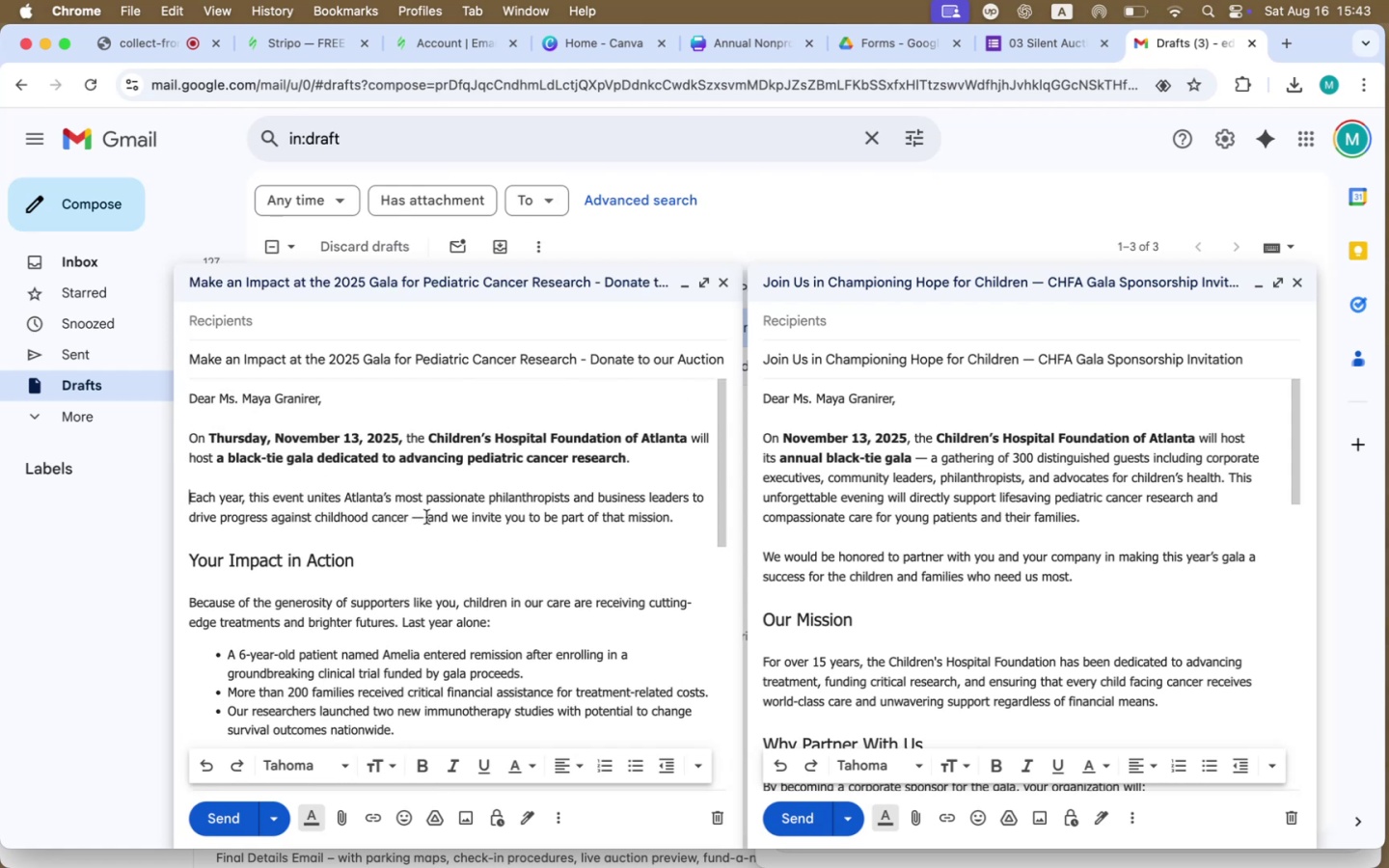 
left_click([429, 516])
 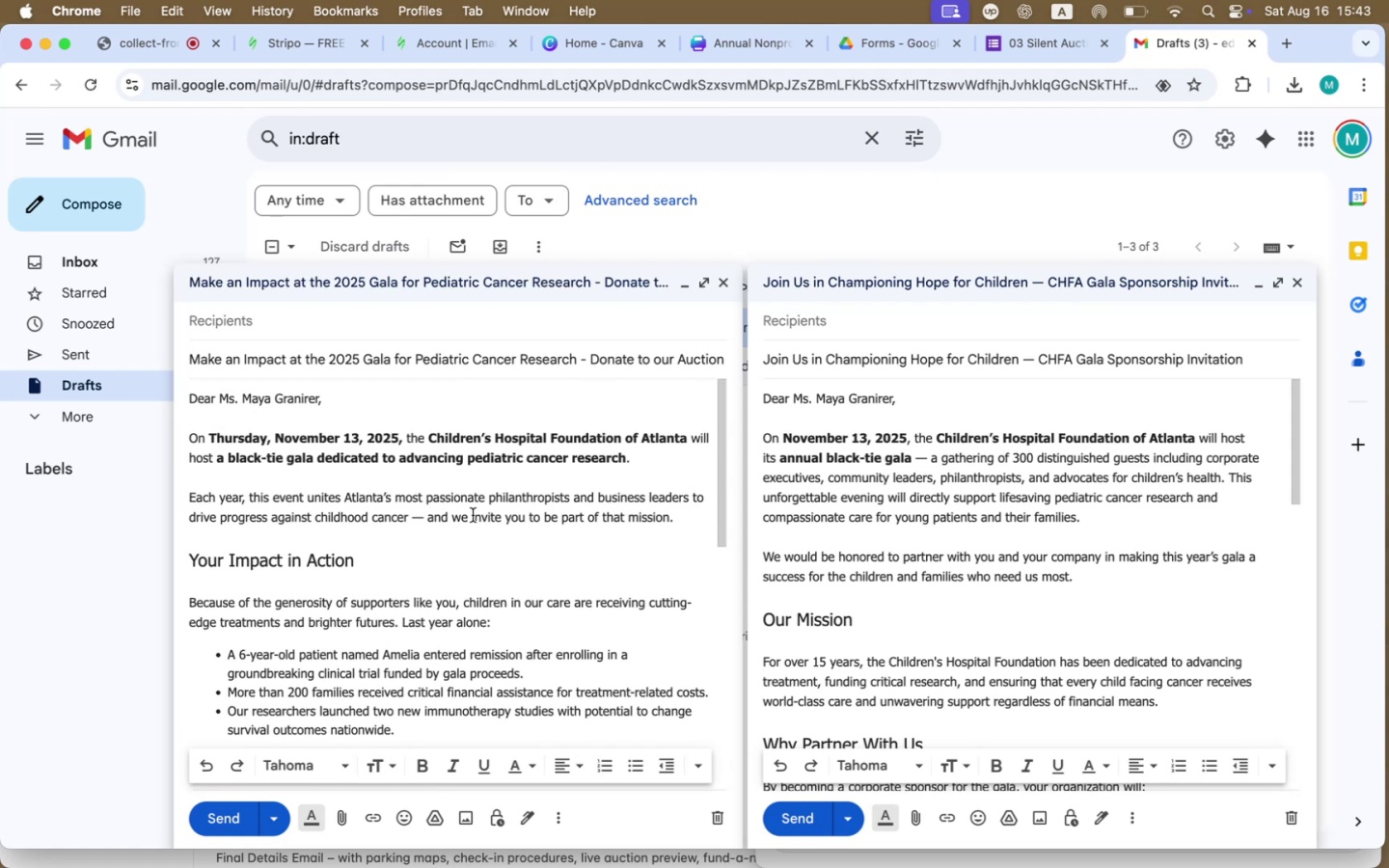 
left_click_drag(start_coordinate=[468, 516], to_coordinate=[408, 521])
 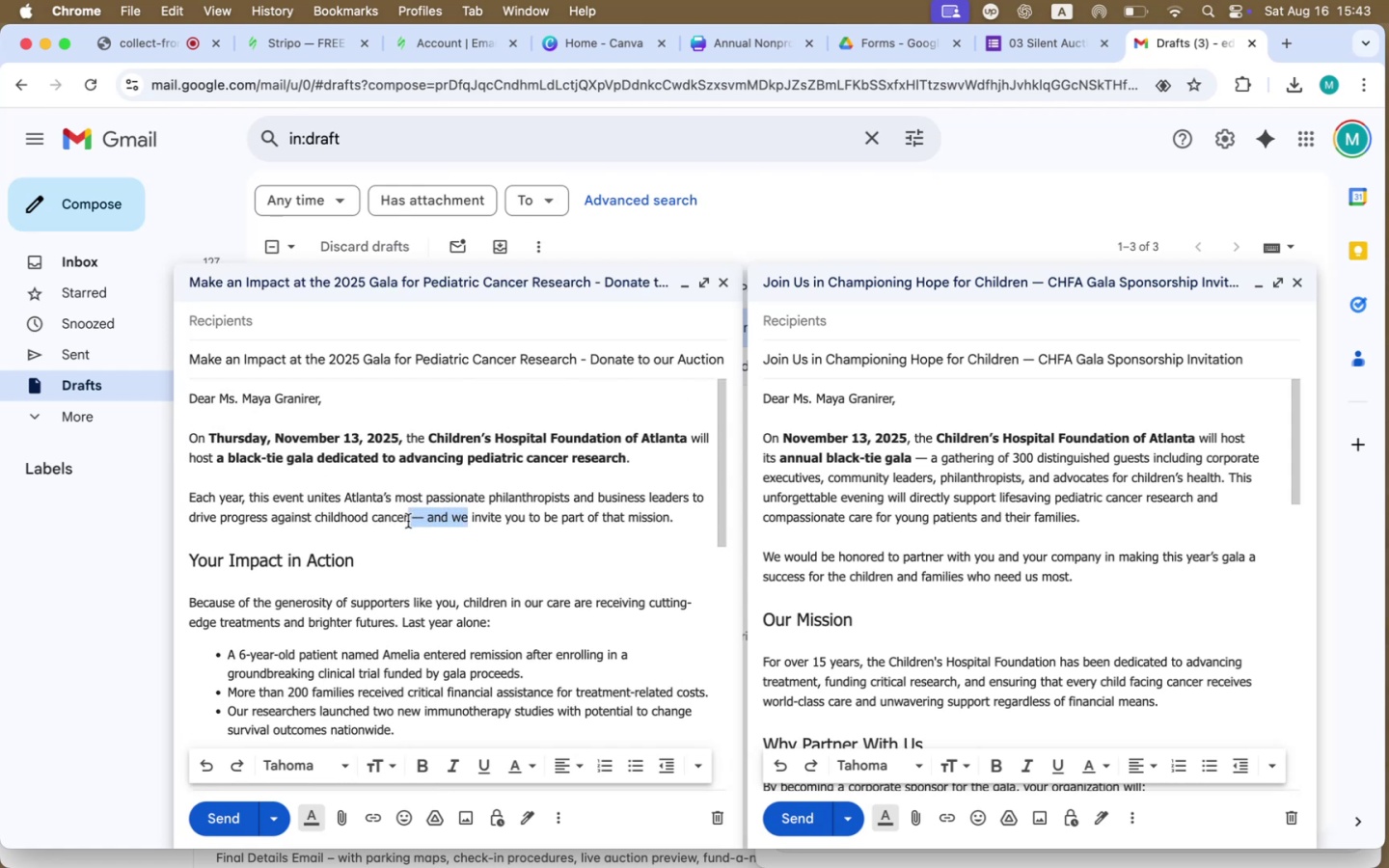 
key(Backspace)
 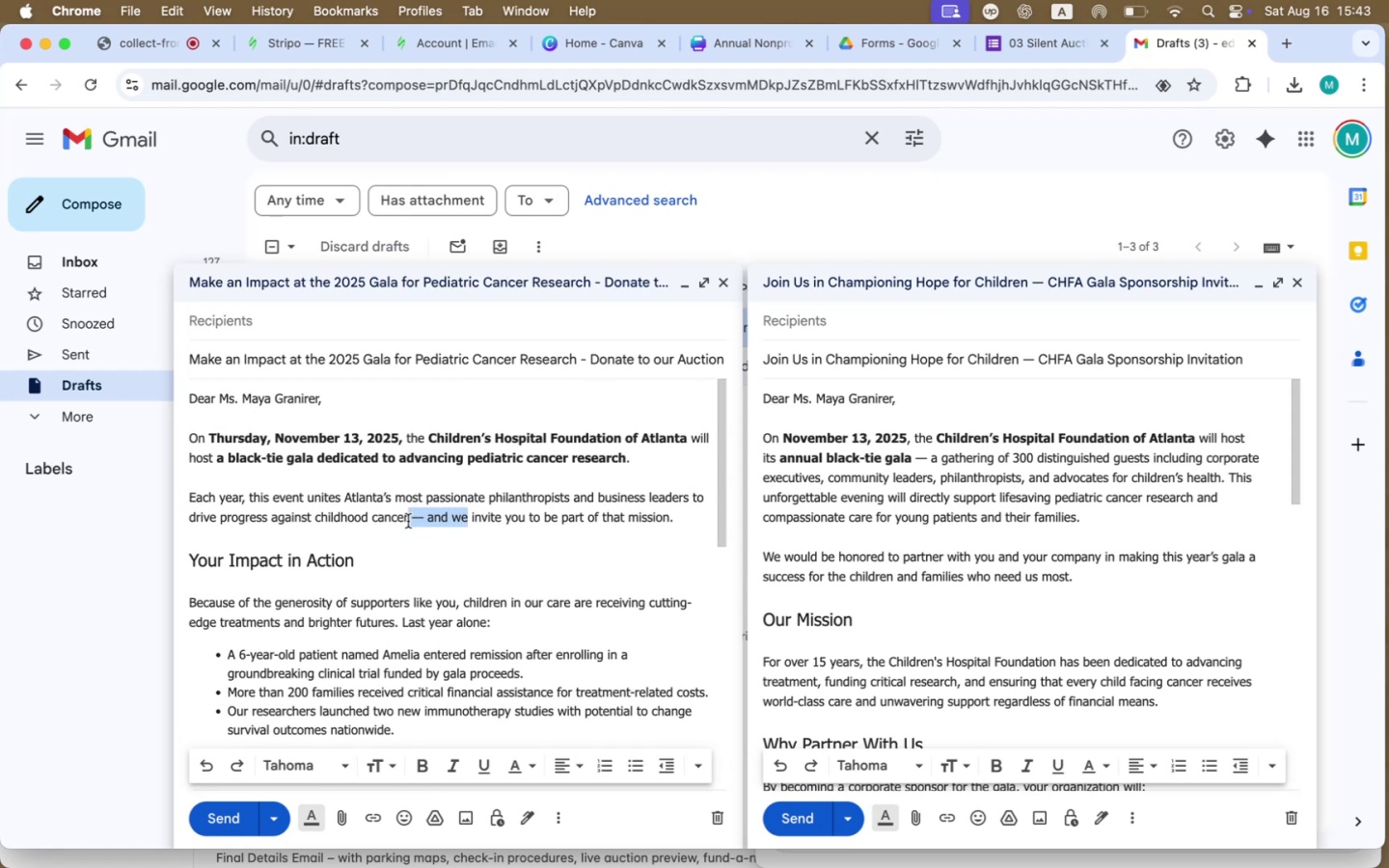 
key(Period)
 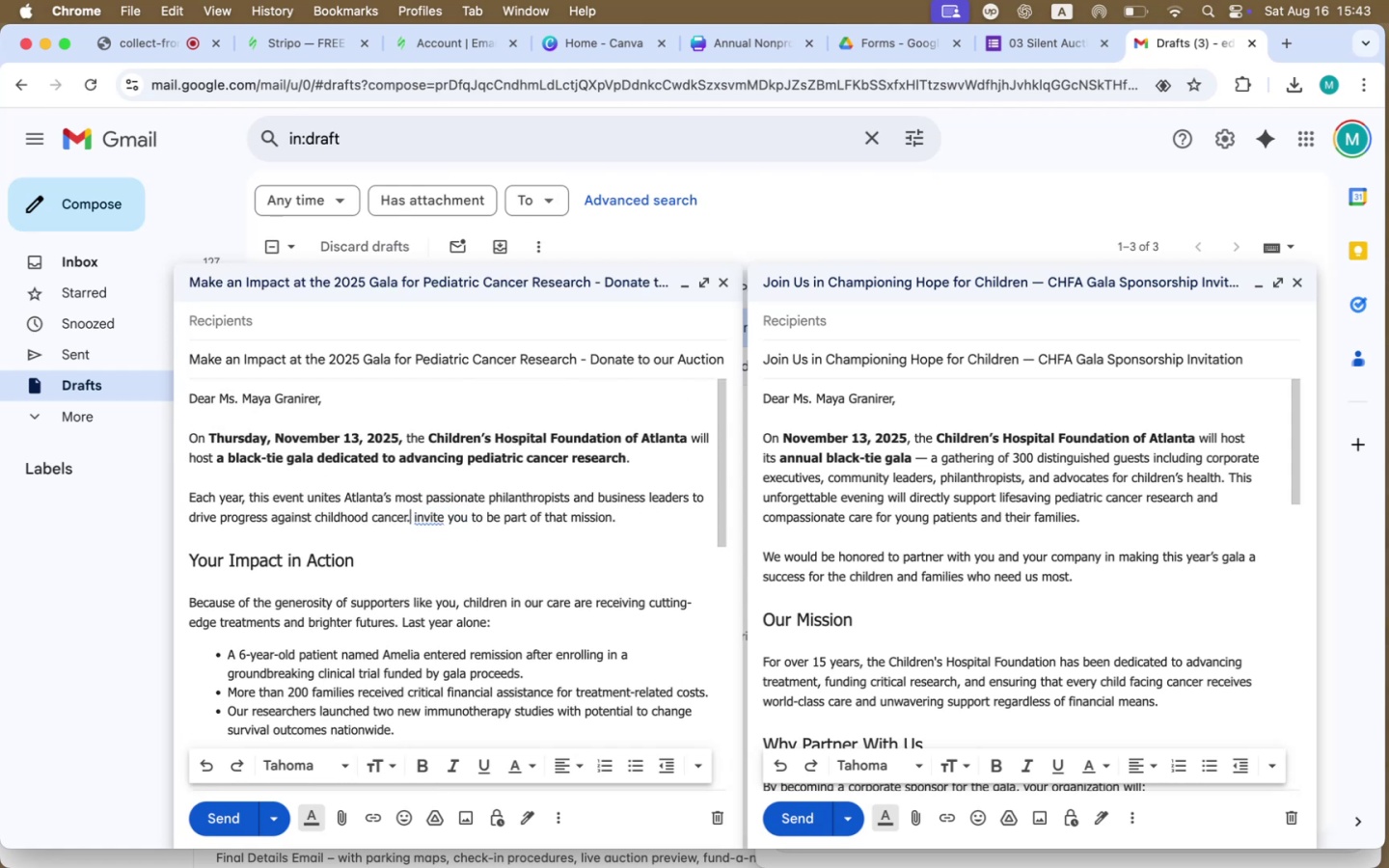 
key(ArrowRight)
 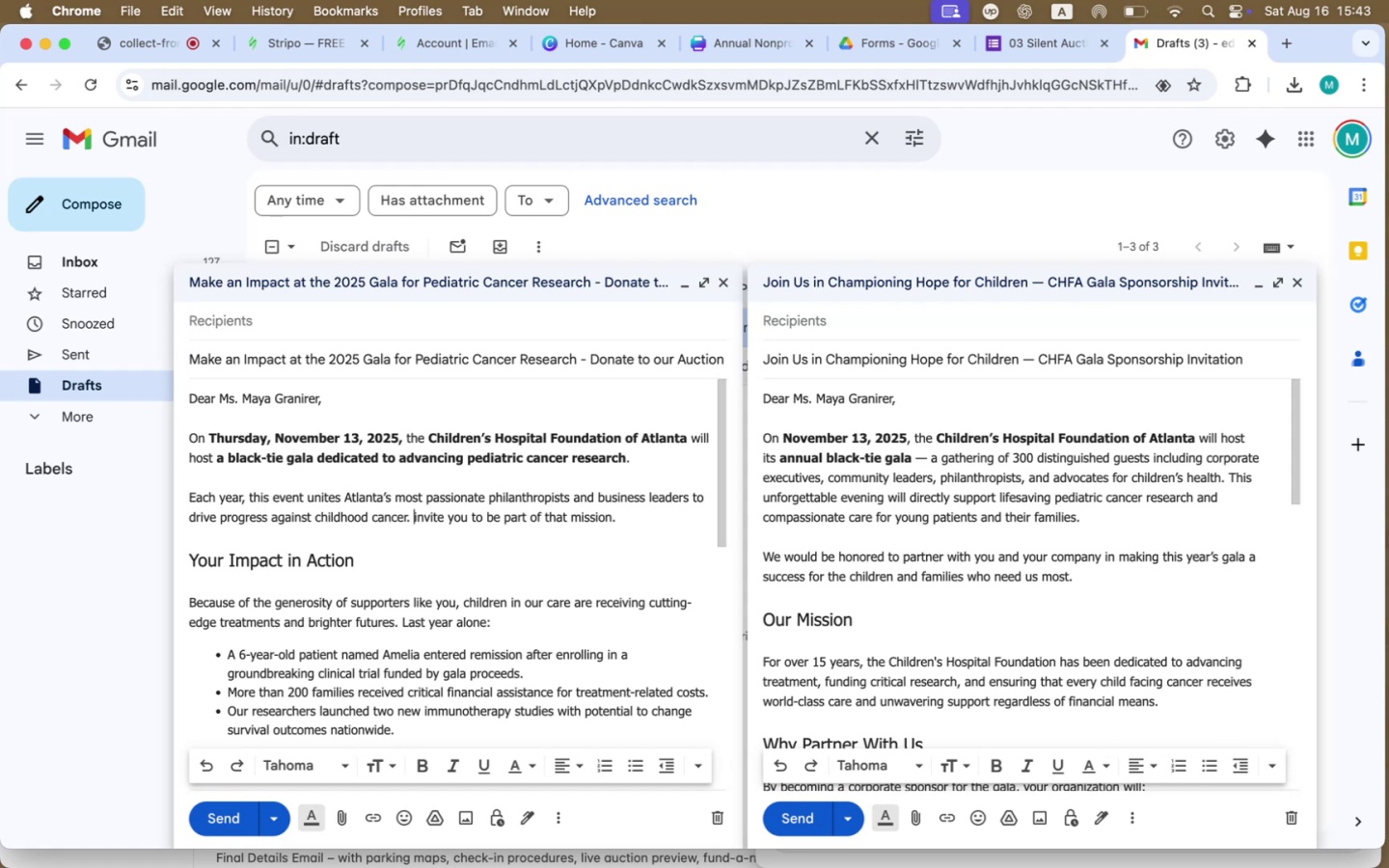 
type(We would like to invite you to )
 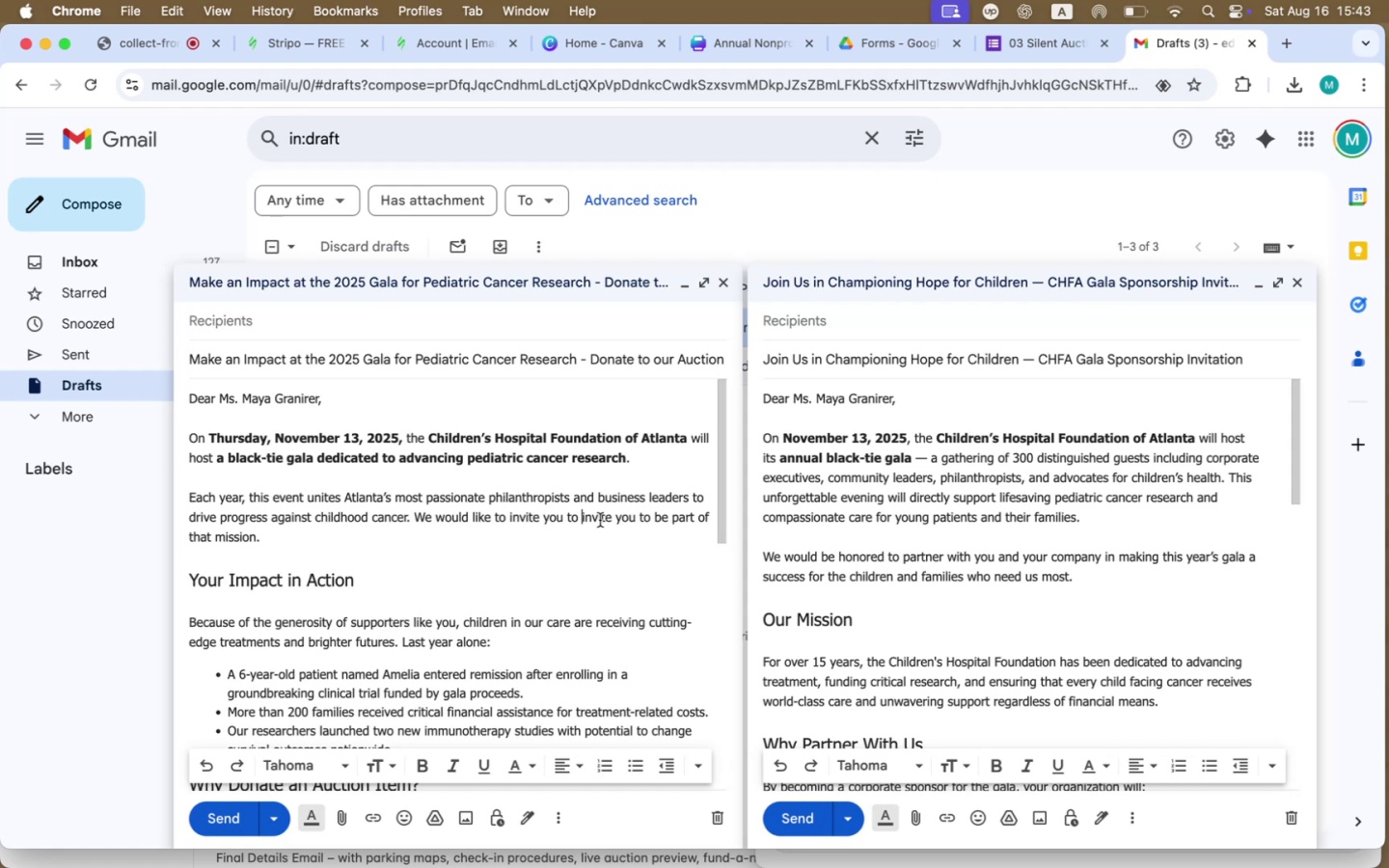 
left_click_drag(start_coordinate=[583, 515], to_coordinate=[645, 511])
 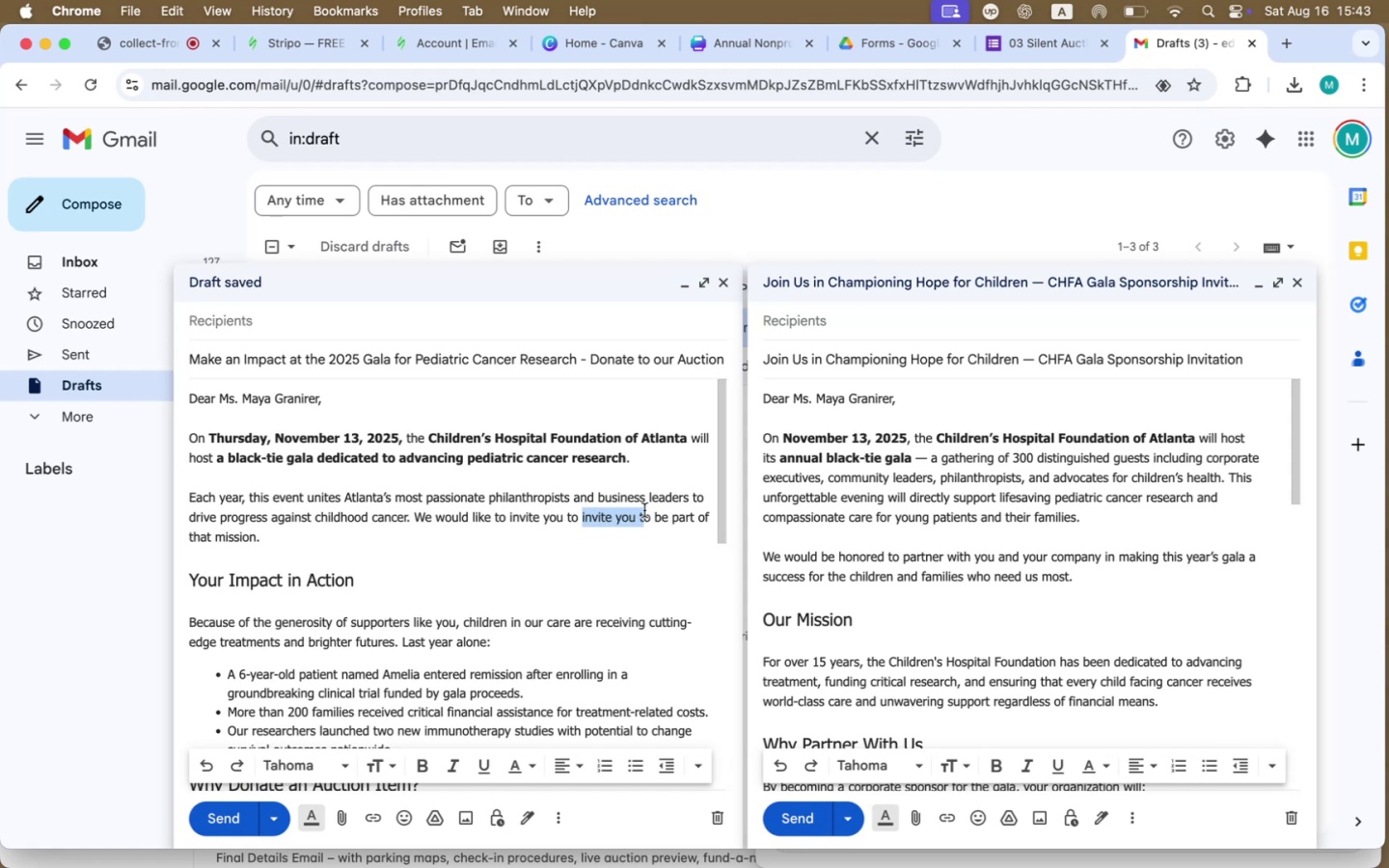 
key(Backspace)
 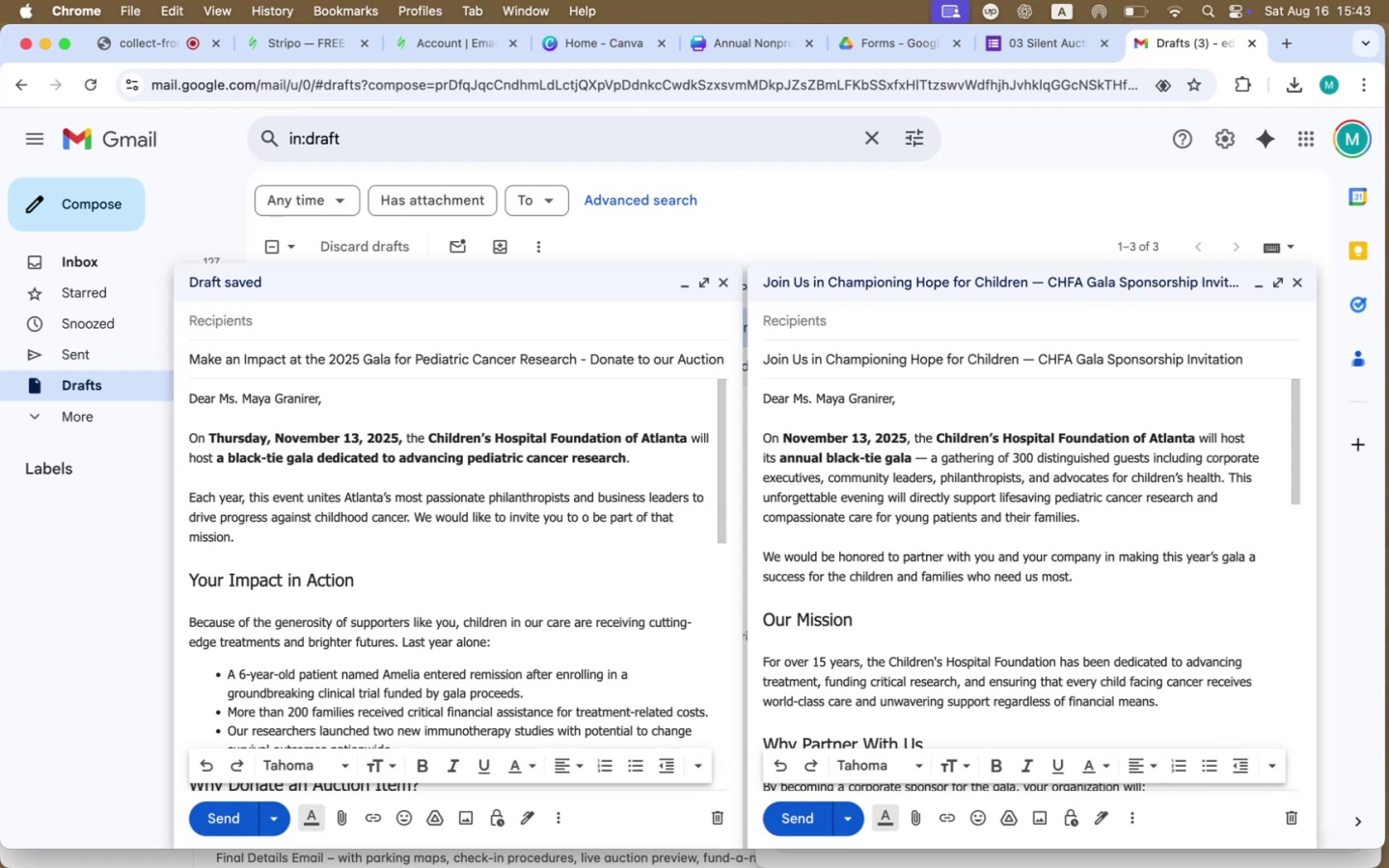 
key(ArrowRight)
 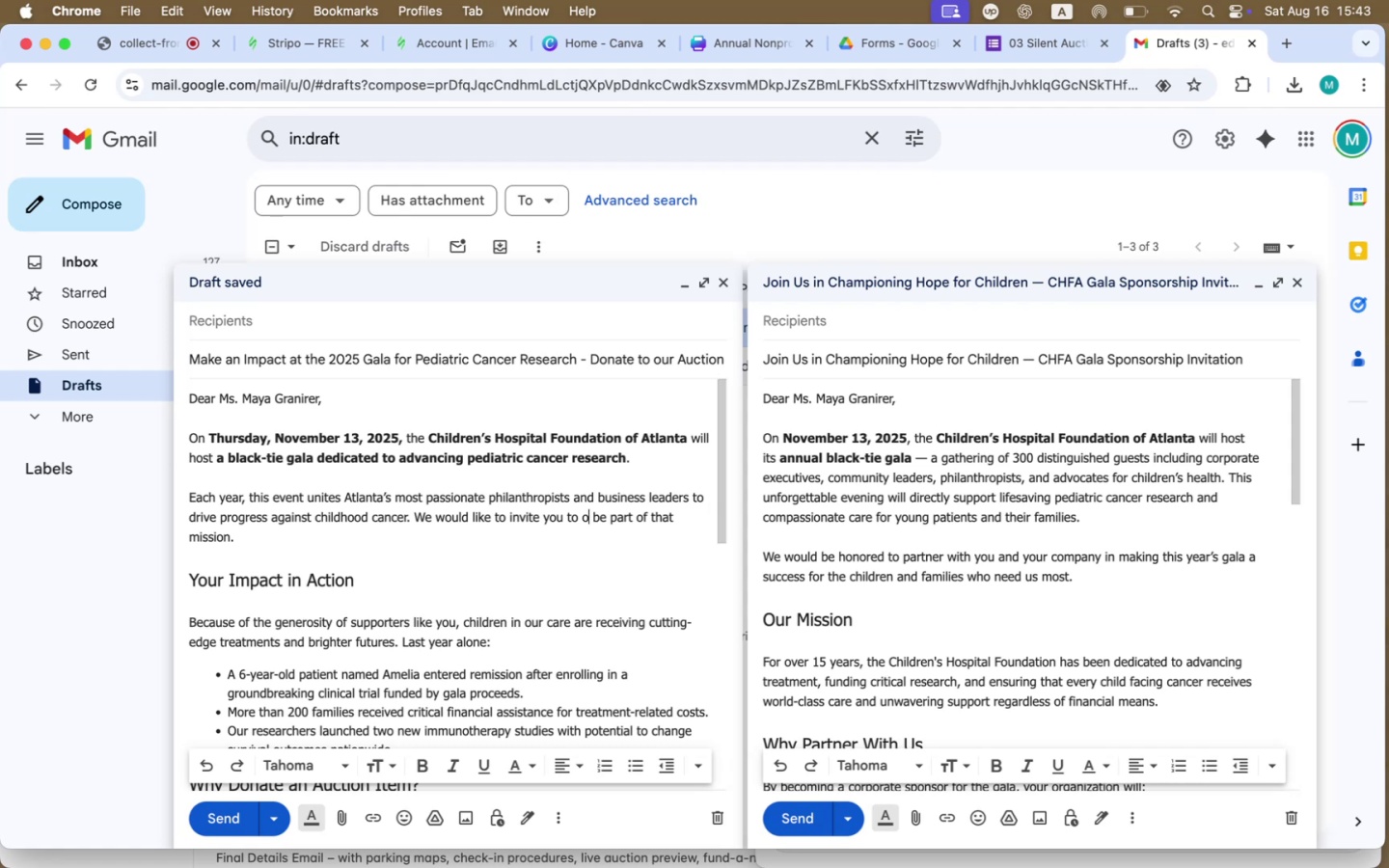 
key(Backspace)
 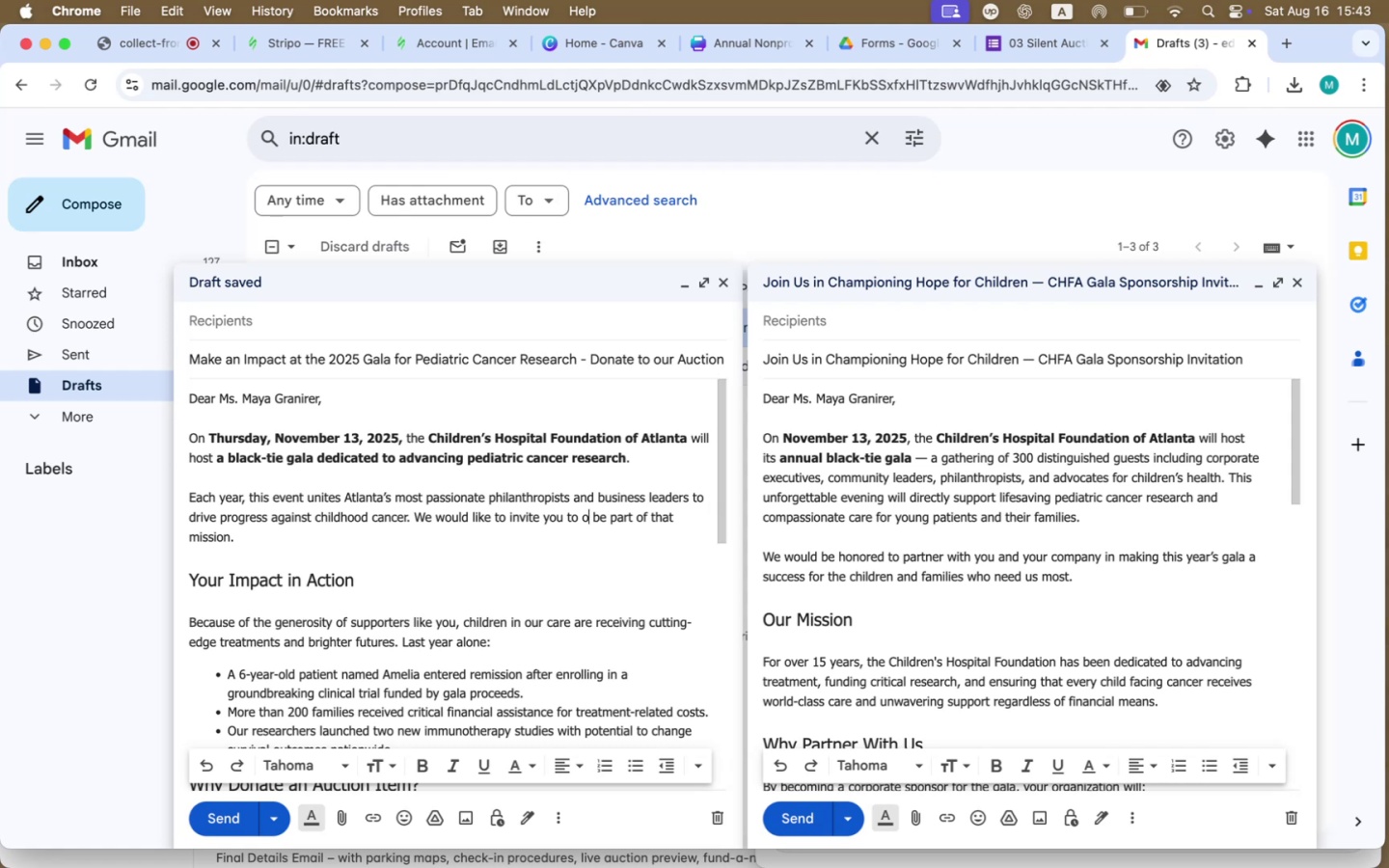 
key(Backspace)
 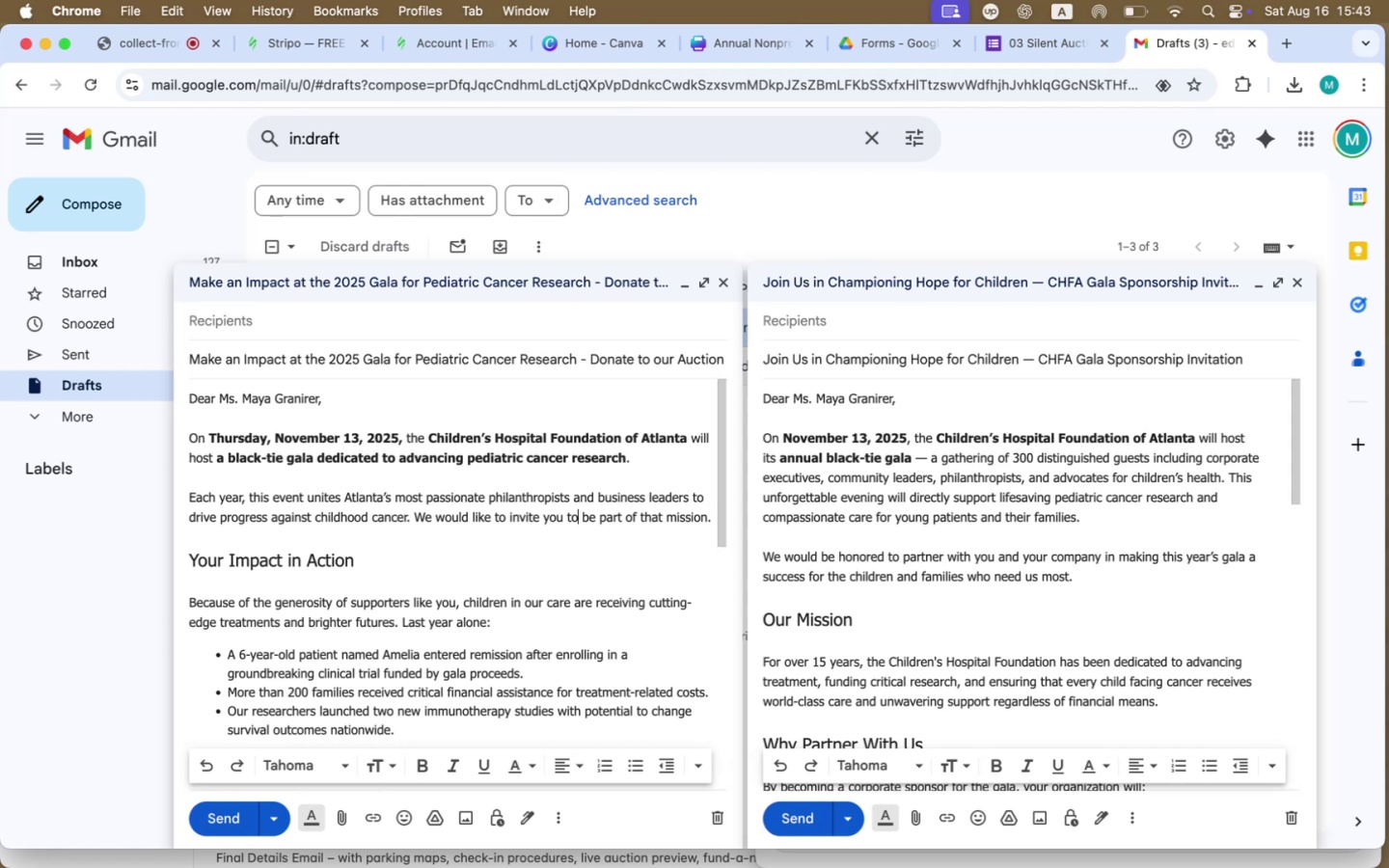 
wait(21.46)
 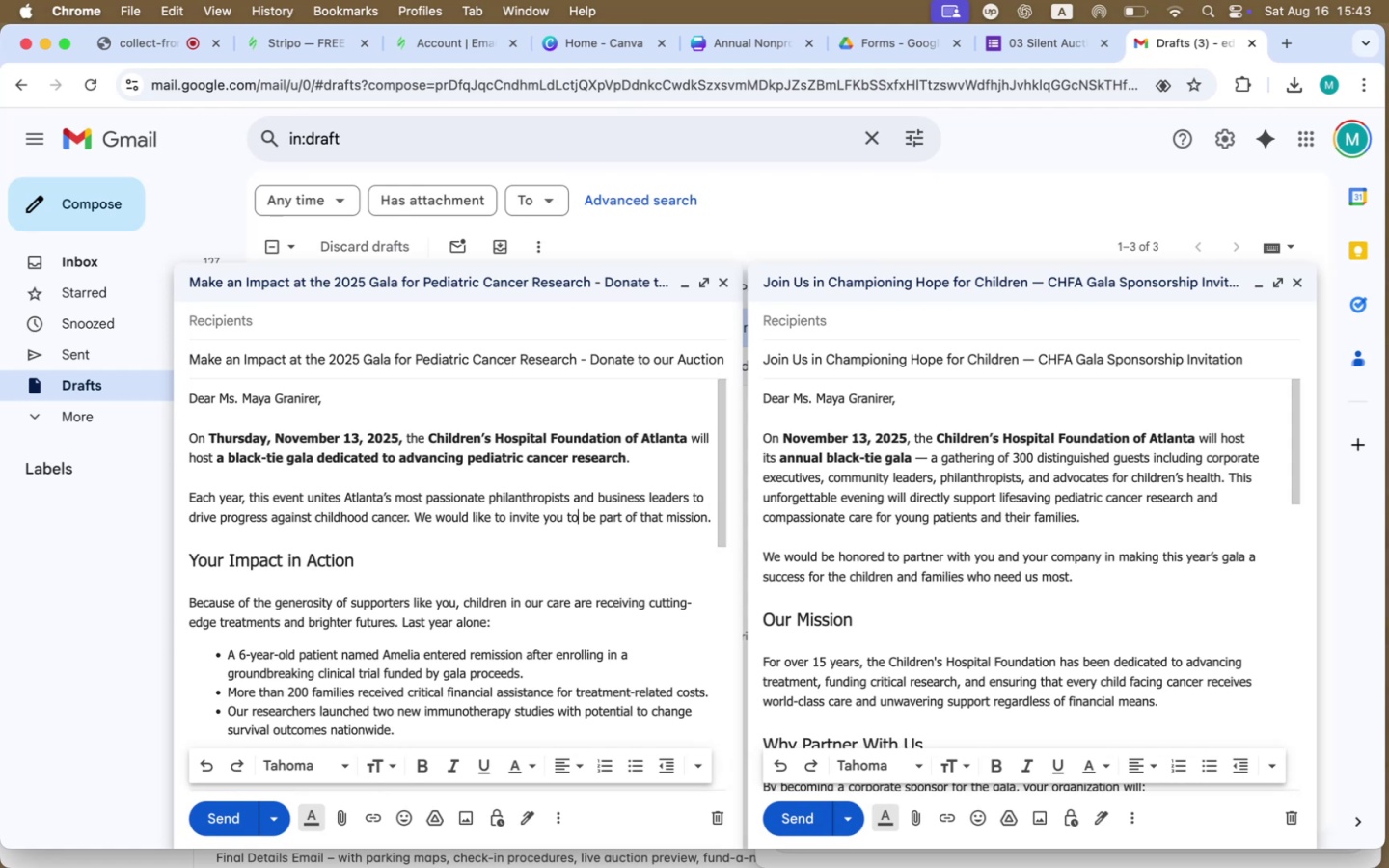 
double_click([234, 436])
 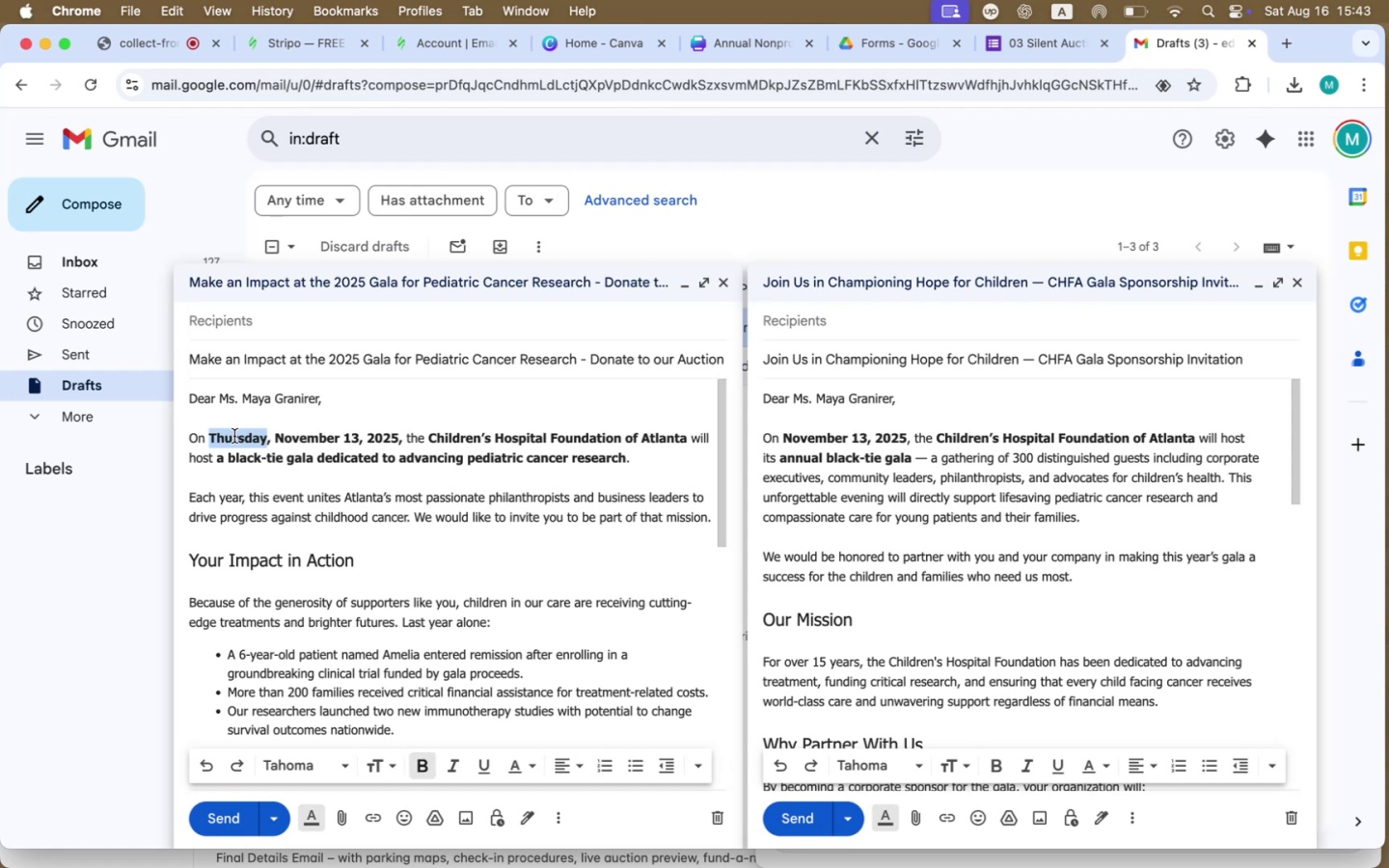 
key(Backspace)
 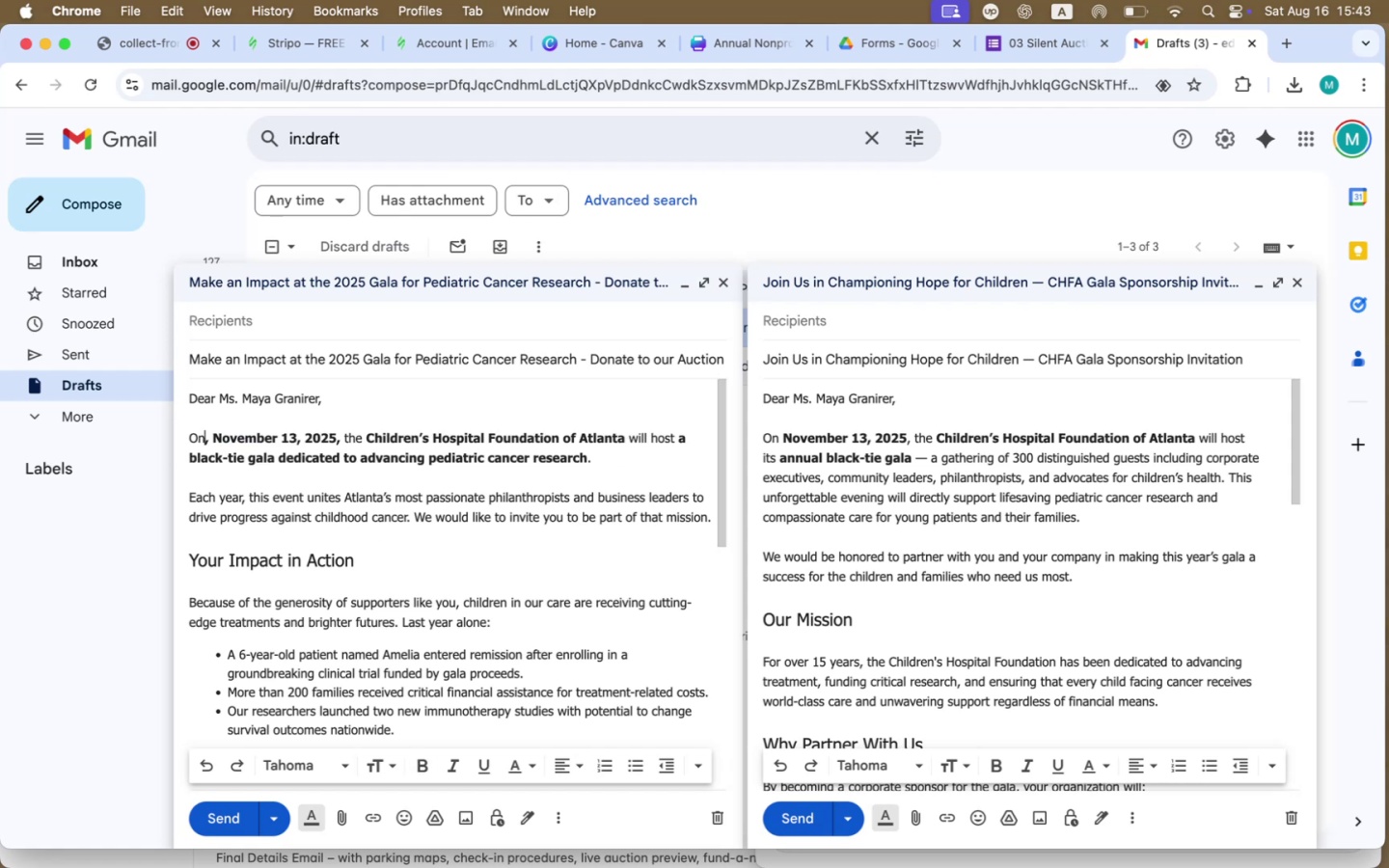 
key(ArrowRight)
 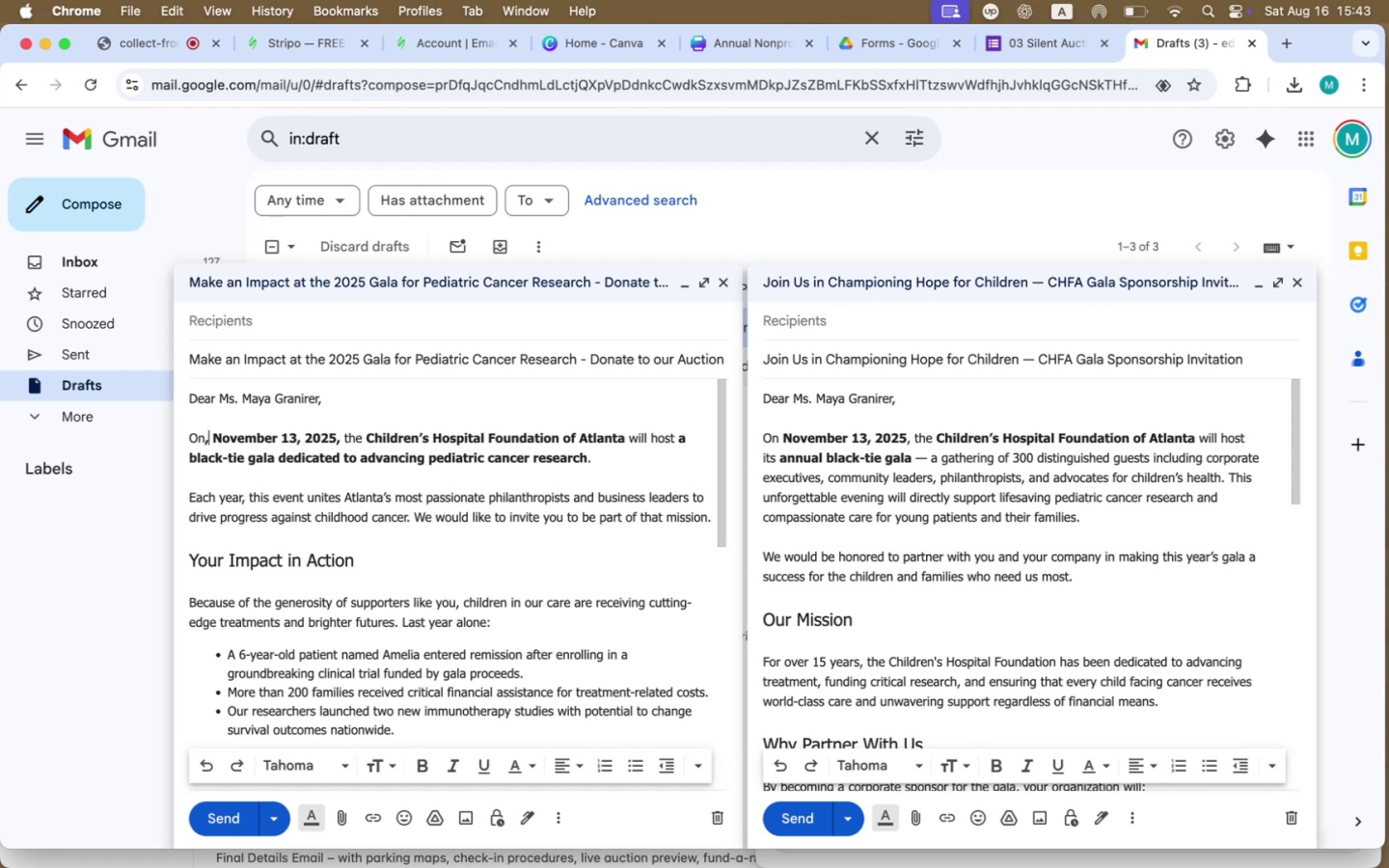 
key(Backspace)
 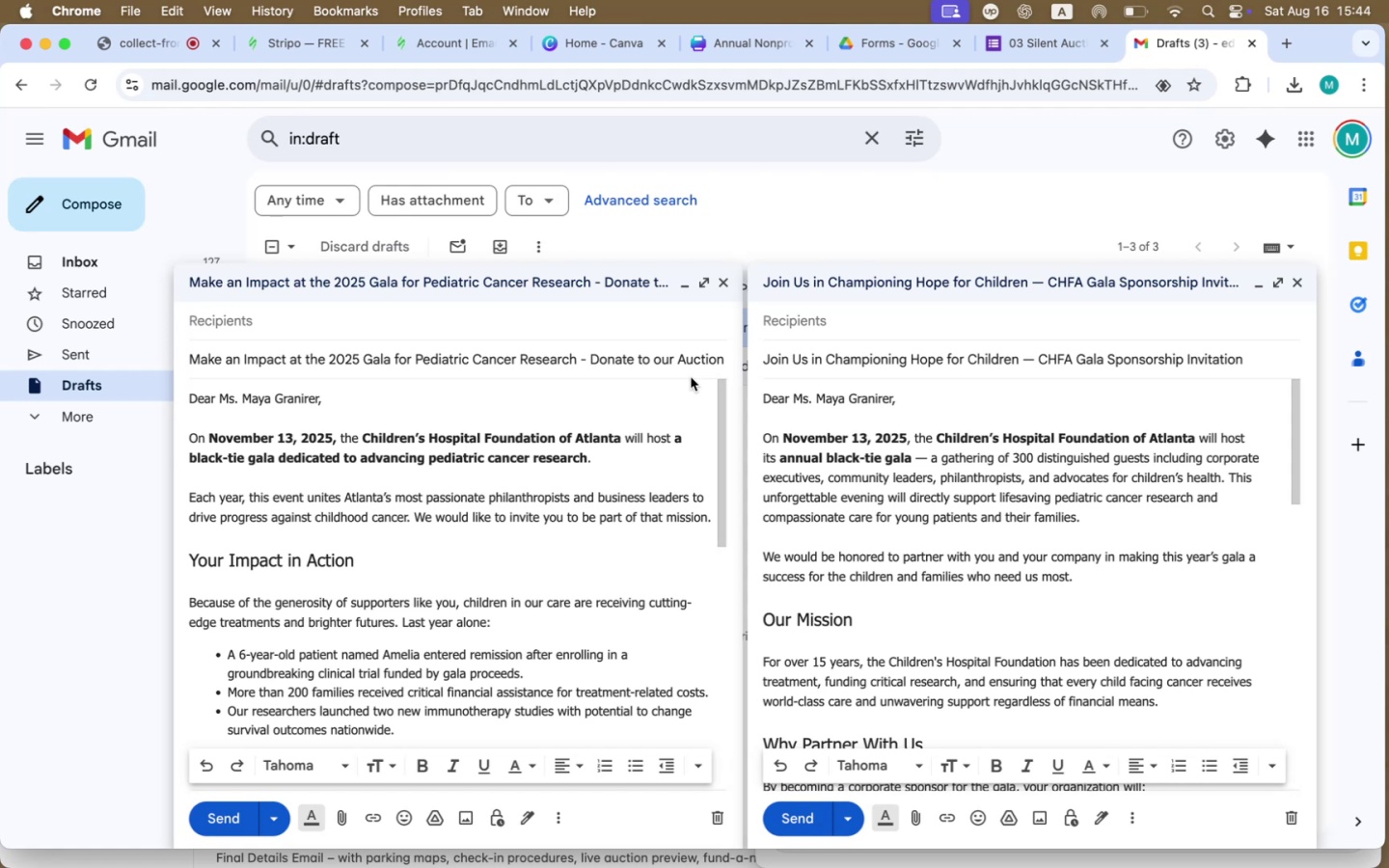 
wait(25.2)
 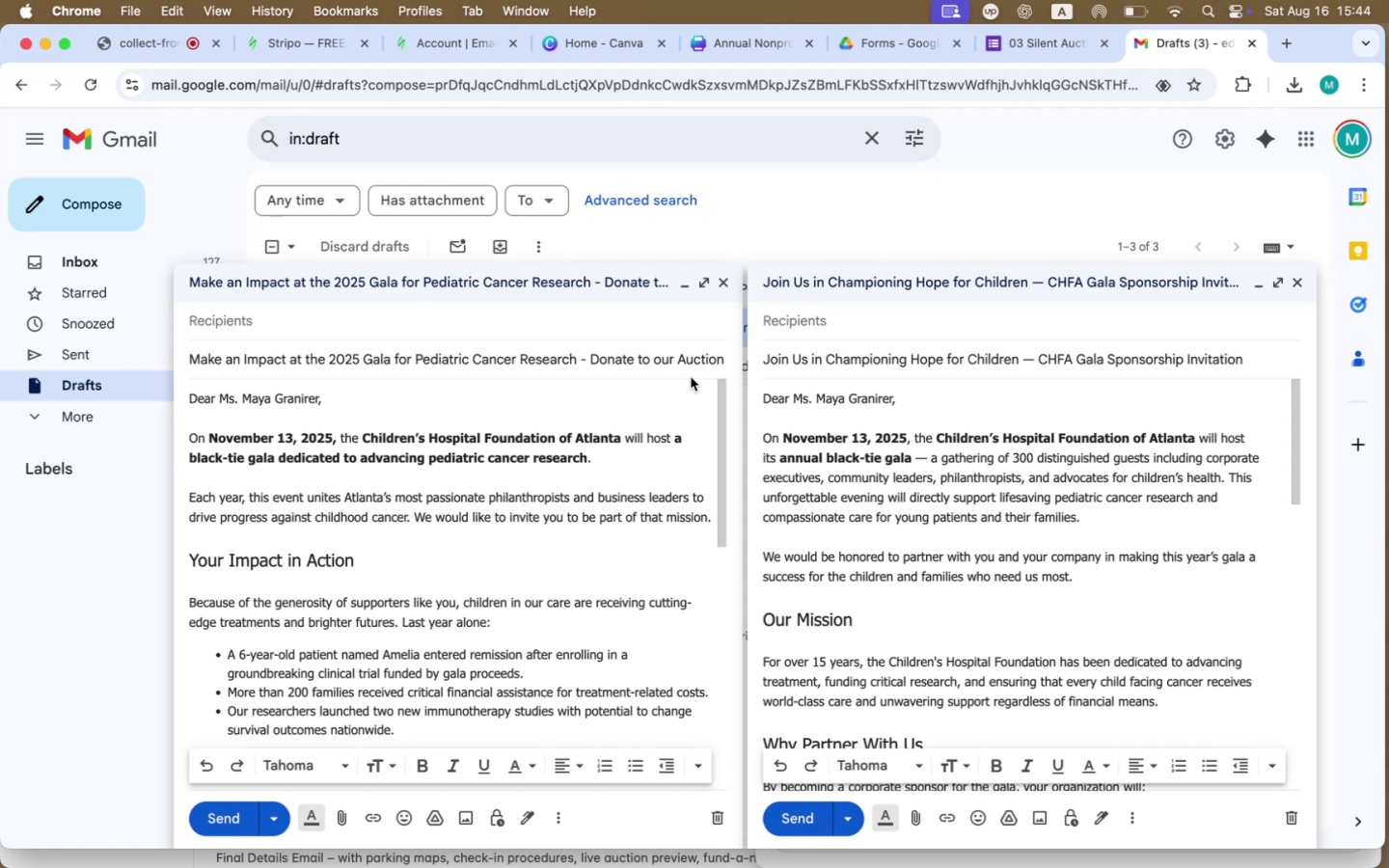 
left_click([331, 360])
 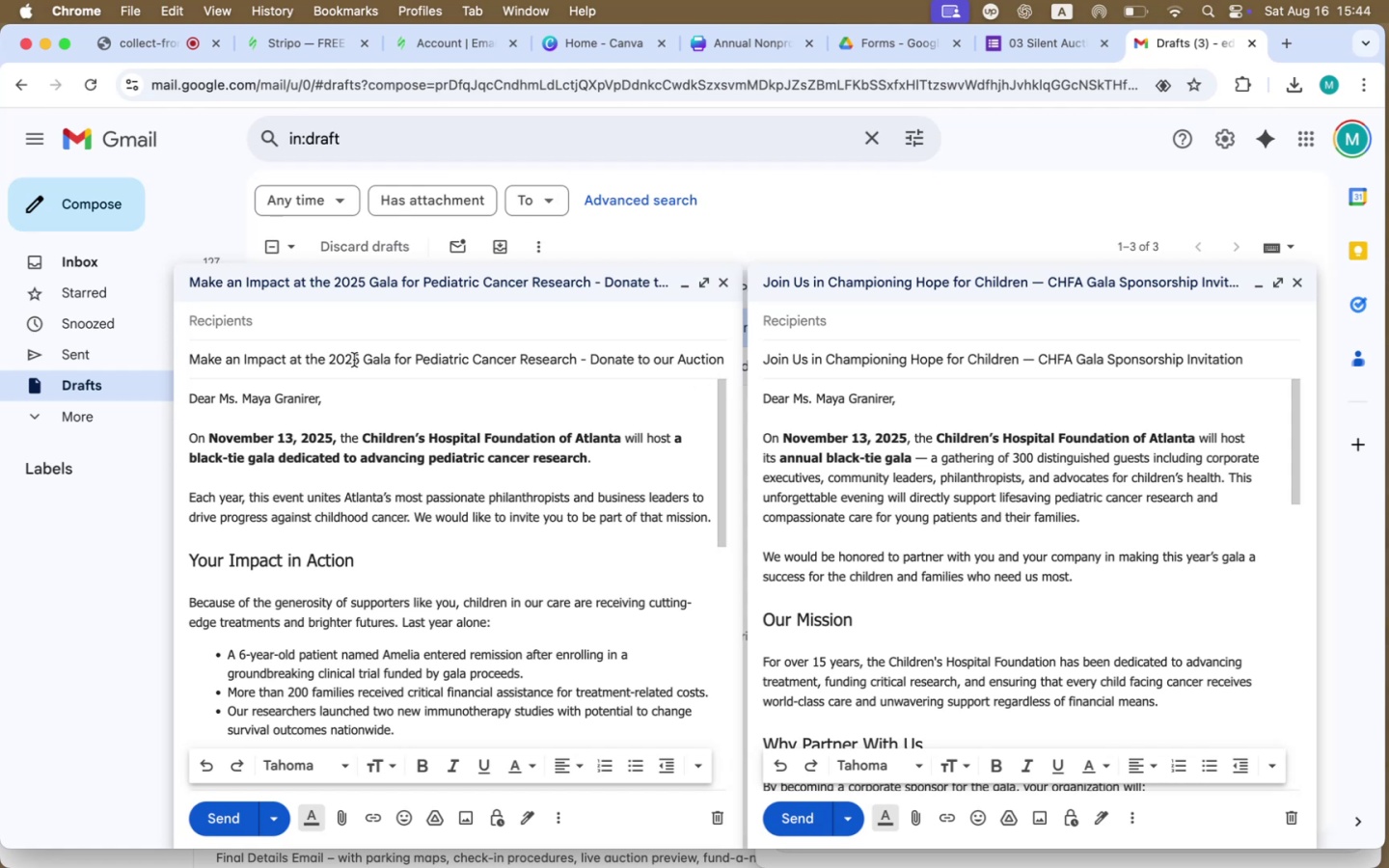 
left_click([365, 358])
 